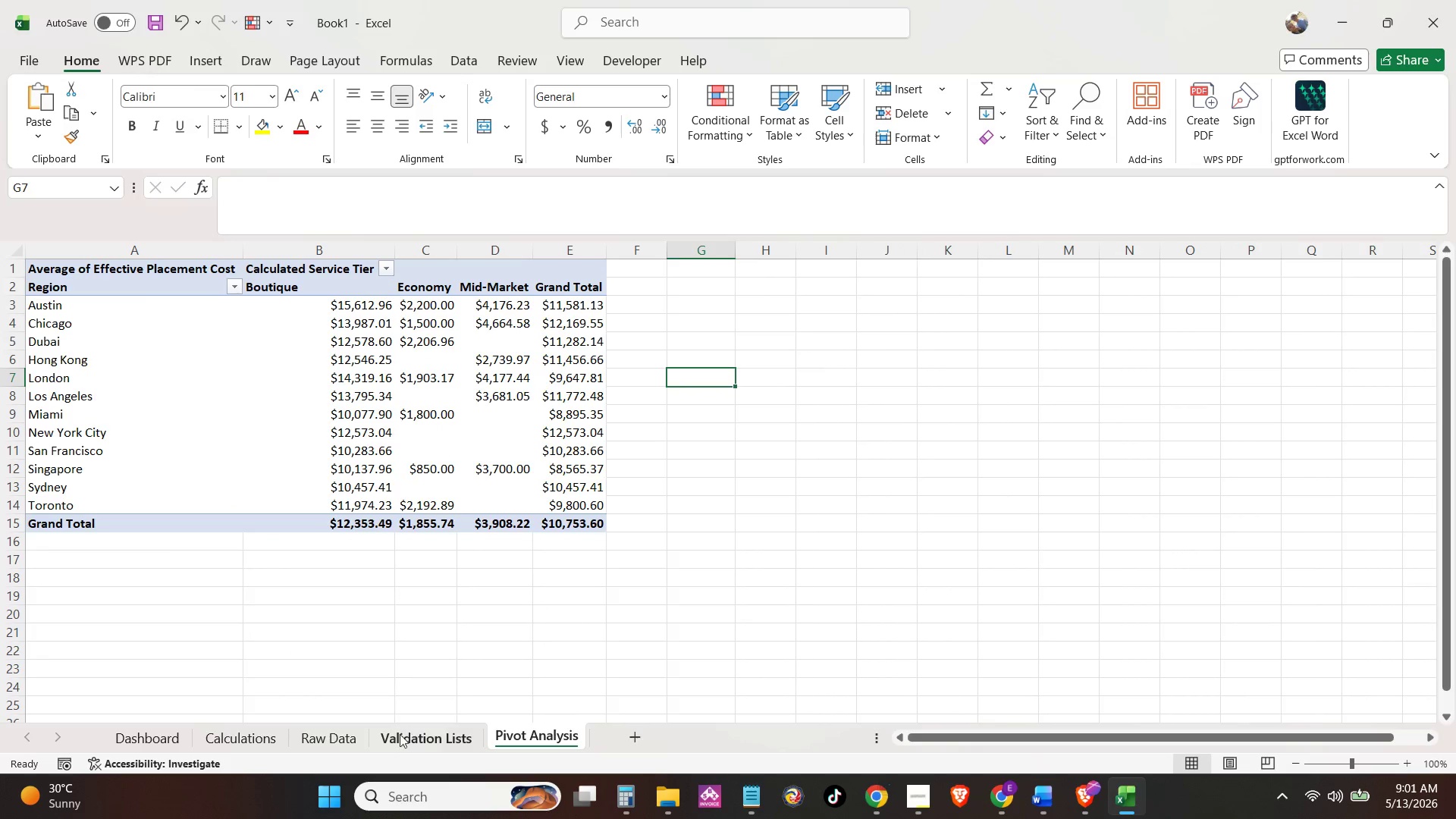 
left_click([266, 741])
 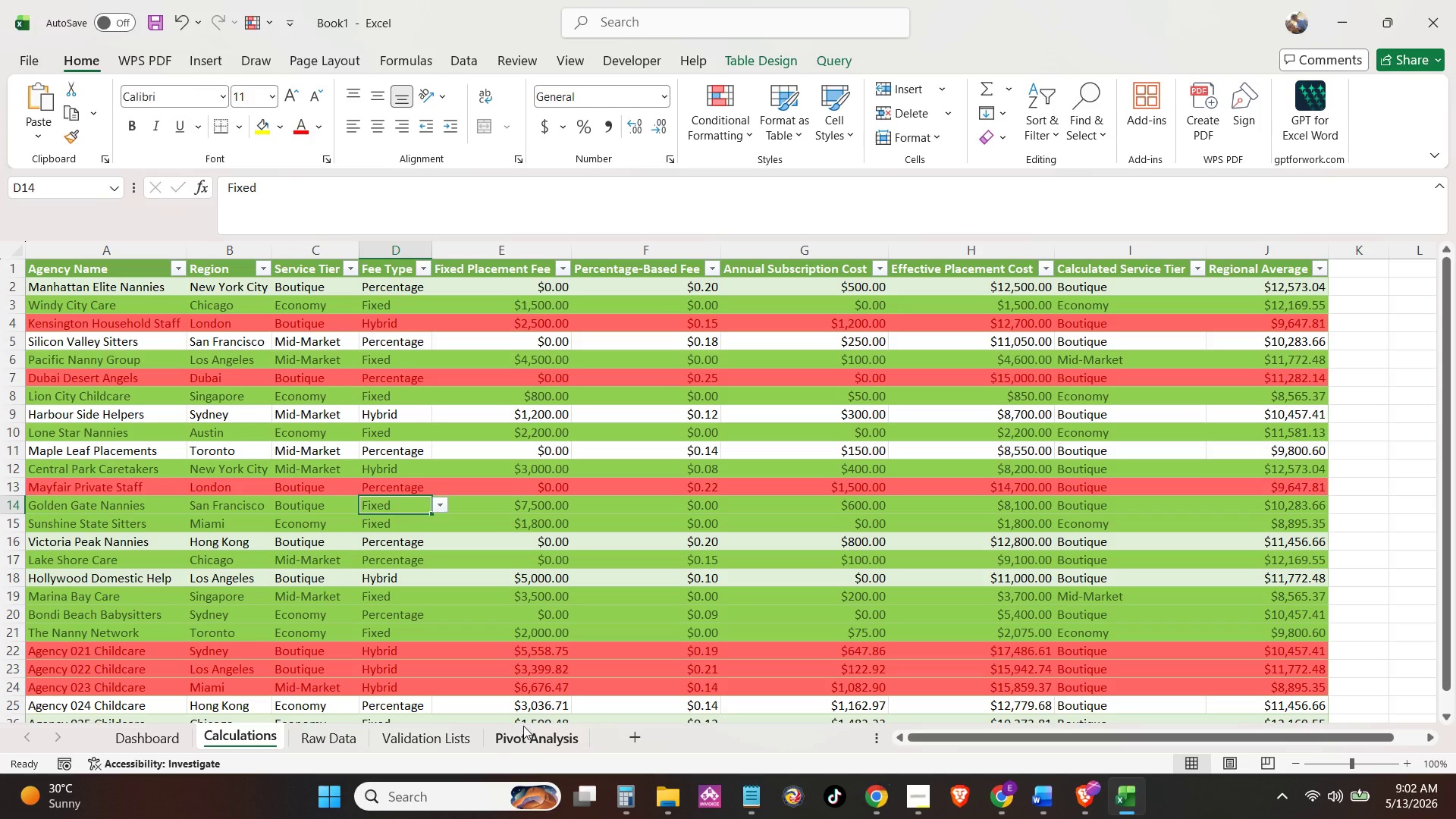 
wait(13.94)
 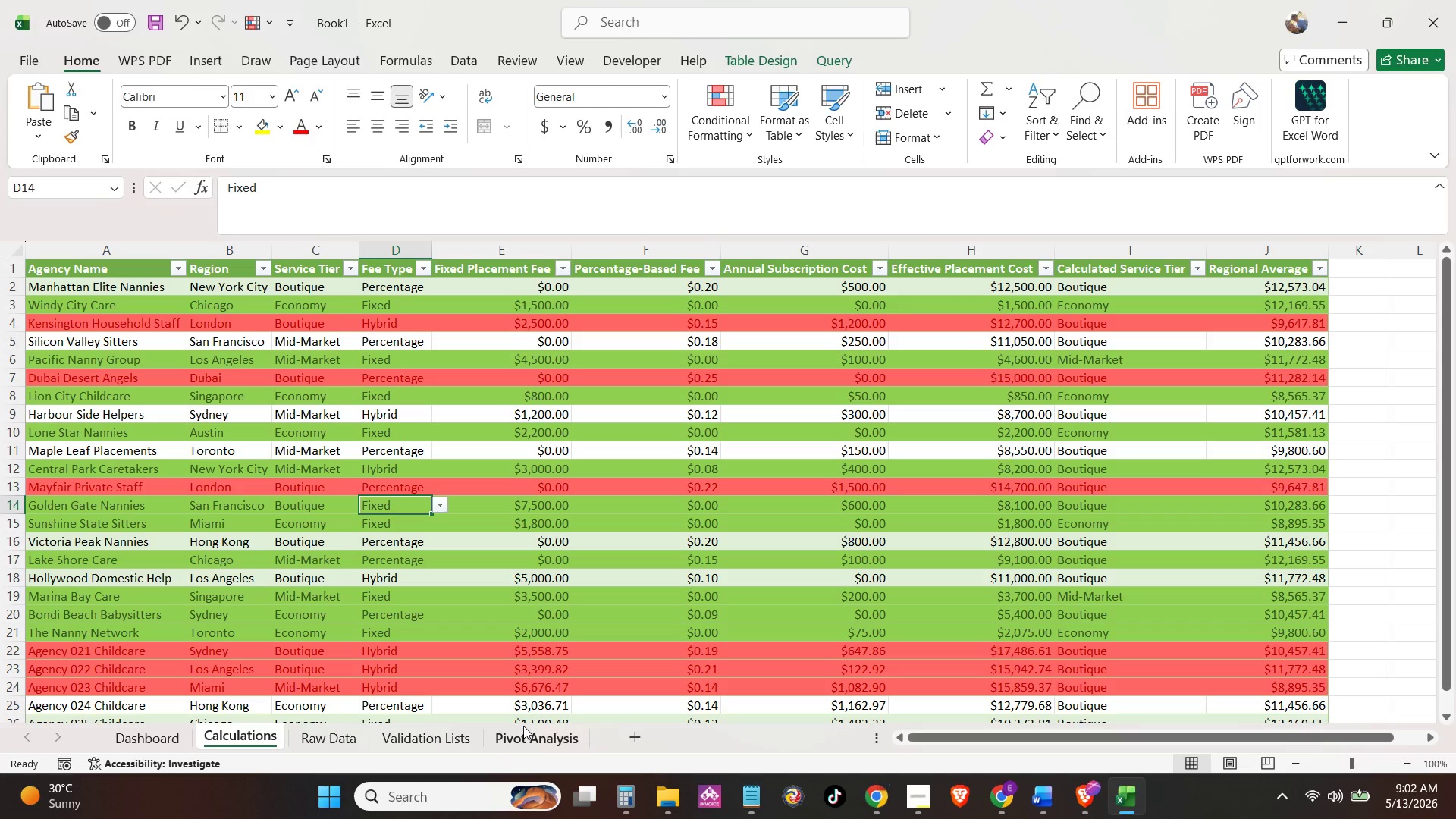 
left_click([522, 742])
 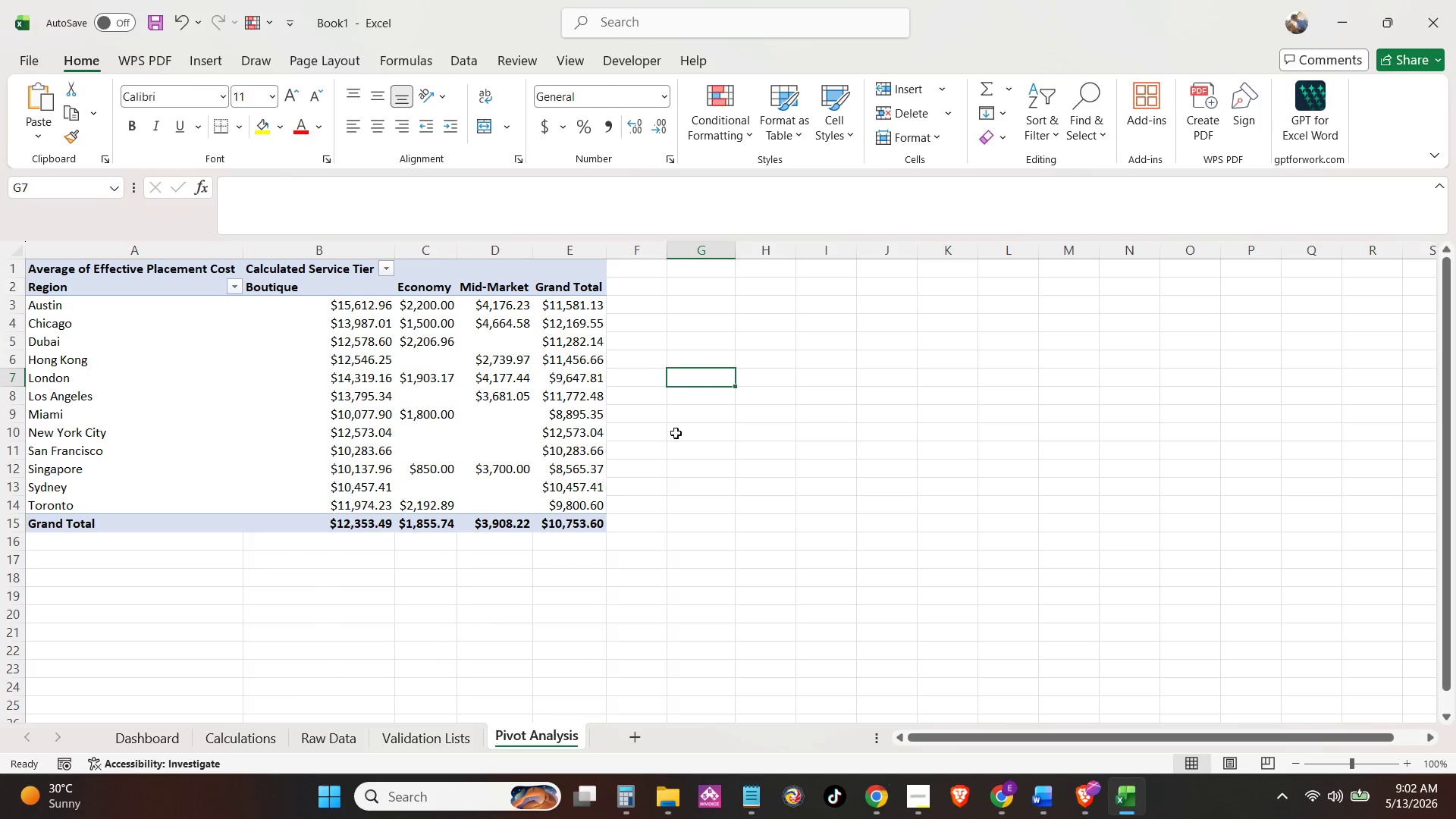 
left_click([717, 290])
 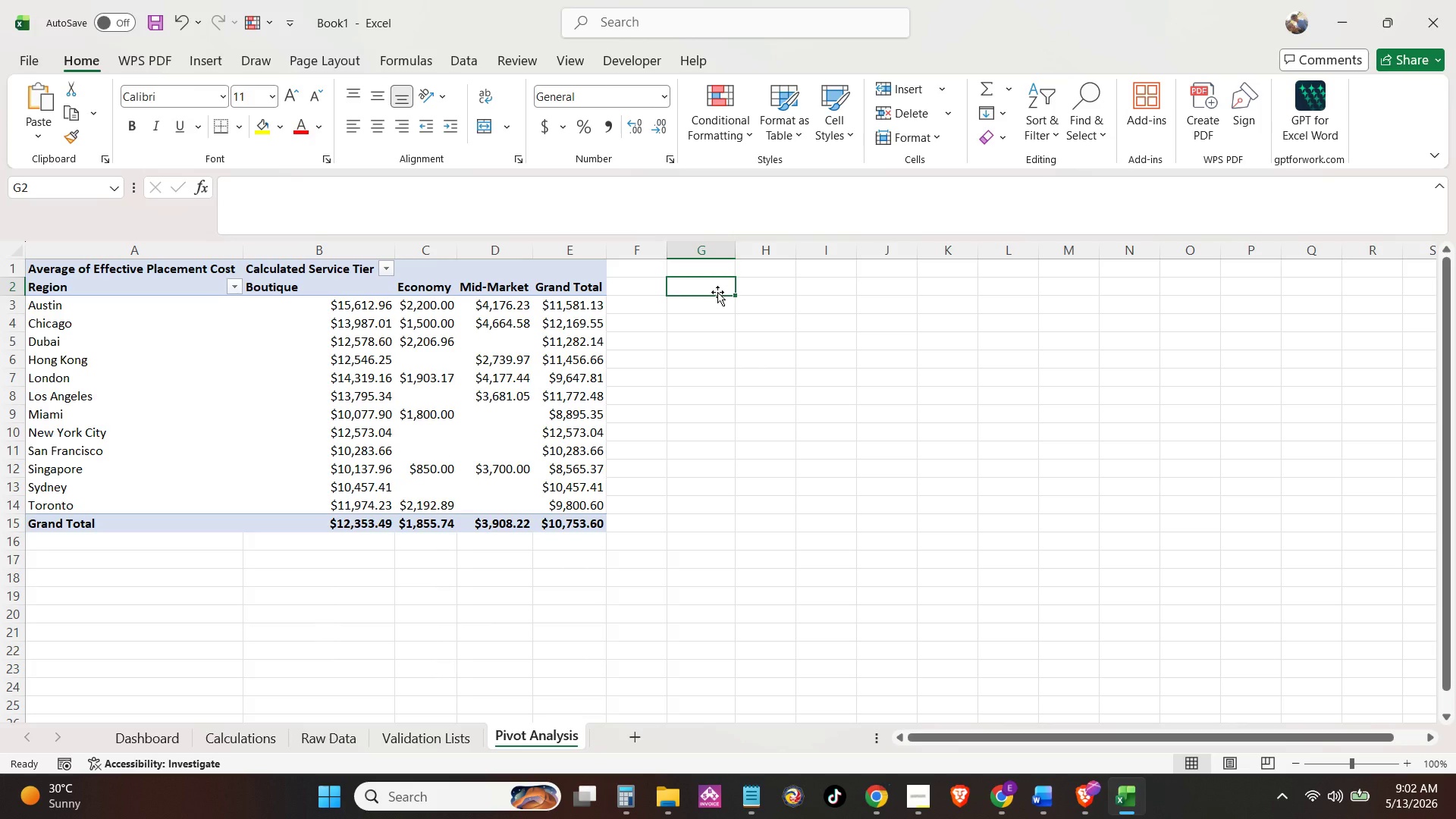 
type(=IFER)
key(Tab)
type(AVER)
 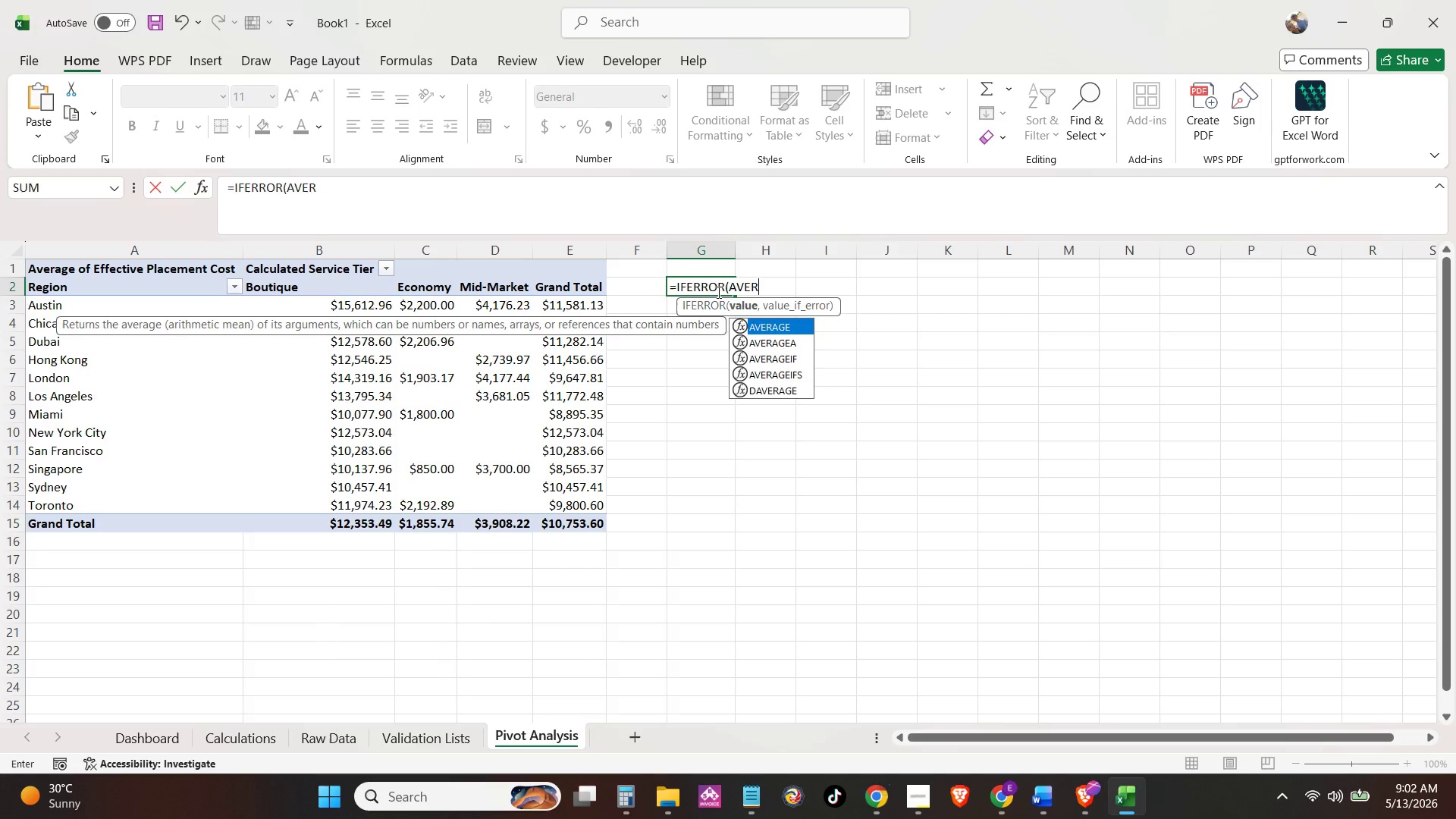 
key(ArrowDown)
 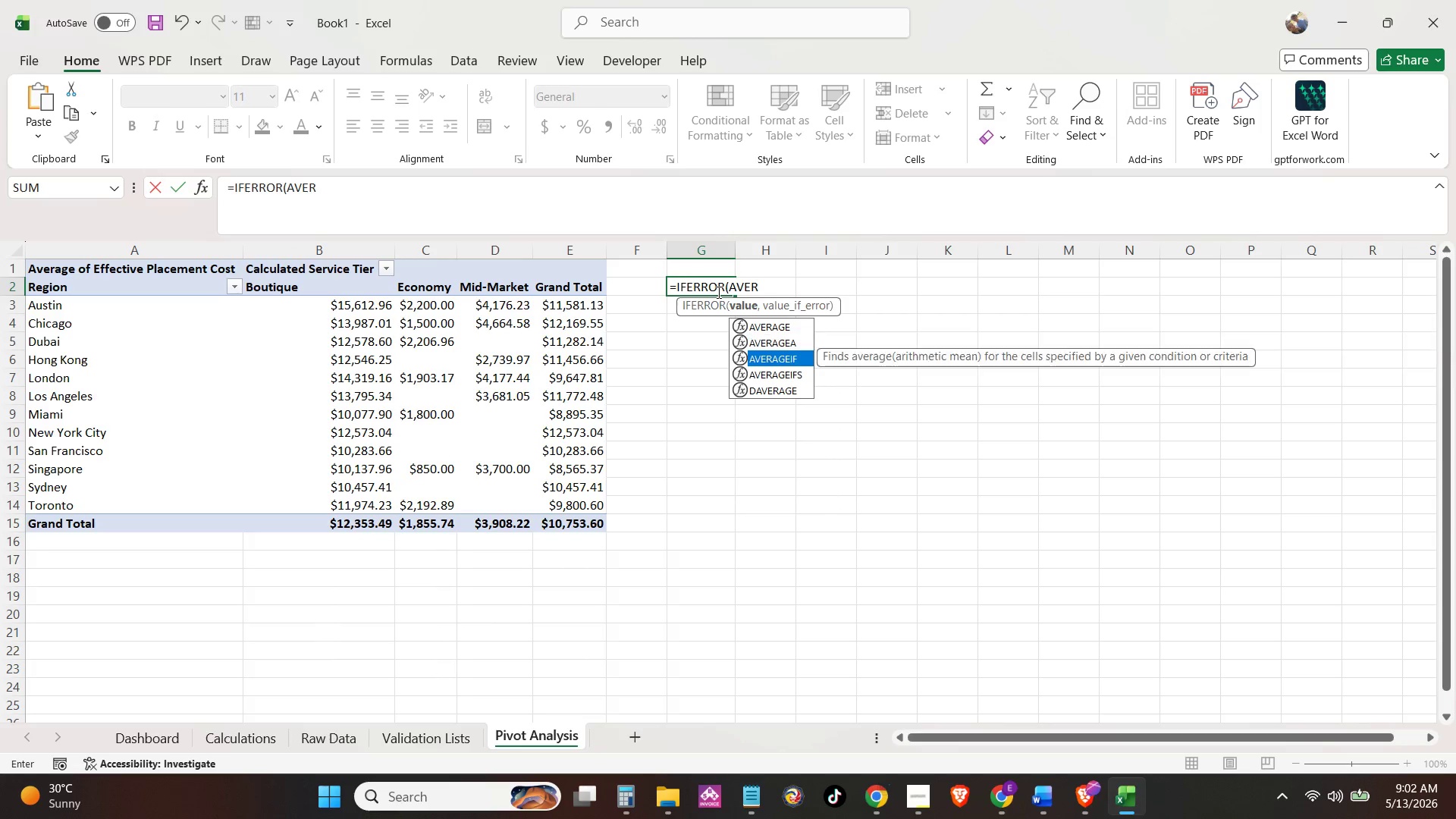 
key(ArrowDown)
 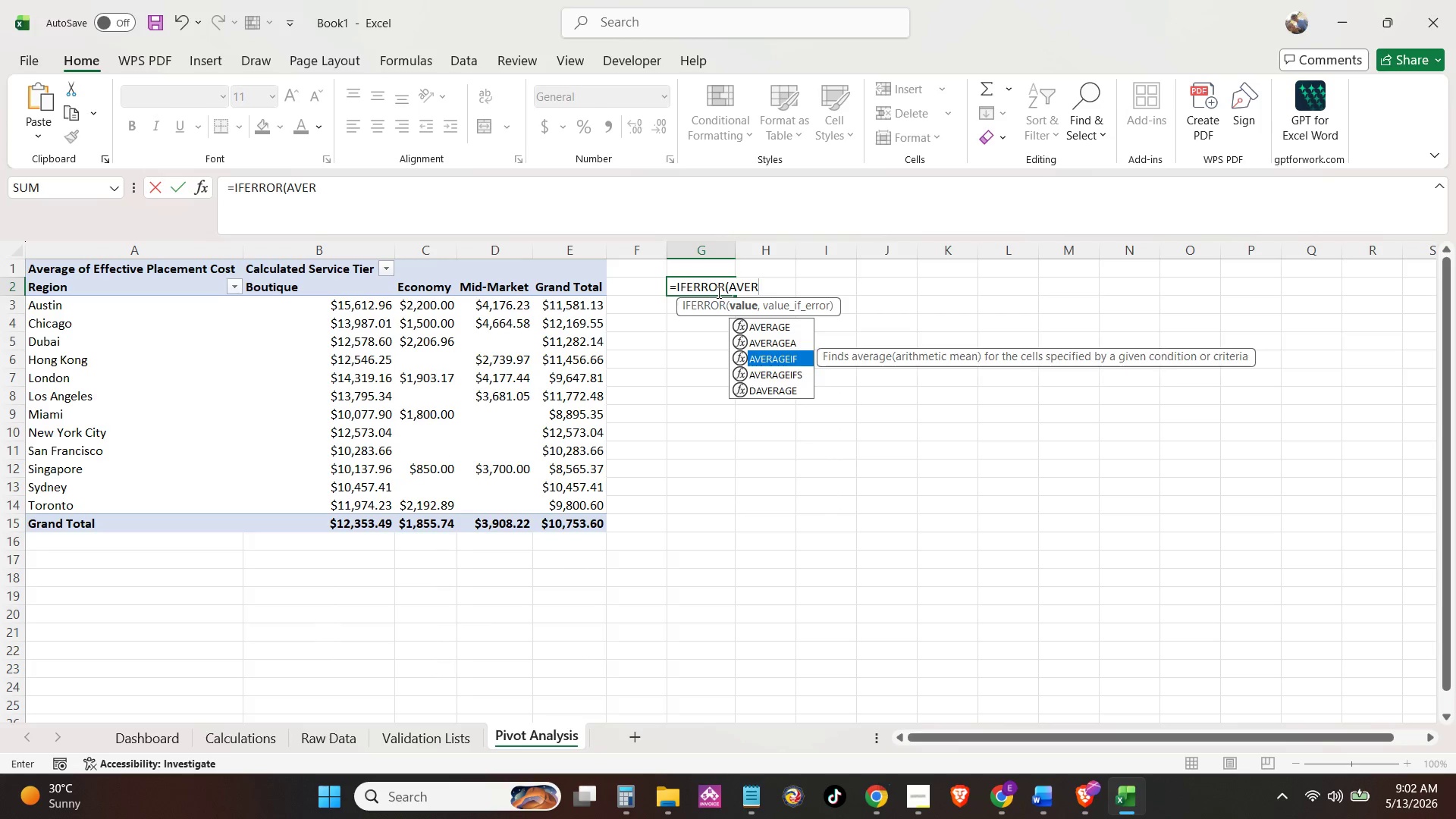 
key(ArrowDown)
 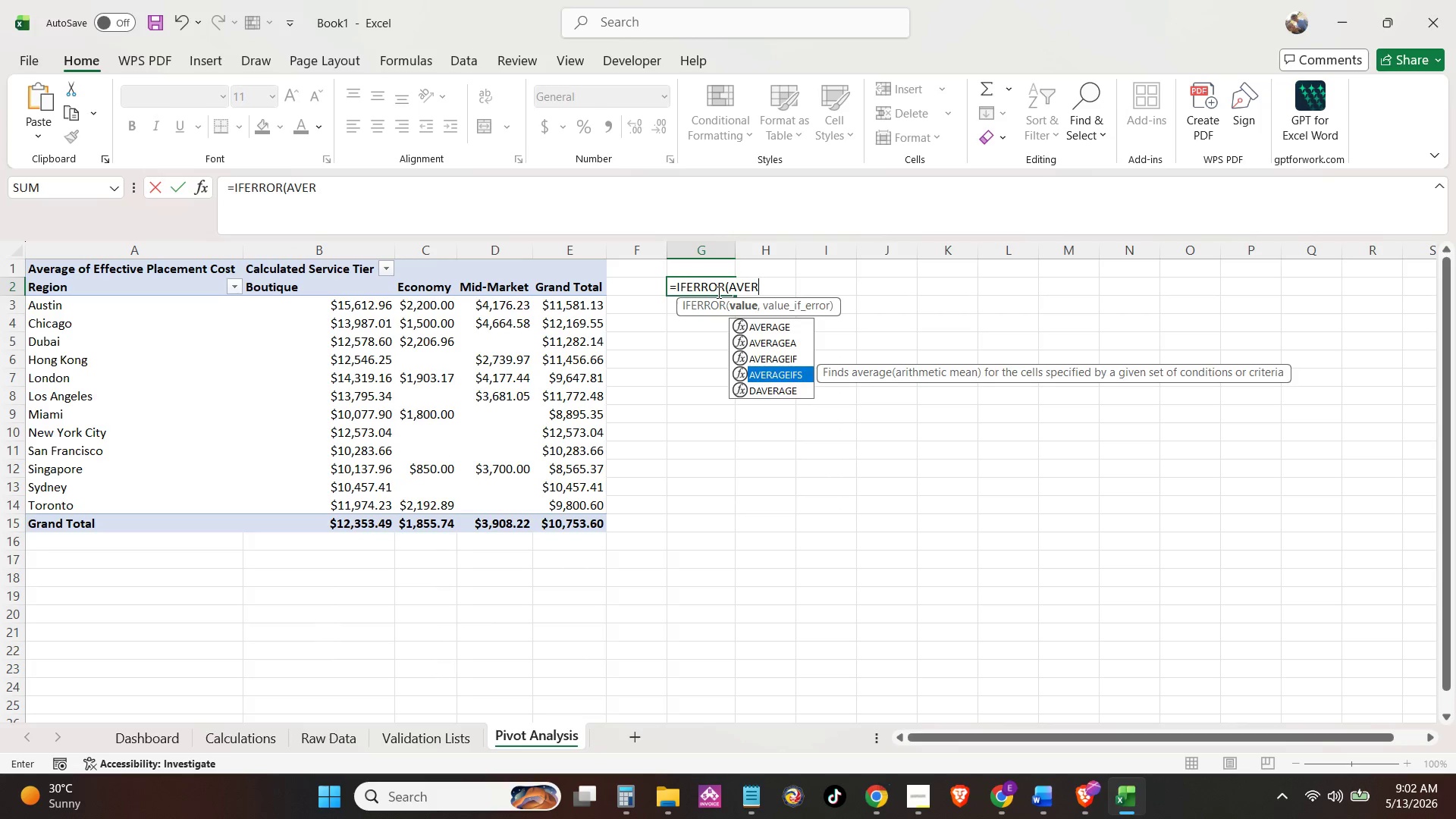 
key(Tab)
 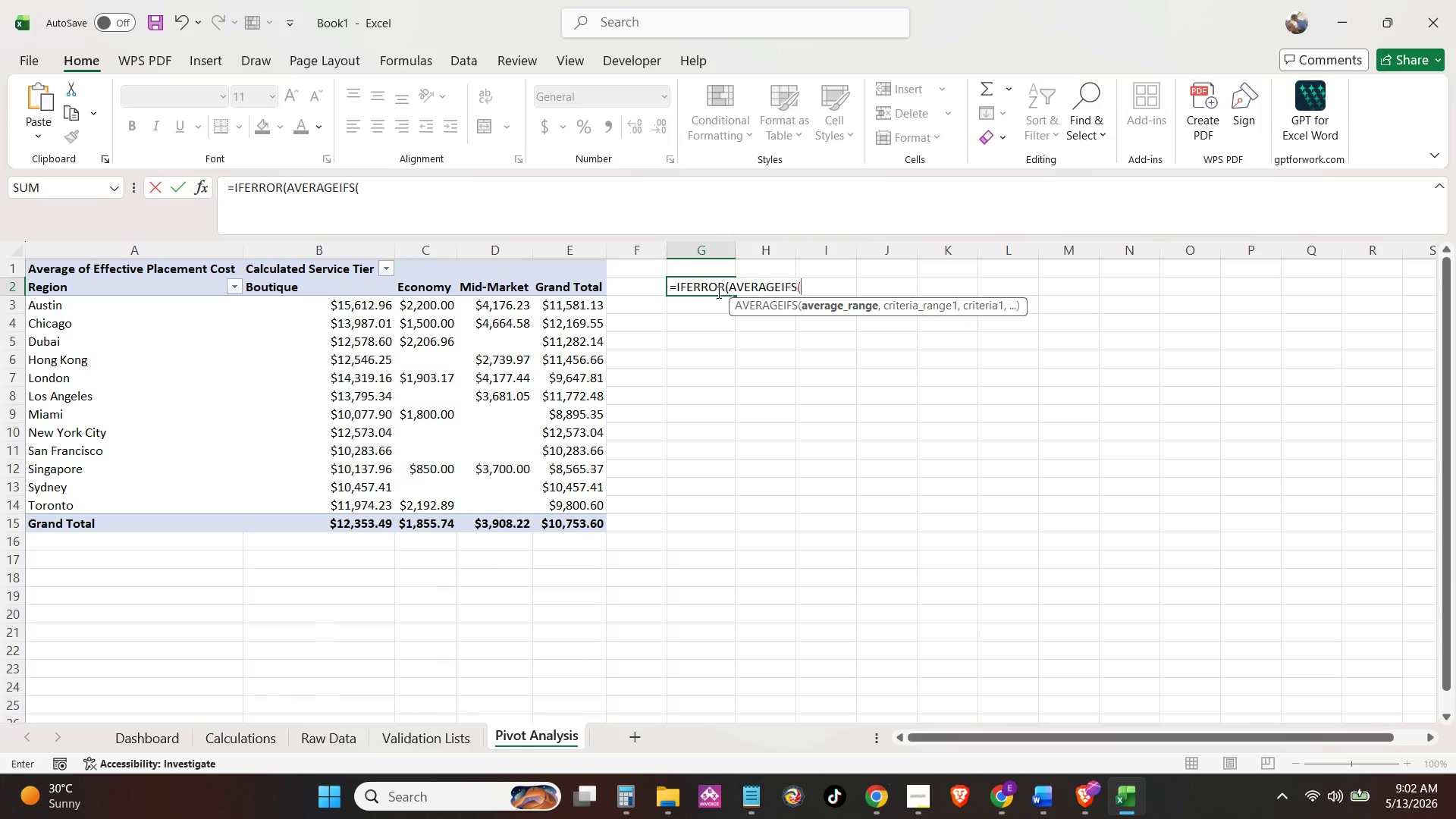 
left_click([271, 732])
 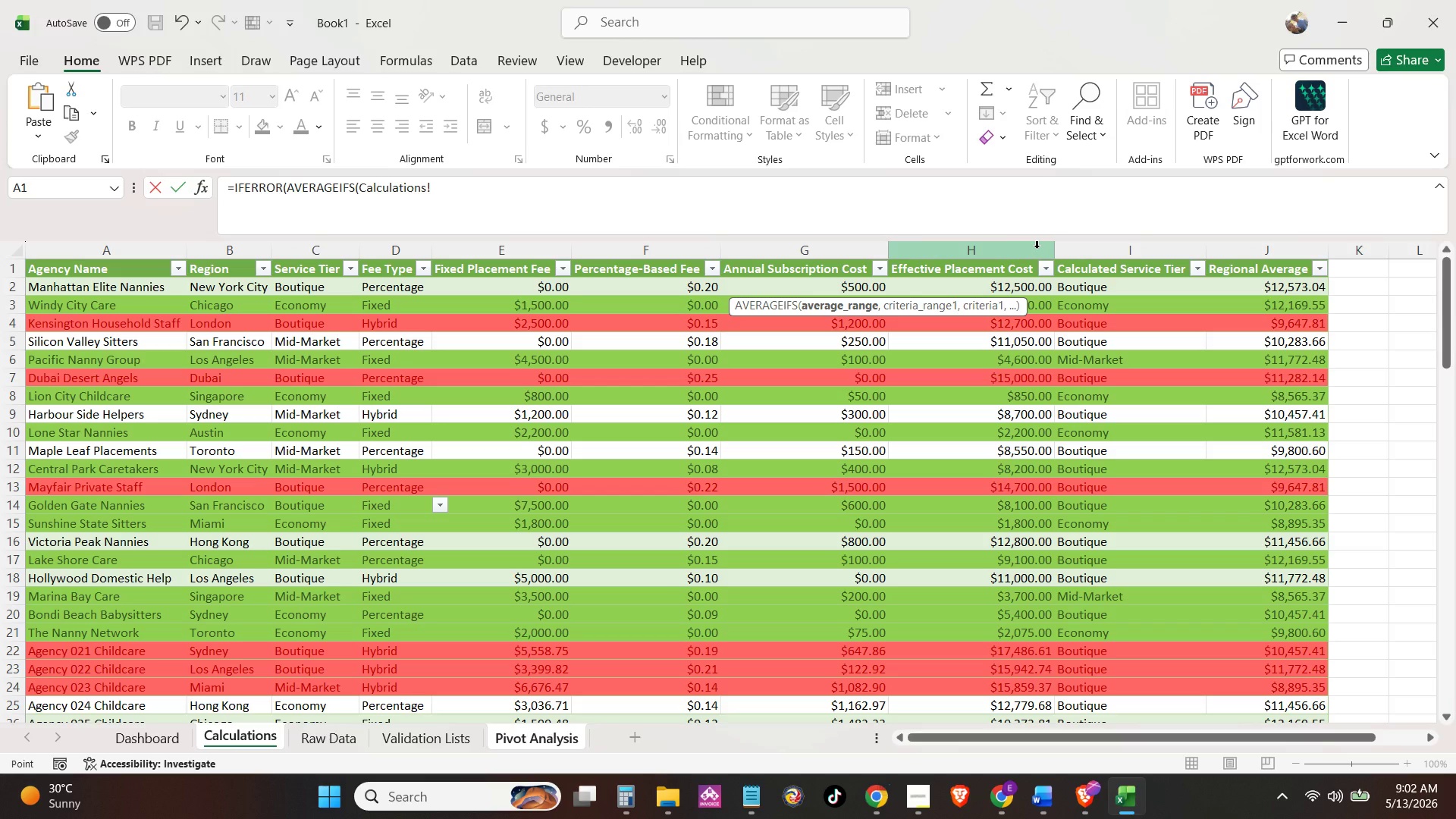 
wait(30.28)
 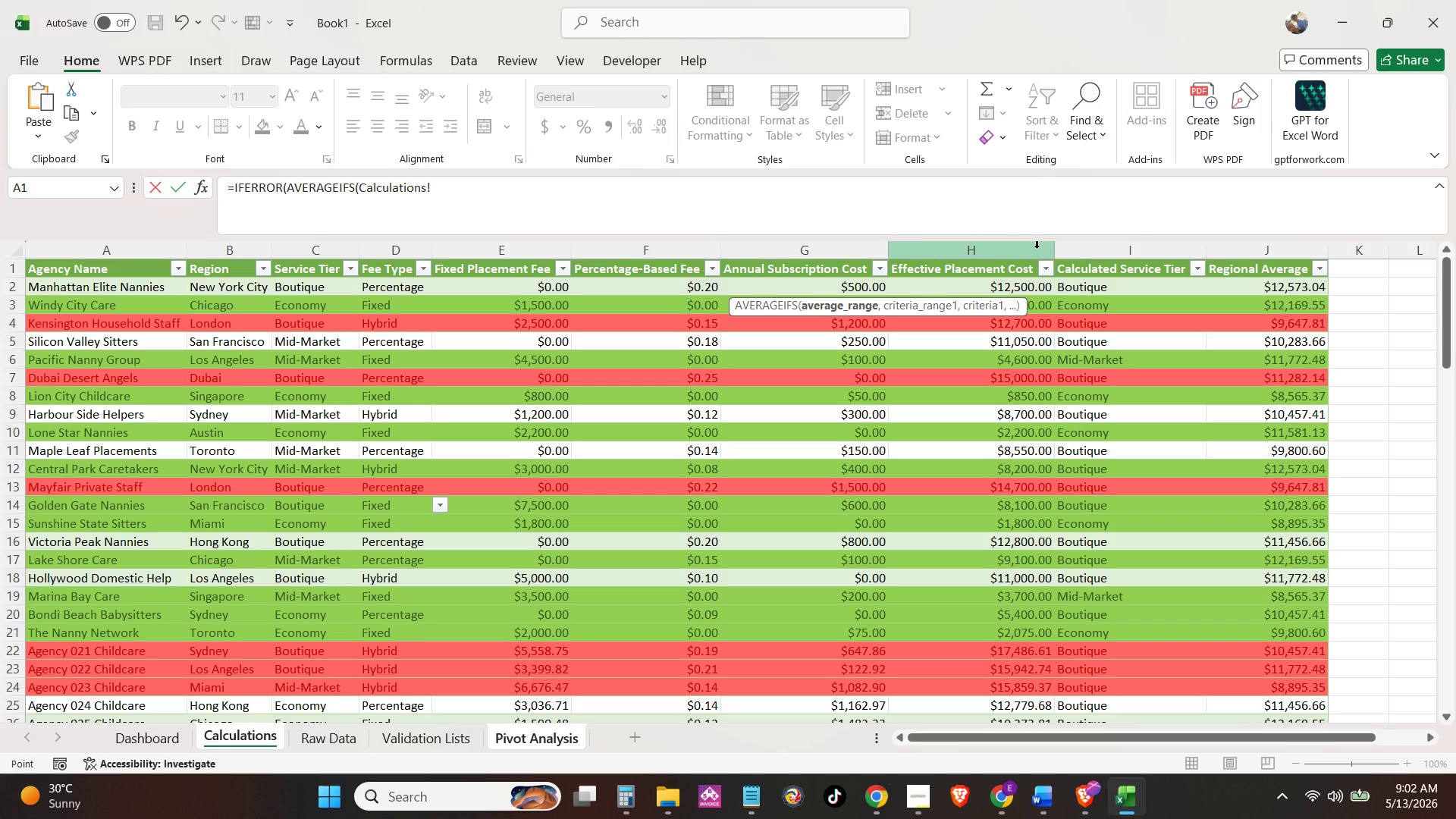 
left_click([1037, 248])
 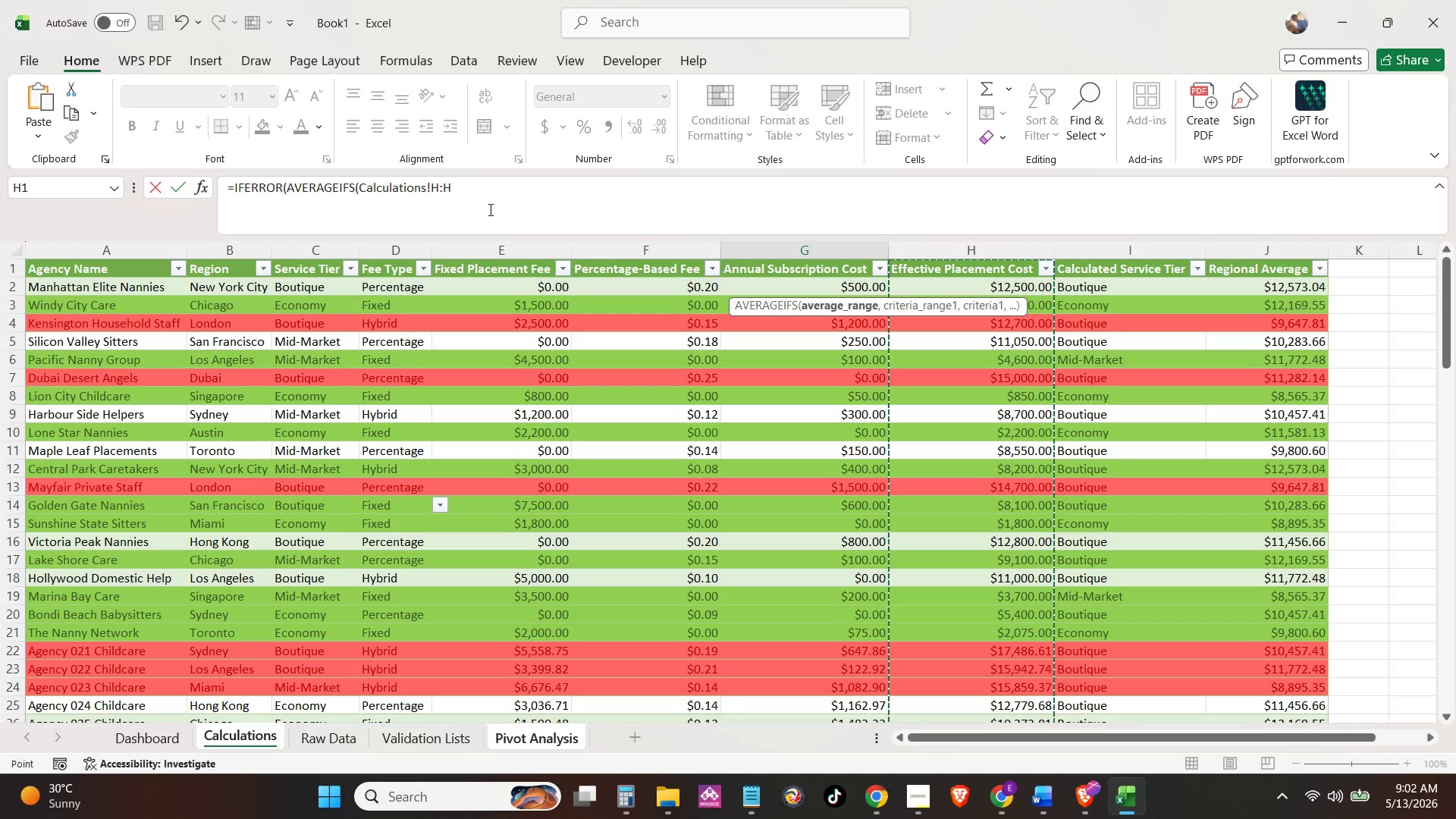 
left_click([493, 194])
 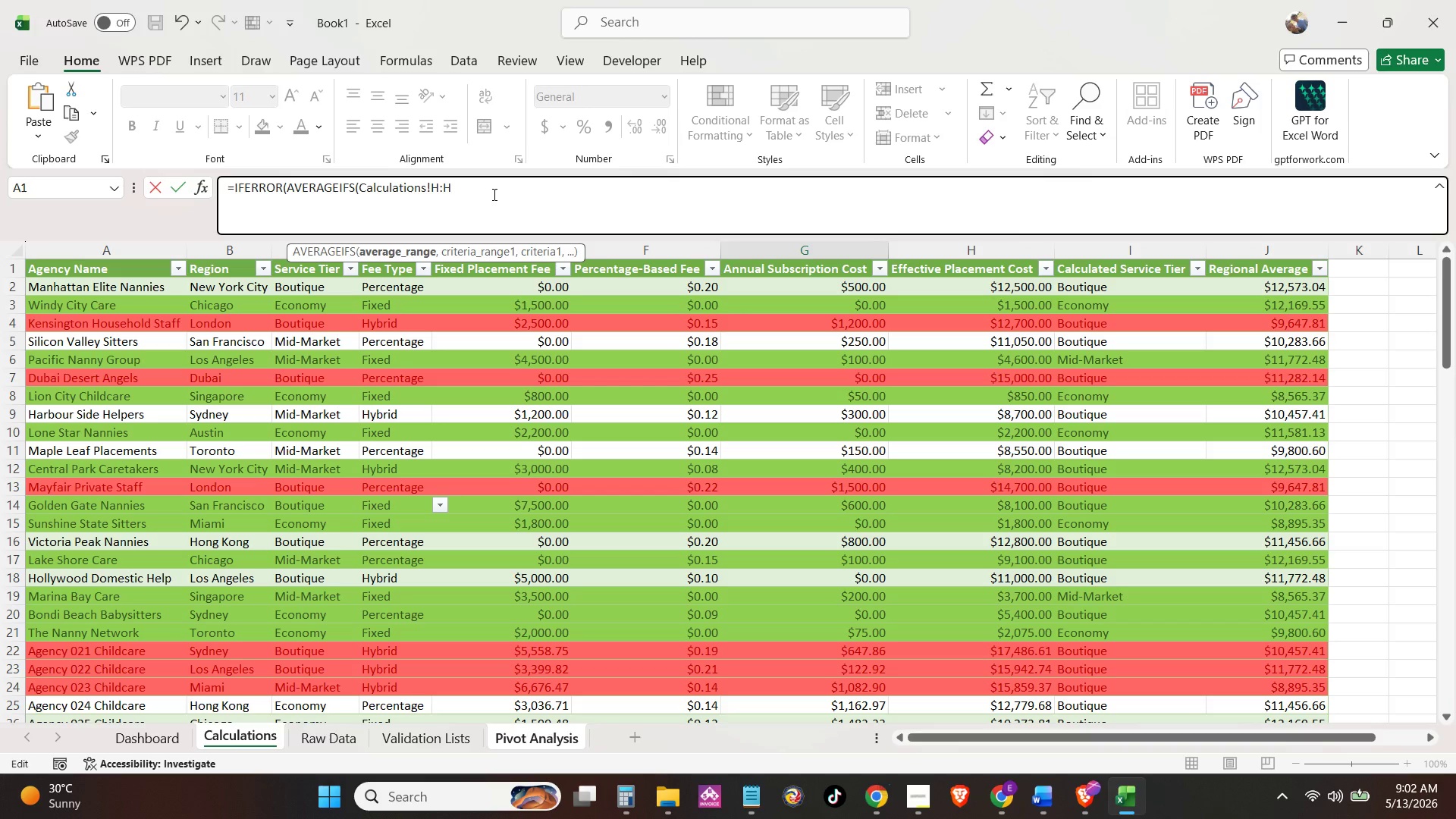 
key(Comma)
 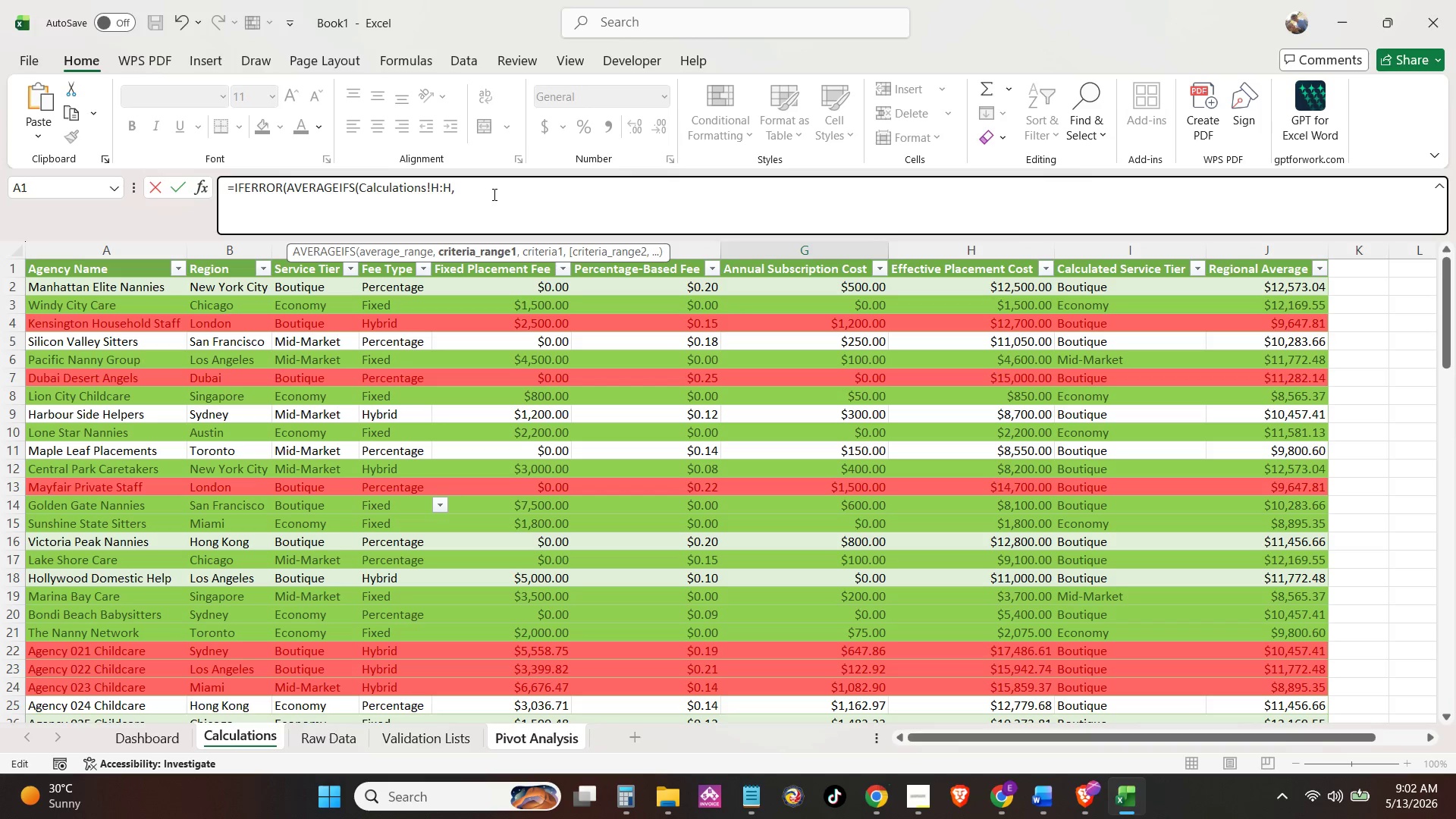 
key(Space)
 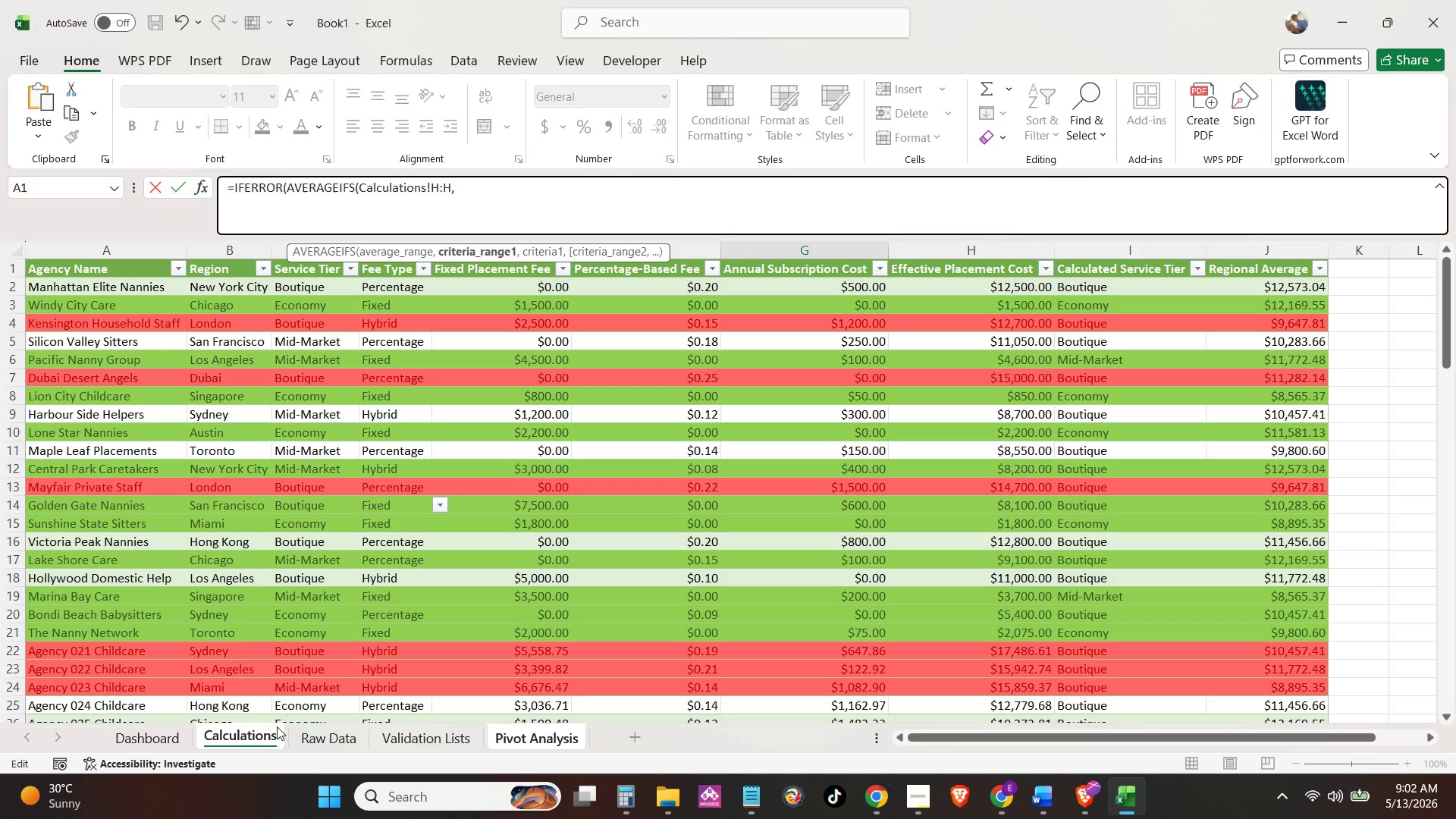 
left_click([256, 739])
 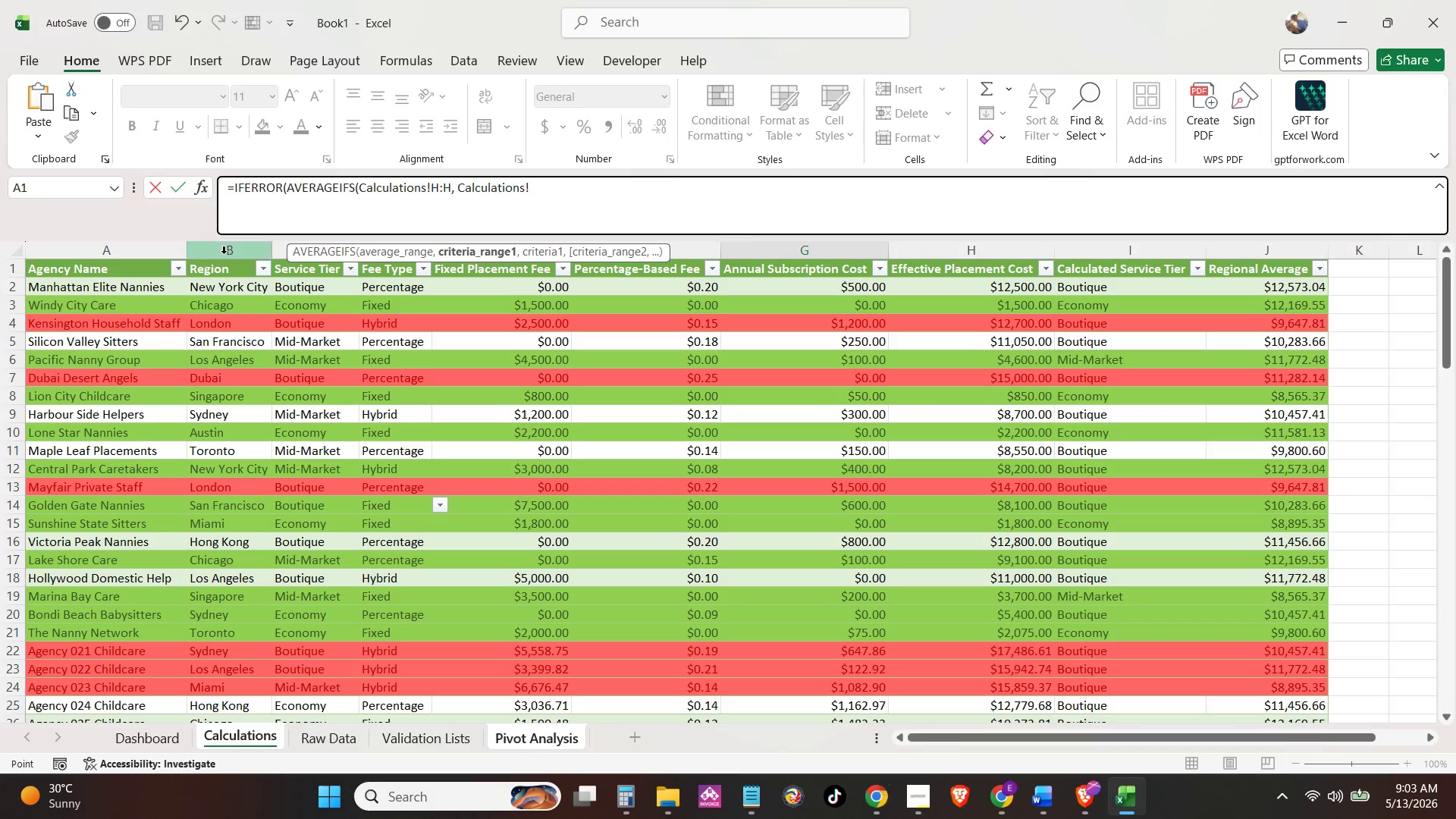 
left_click([224, 253])
 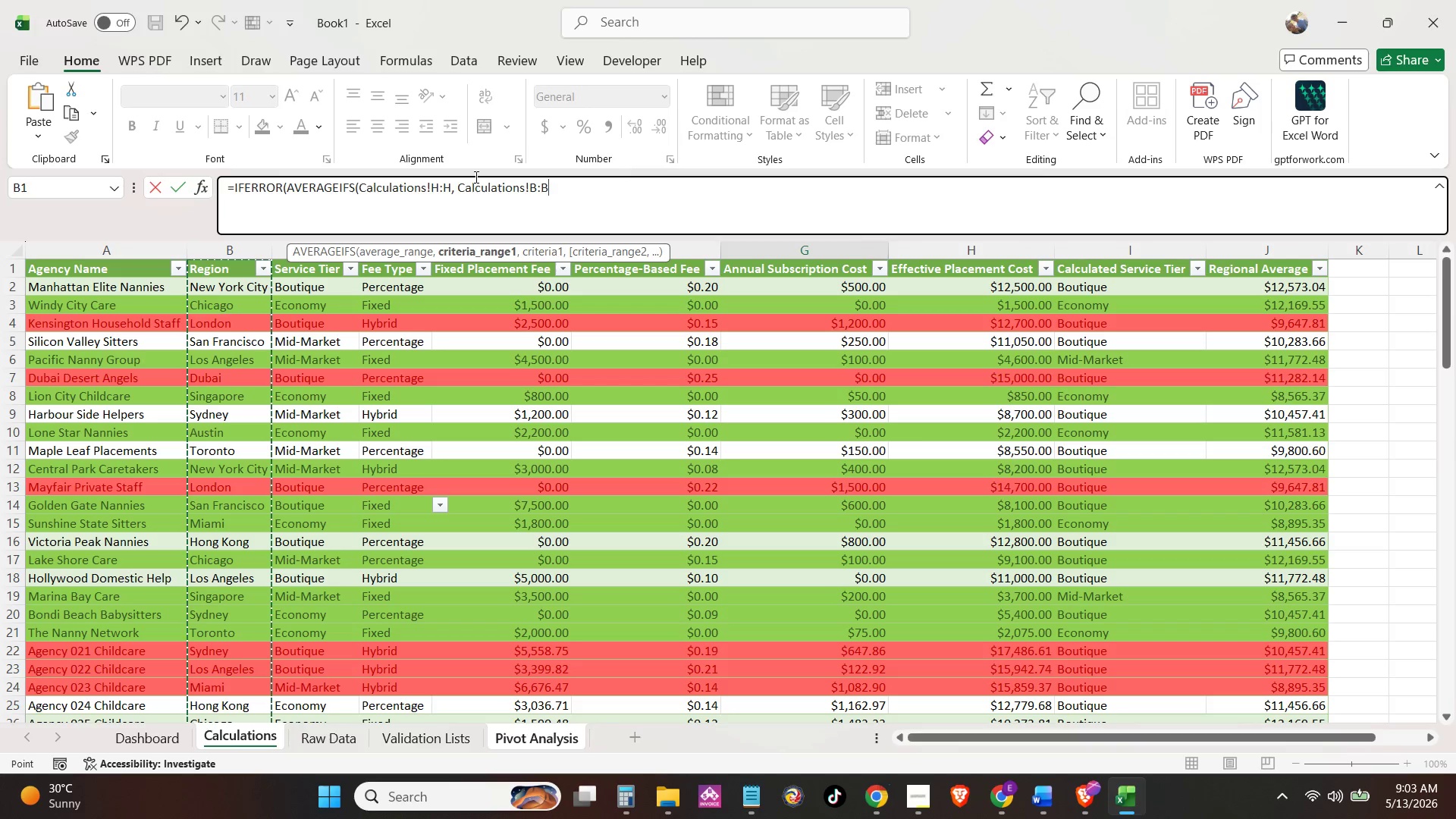 
wait(9.77)
 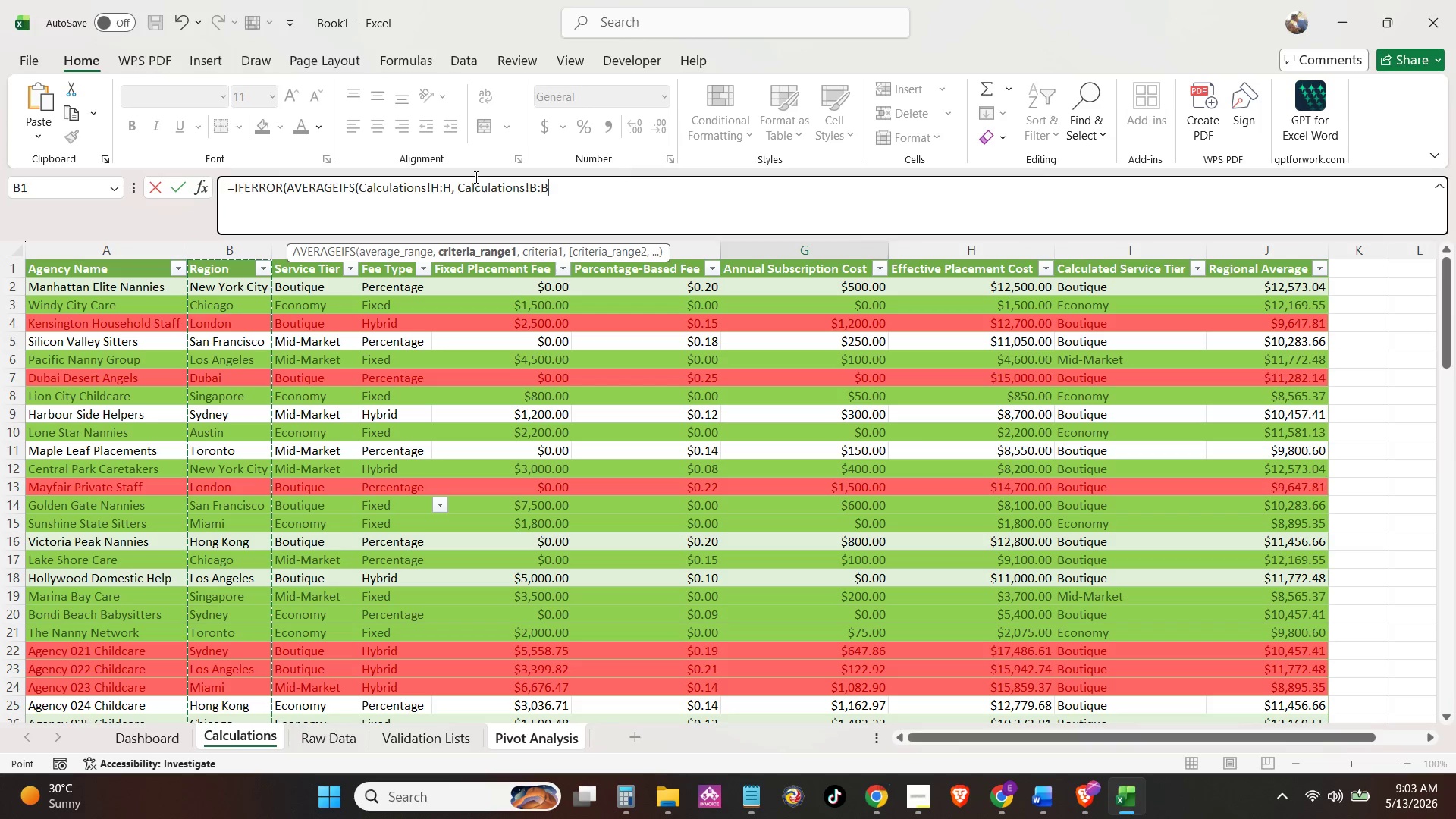 
type(, B@)
key(Backspace)
type(2)
 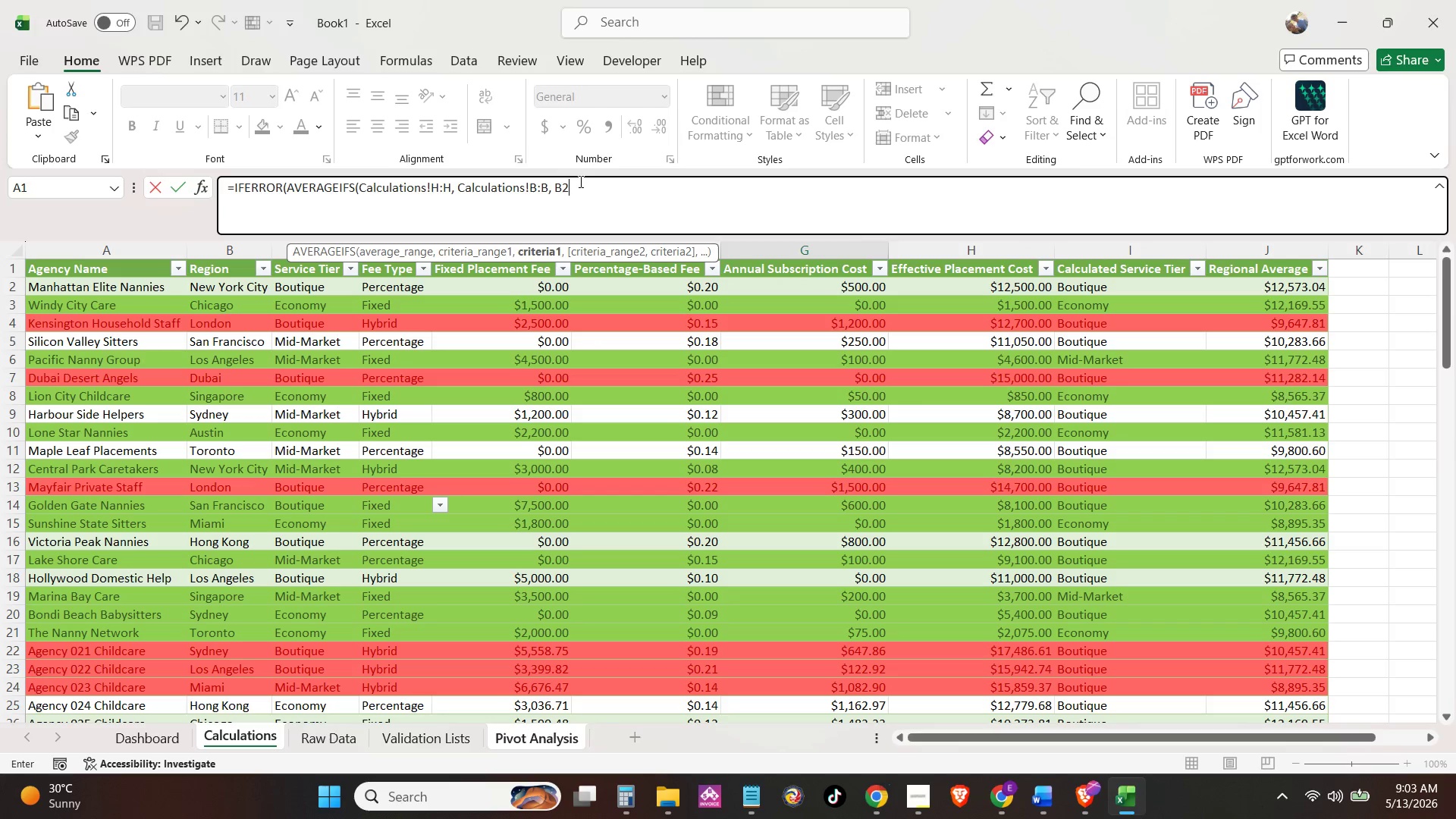 
scroll: coordinate [265, 388], scroll_direction: up, amount: 5.0
 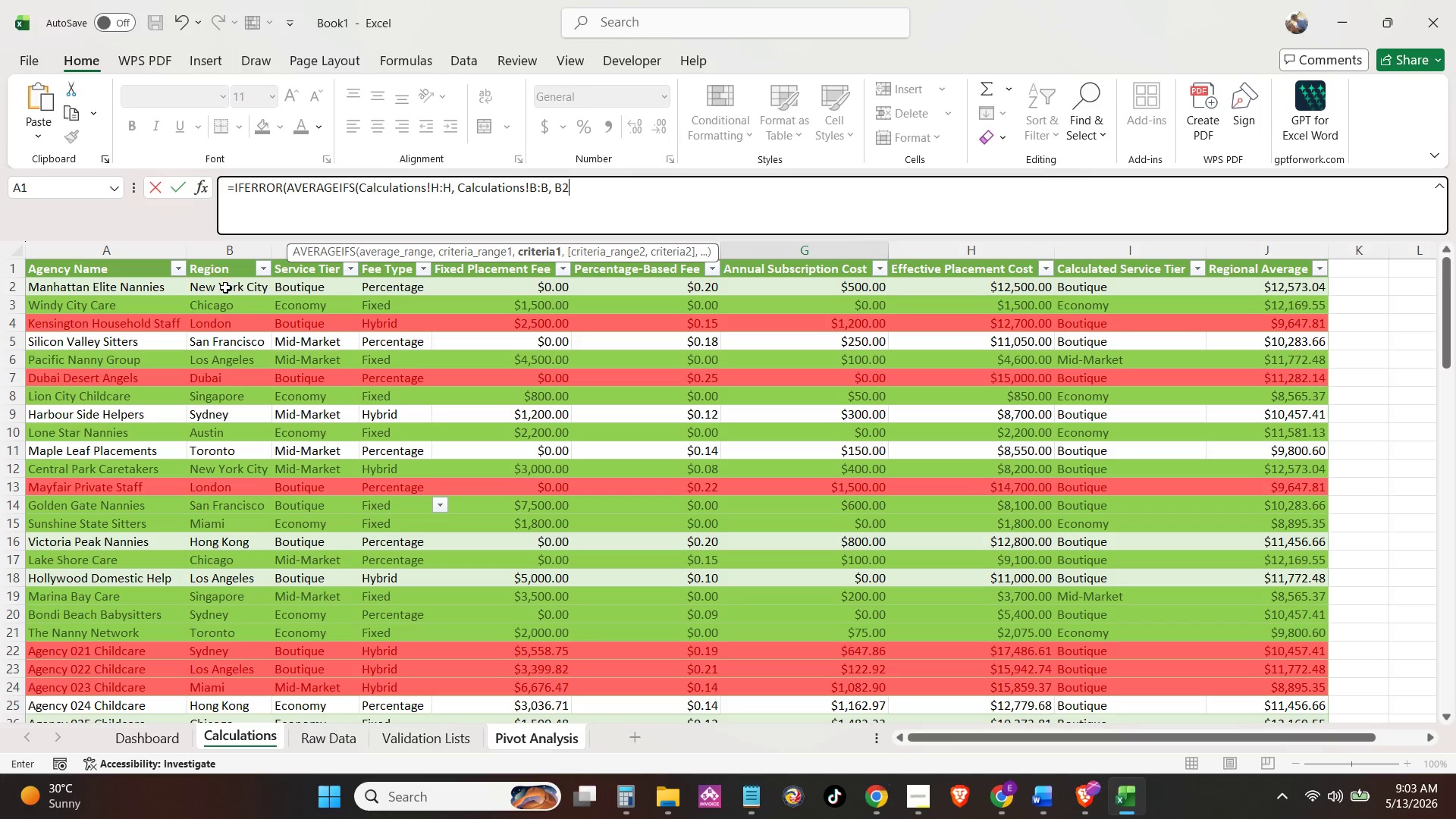 
wait(6.96)
 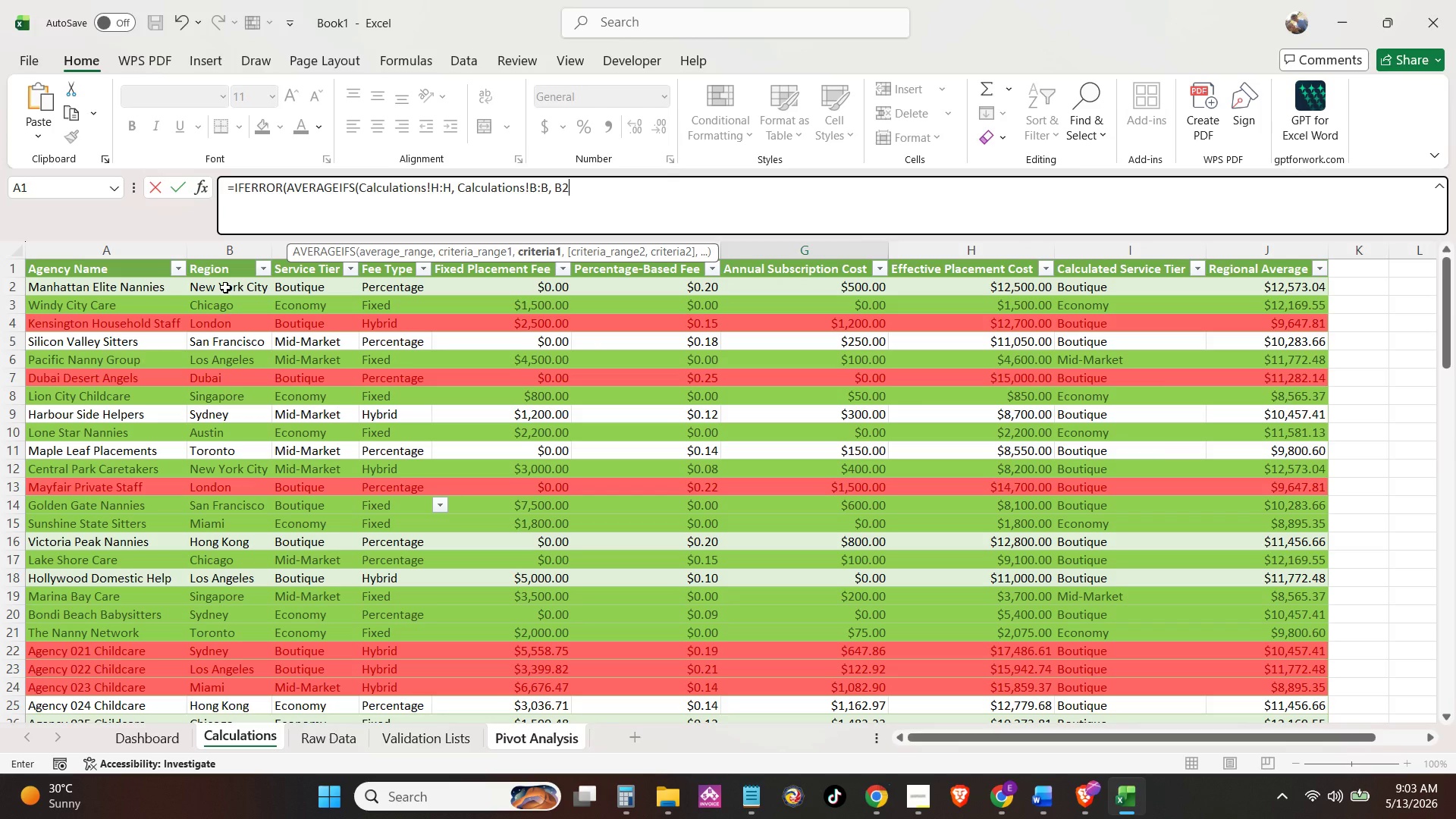 
key(Backspace)
 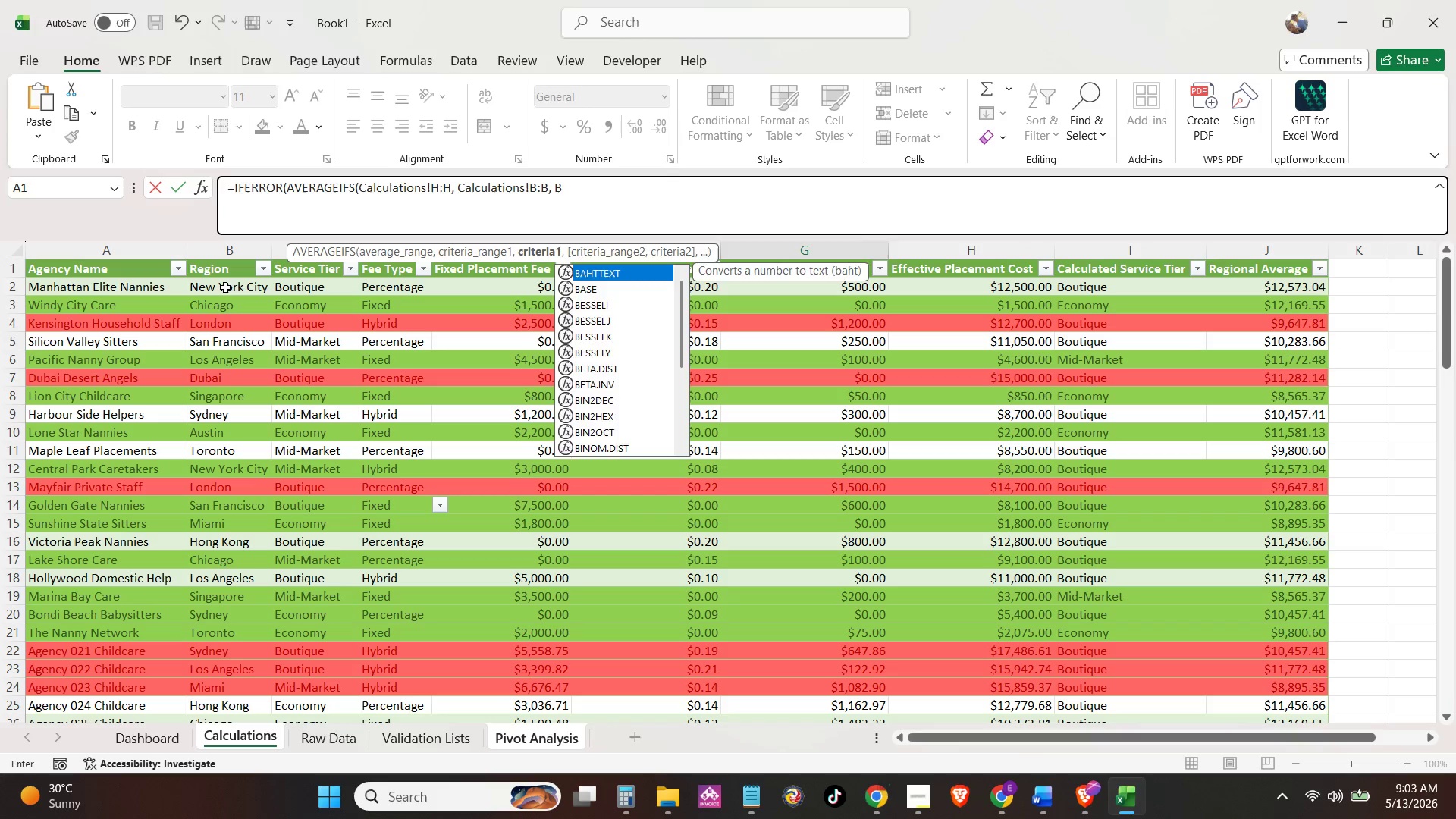 
key(Backspace)
 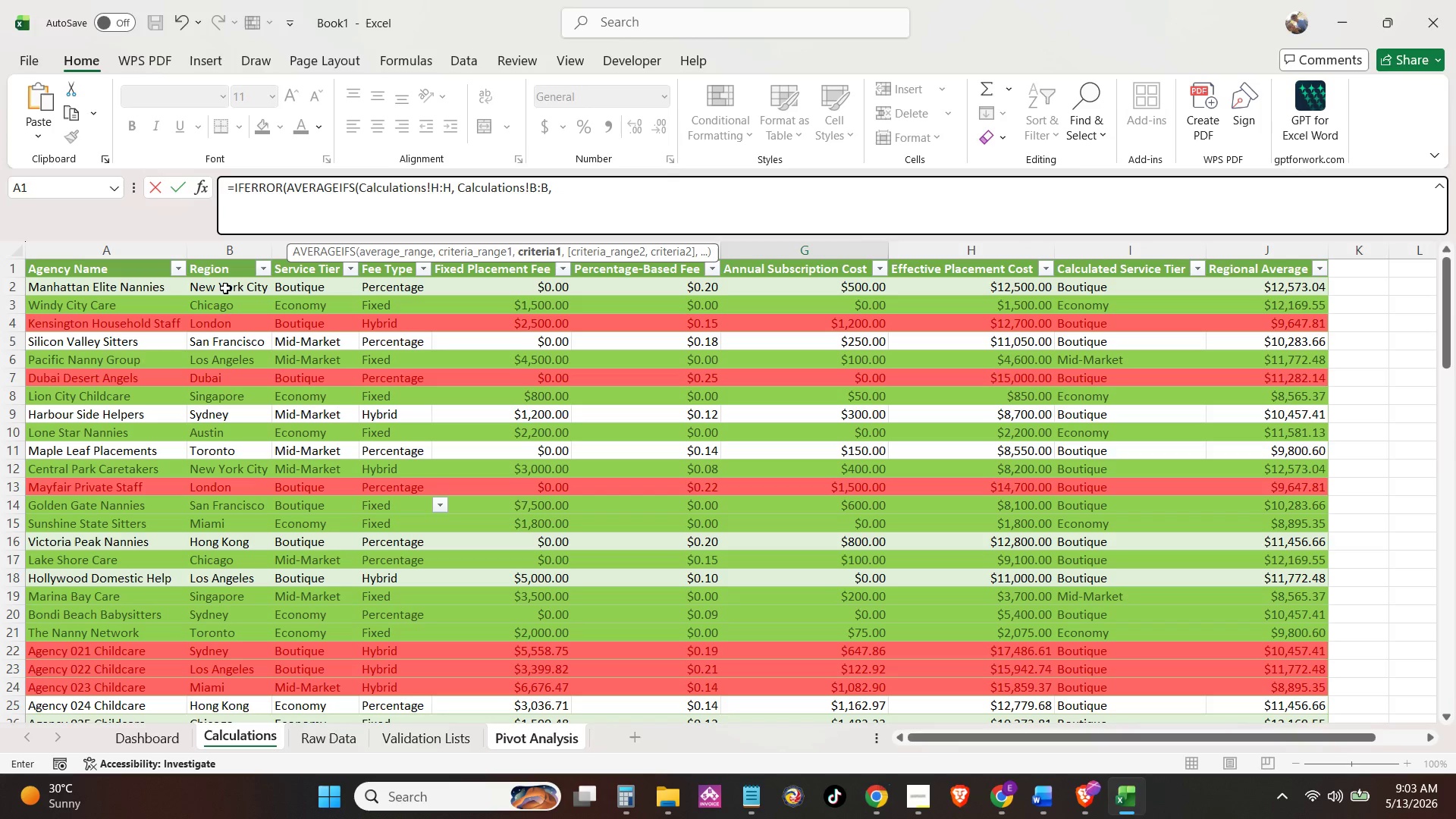 
left_click([225, 288])
 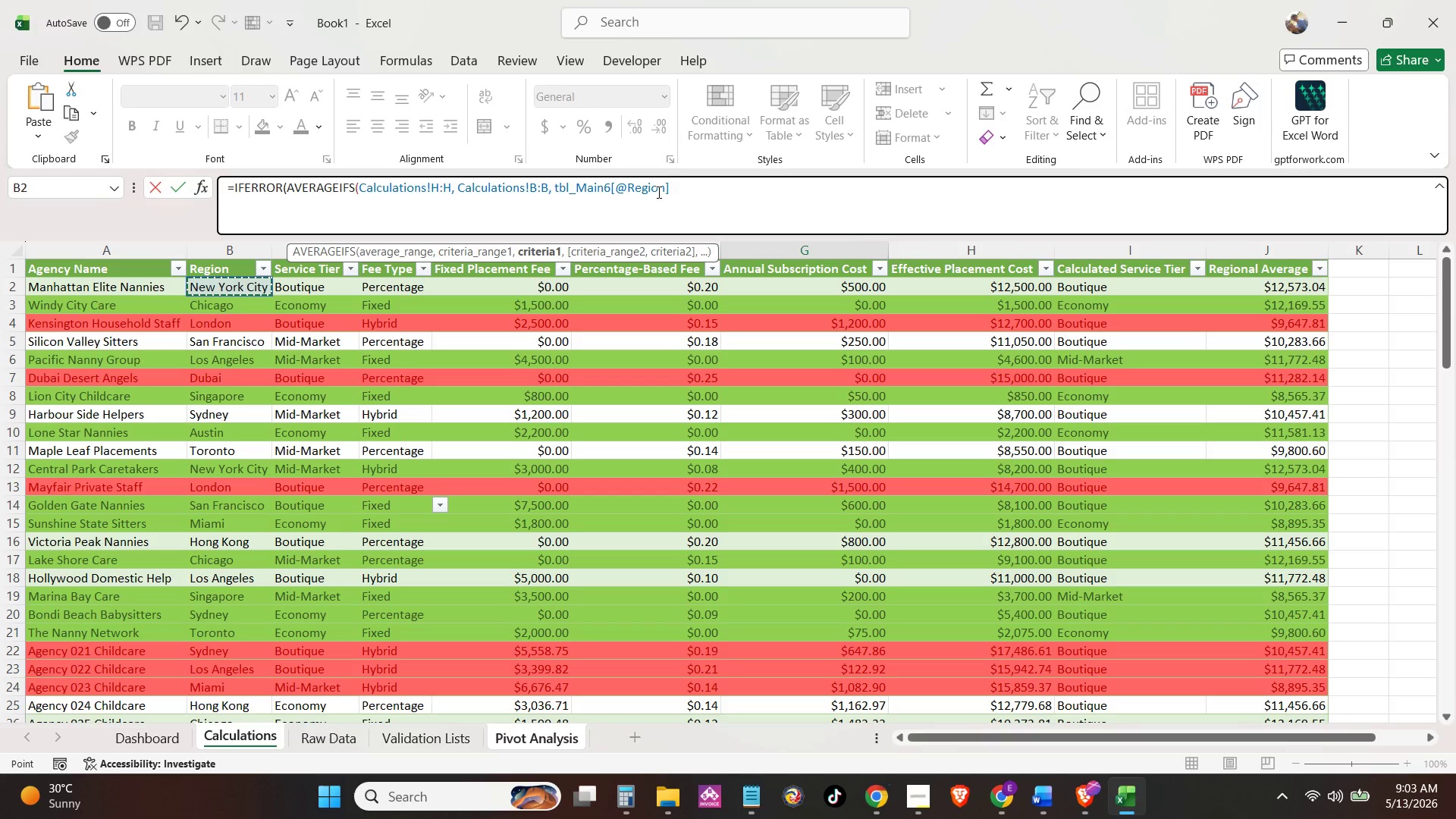 
wait(13.31)
 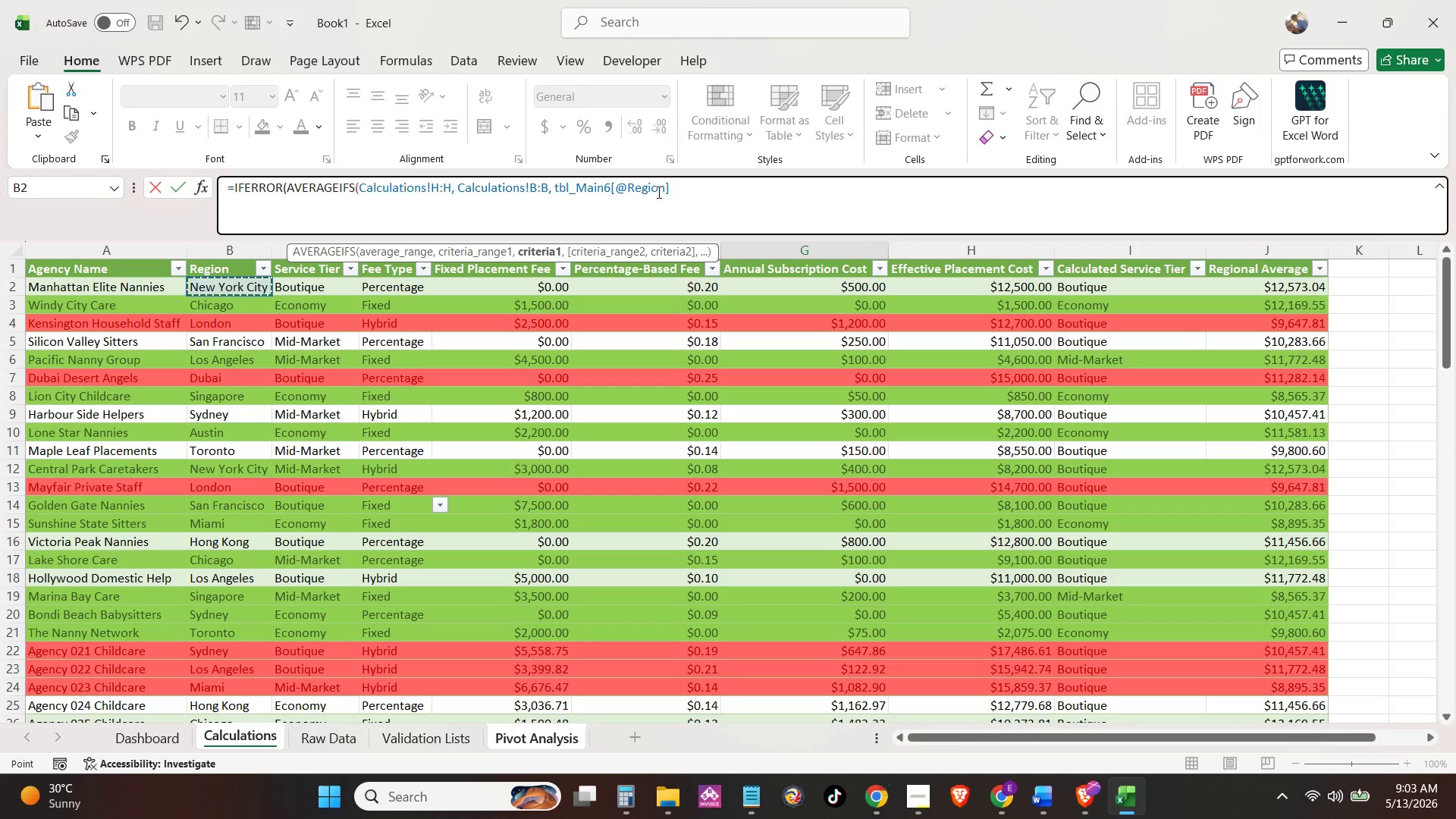 
key(Backspace)
key(Backspace)
key(Backspace)
key(Backspace)
key(Backspace)
key(Backspace)
key(Backspace)
key(Backspace)
key(Backspace)
key(Backspace)
key(Backspace)
key(Backspace)
key(Backspace)
key(Backspace)
key(Backspace)
key(Backspace)
key(Backspace)
key(Backspace)
type(B2, )
 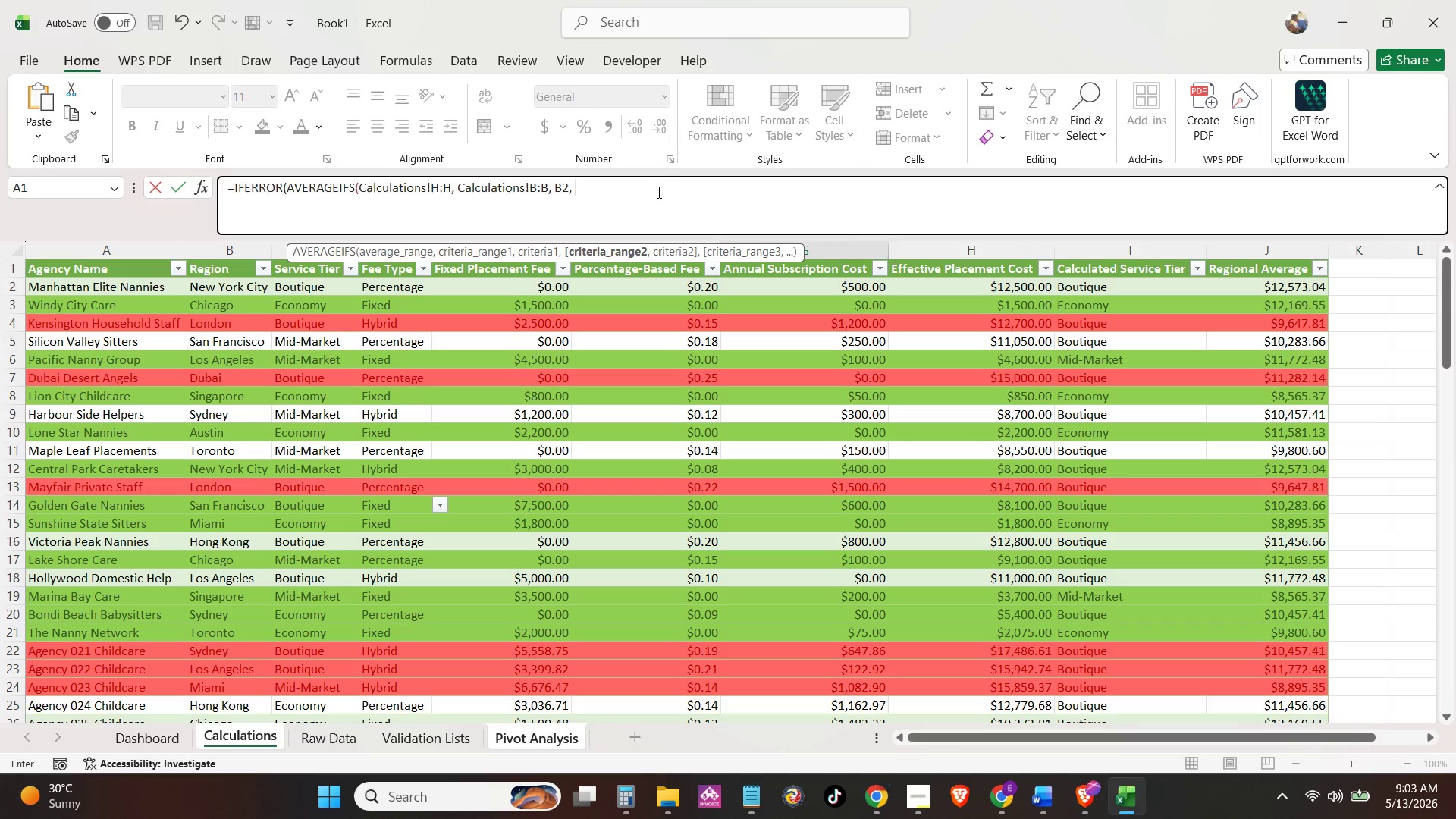 
left_click([214, 742])
 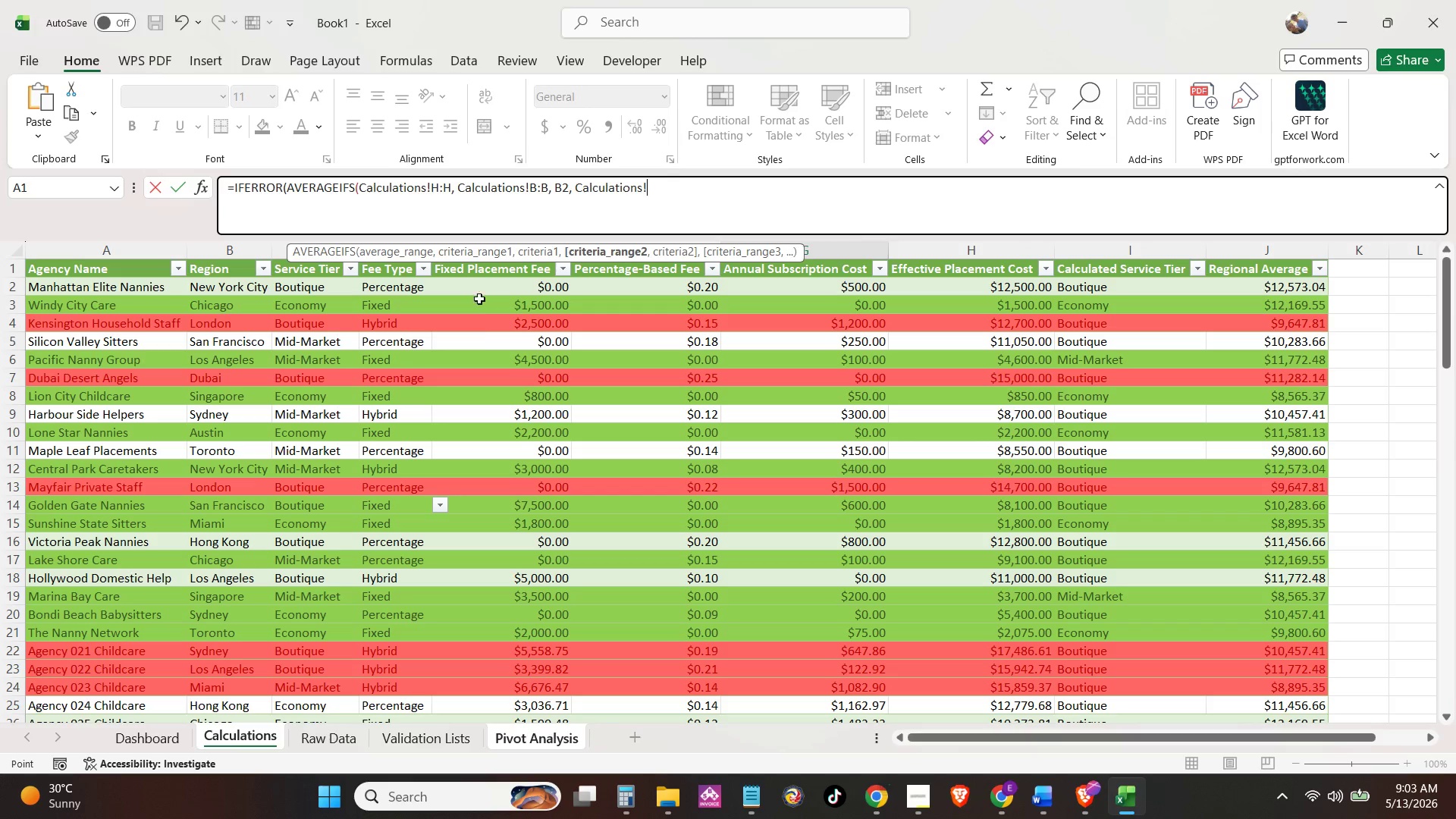 
scroll: coordinate [786, 317], scroll_direction: down, amount: 1.0
 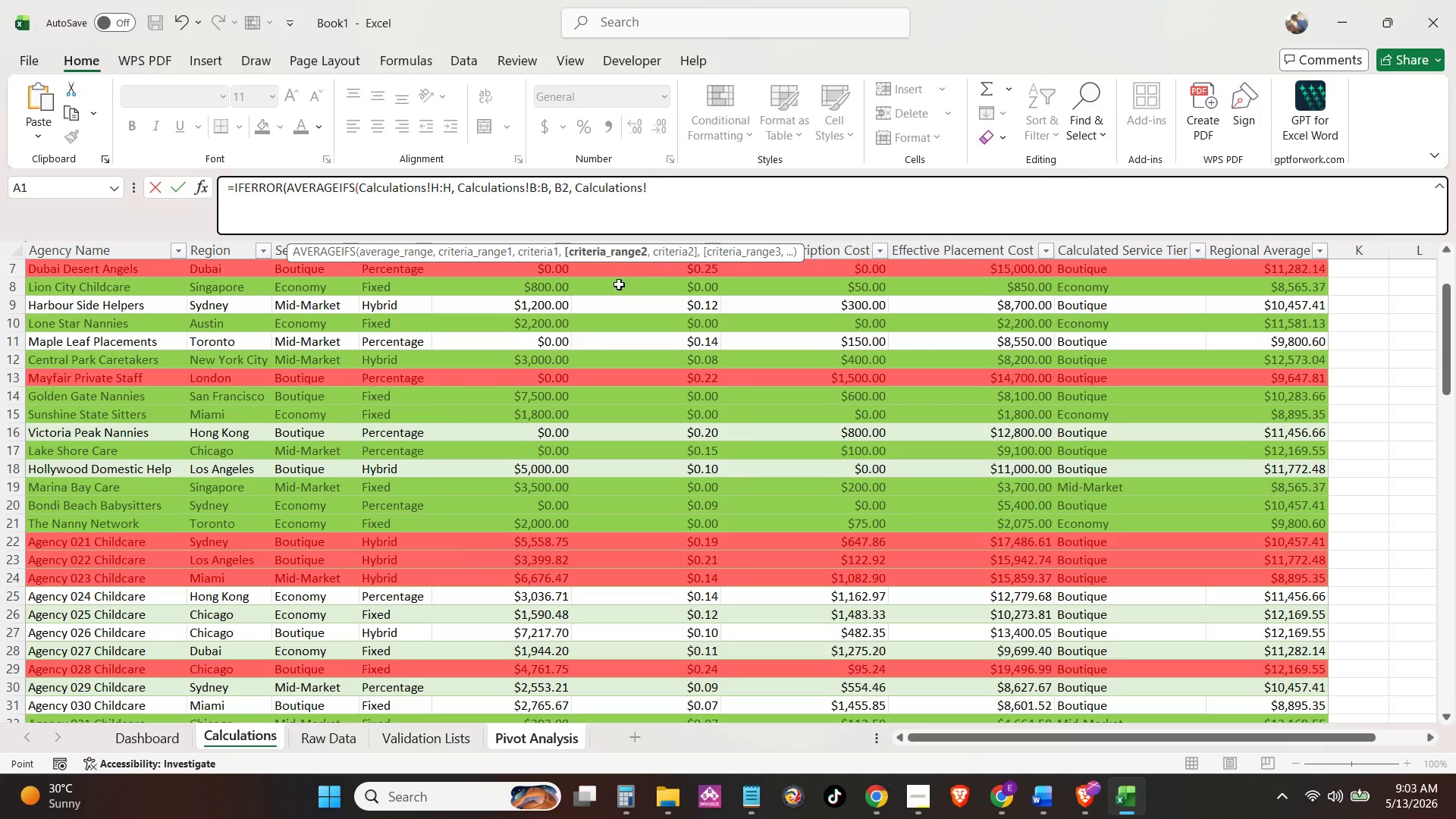 
scroll: coordinate [549, 365], scroll_direction: up, amount: 6.0
 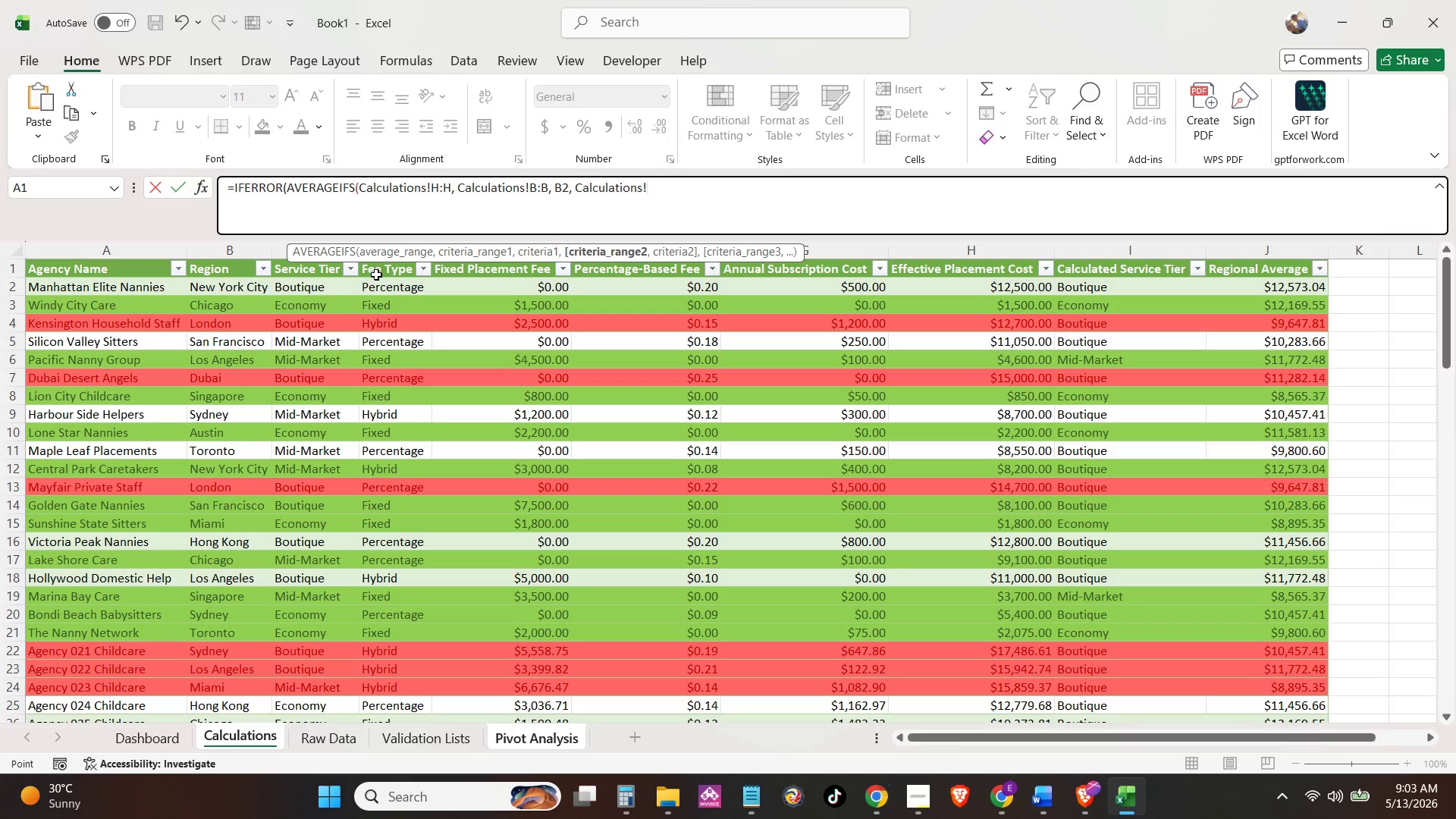 
left_click([379, 273])
 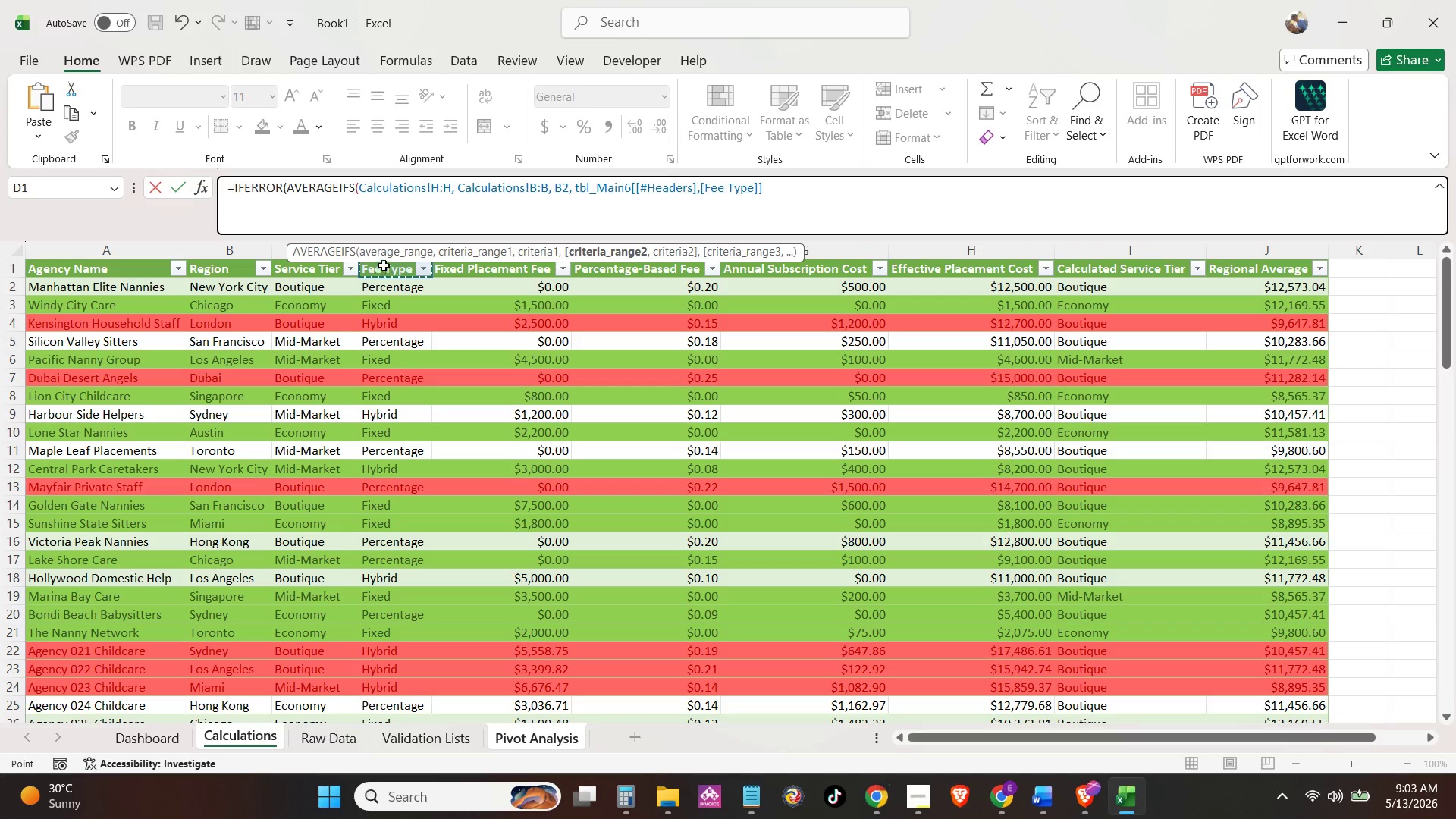 
left_click([385, 258])
 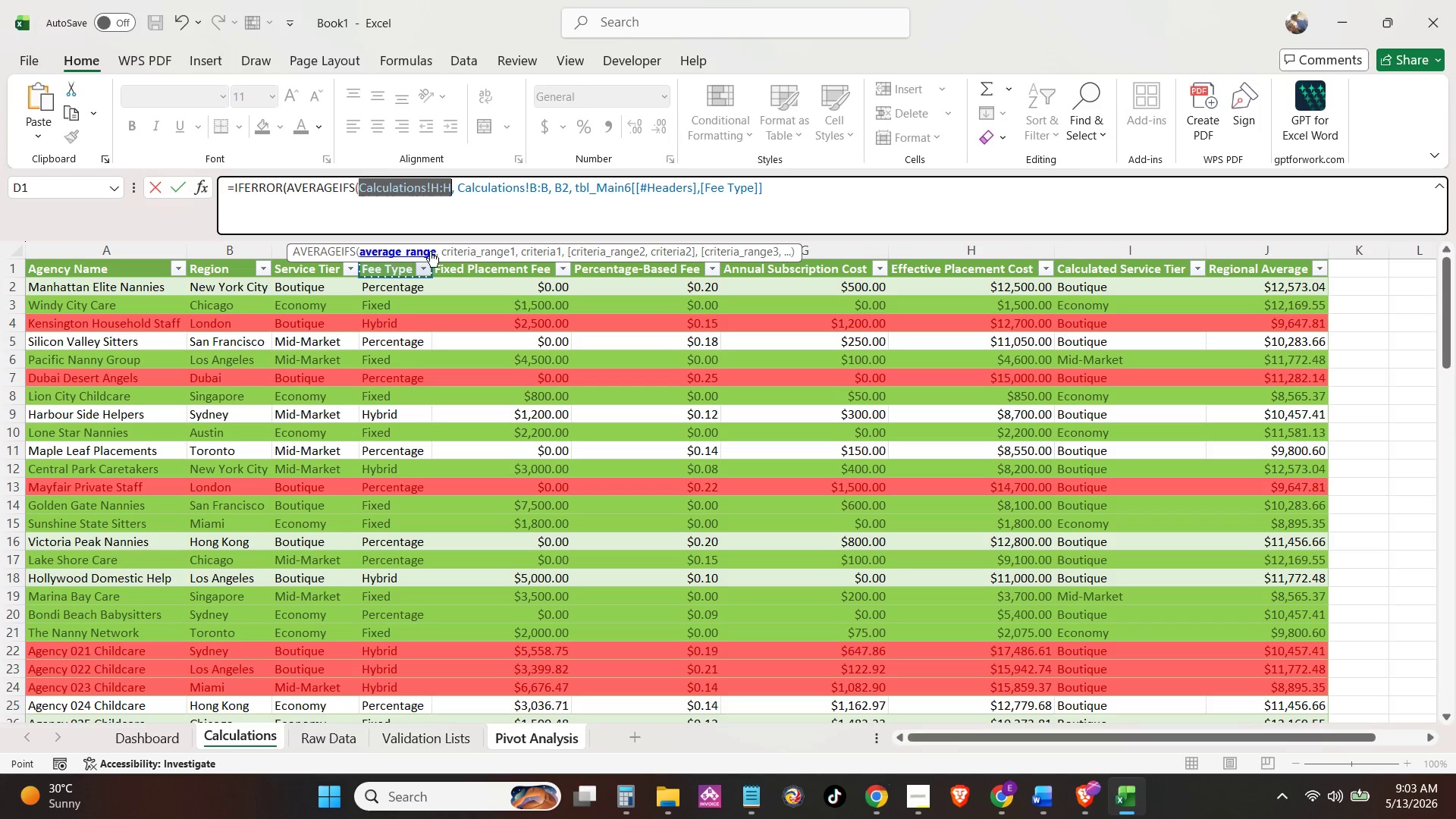 
left_click([458, 252])
 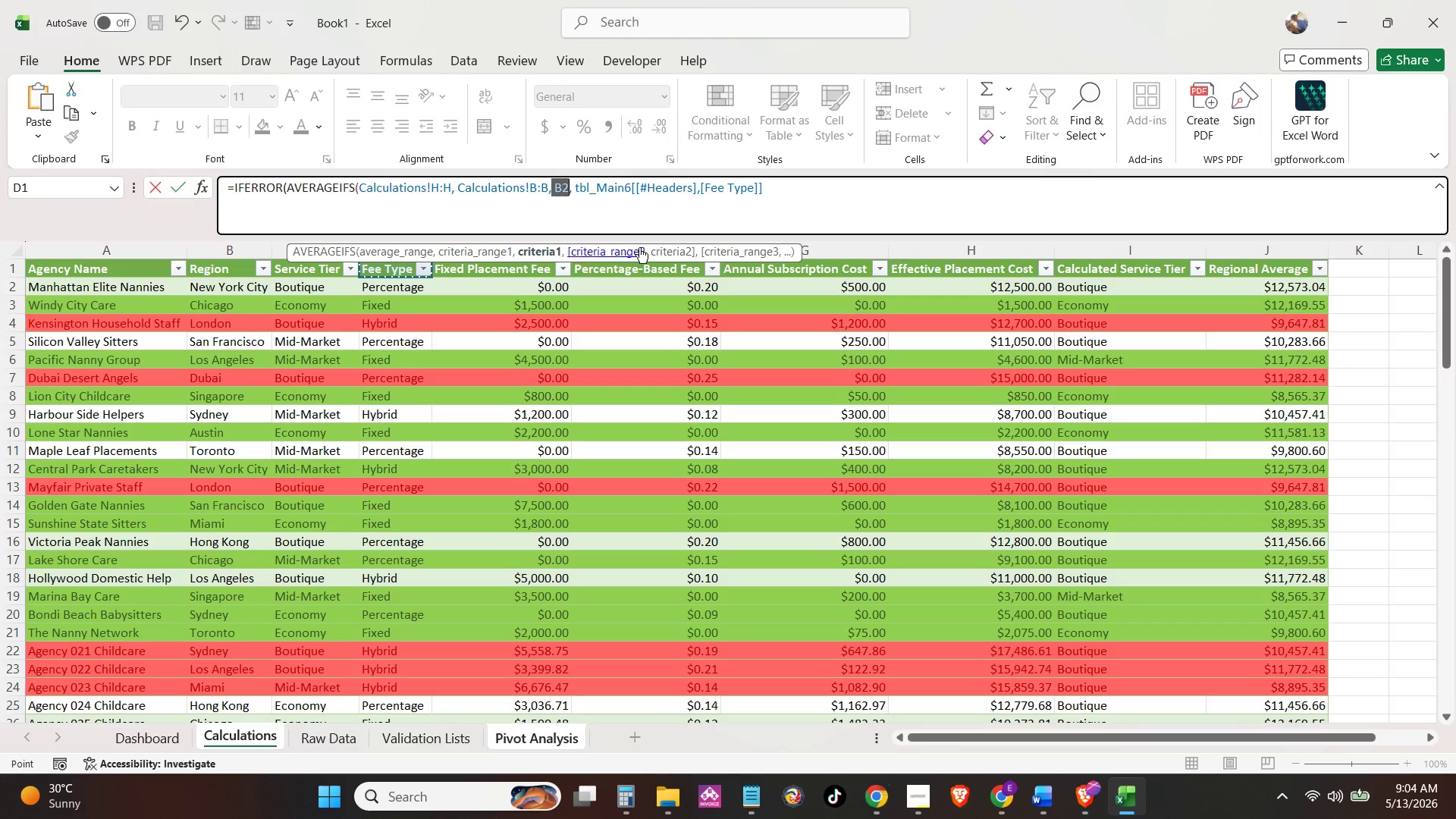 
triple_click([639, 247])
 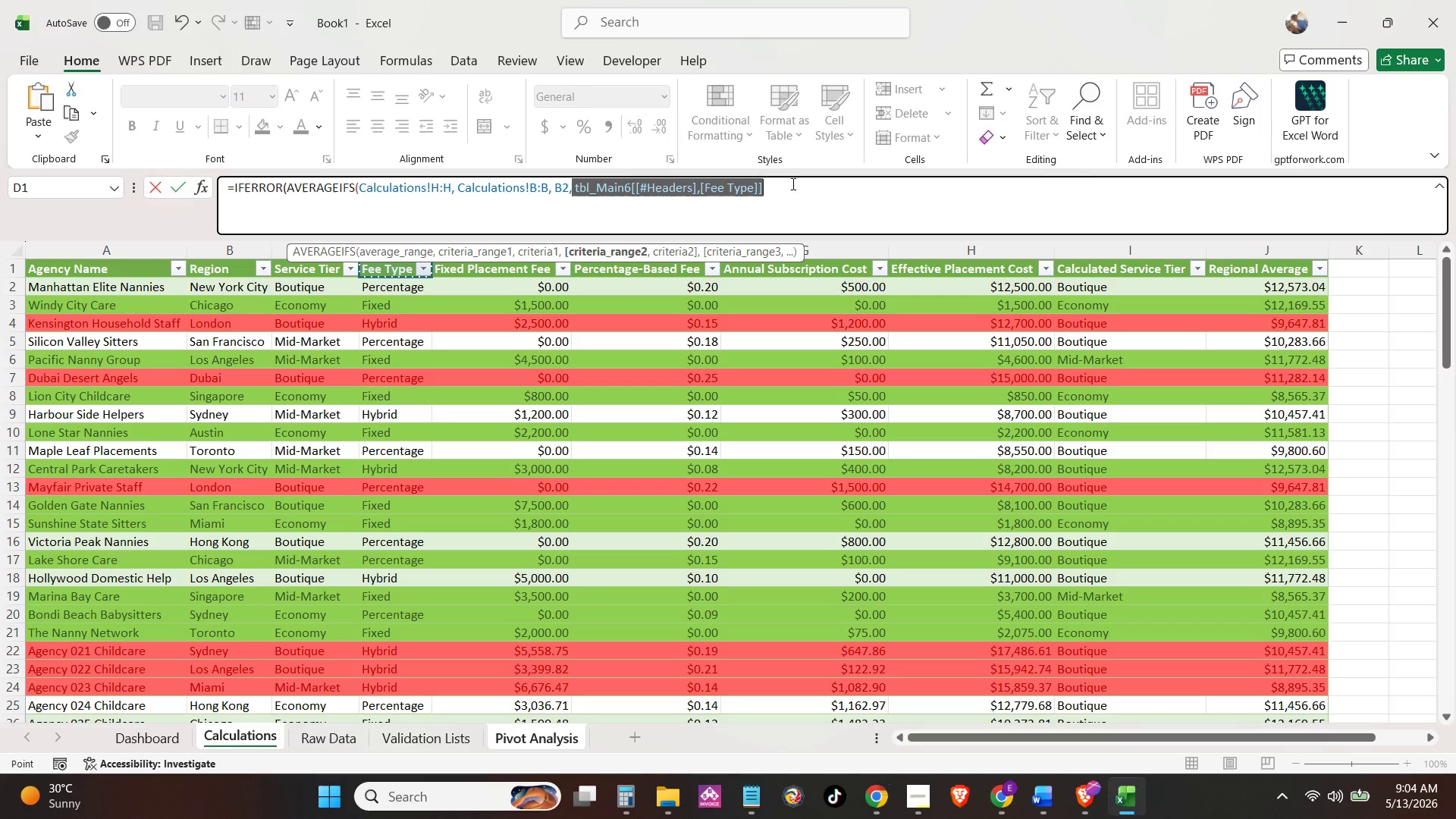 
left_click([777, 190])
 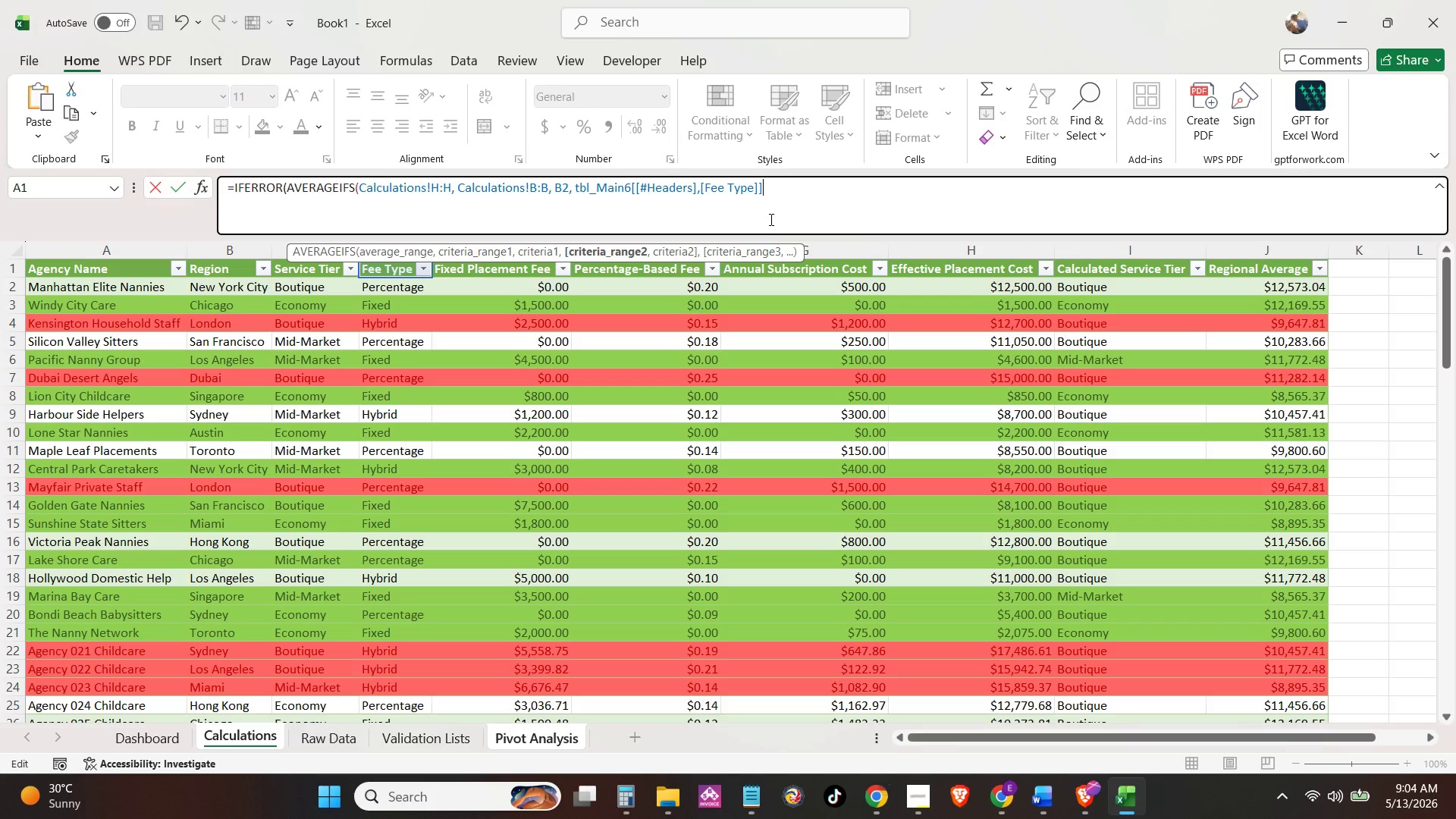 
scroll: coordinate [771, 225], scroll_direction: down, amount: 2.0
 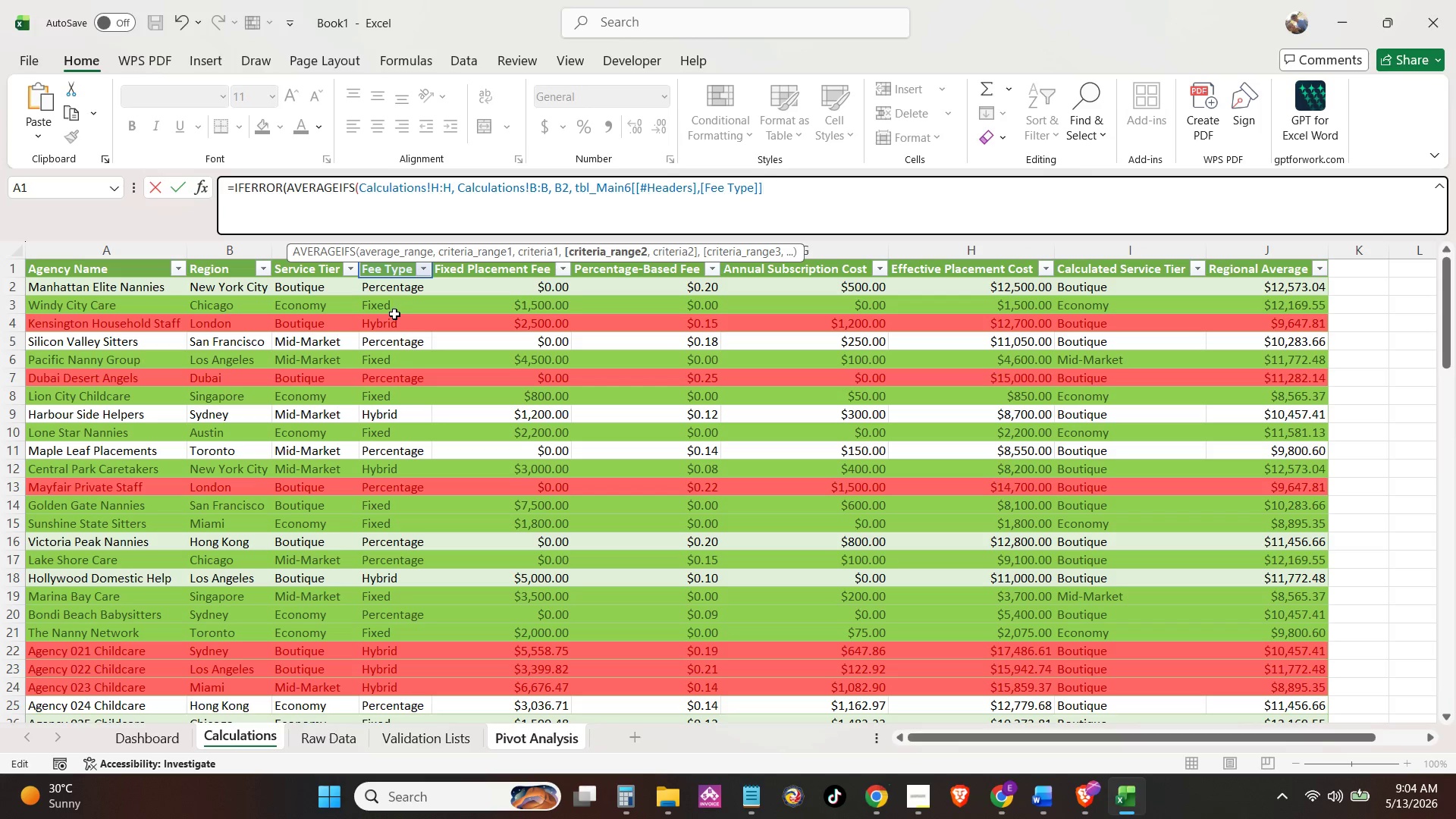 
hold_key(key=ControlLeft, duration=2.03)
scroll: coordinate [683, 428], scroll_direction: down, amount: 2.0
 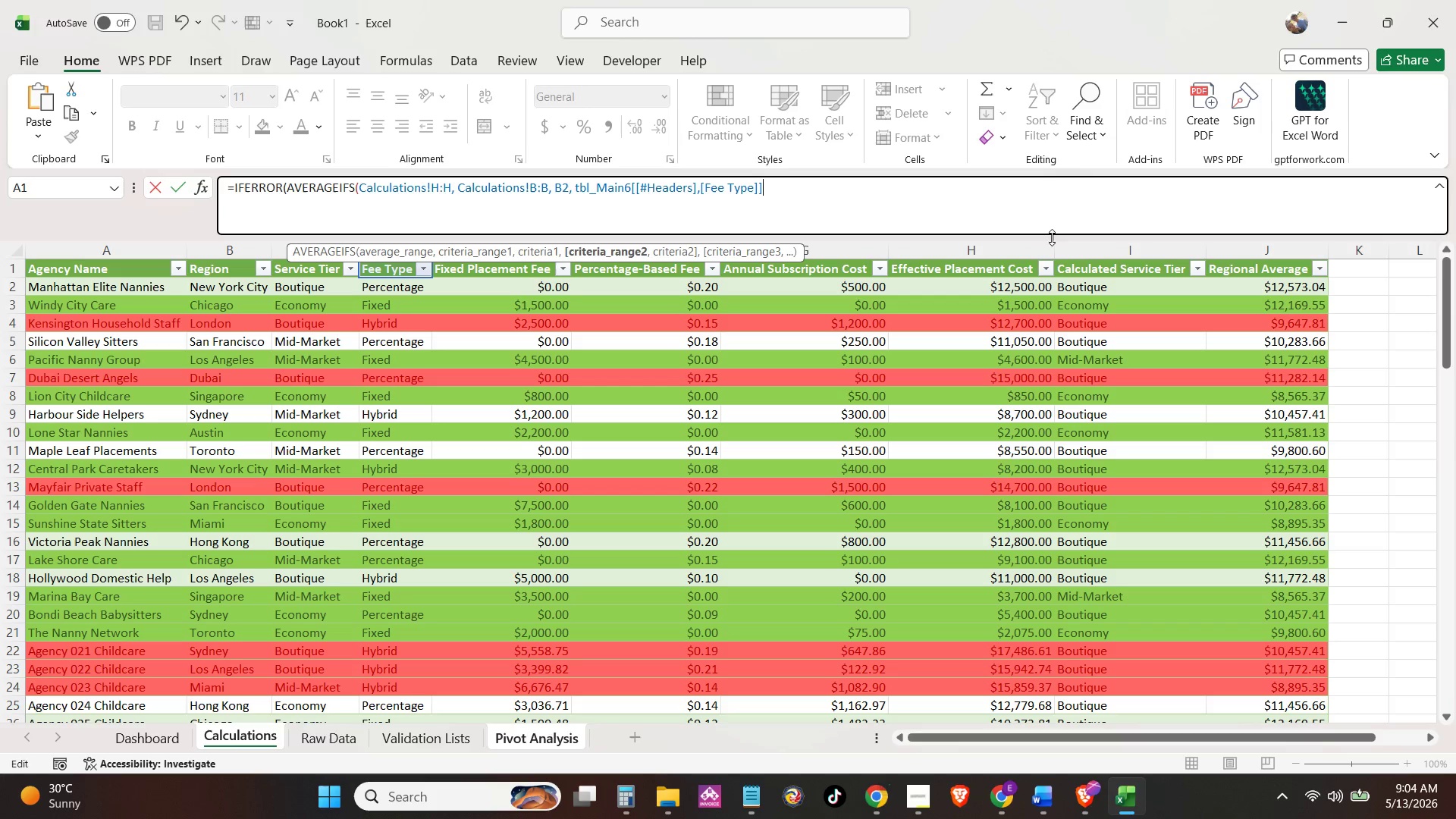 
hold_key(key=ControlLeft, duration=0.66)
scroll: coordinate [1430, 375], scroll_direction: down, amount: 3.0
 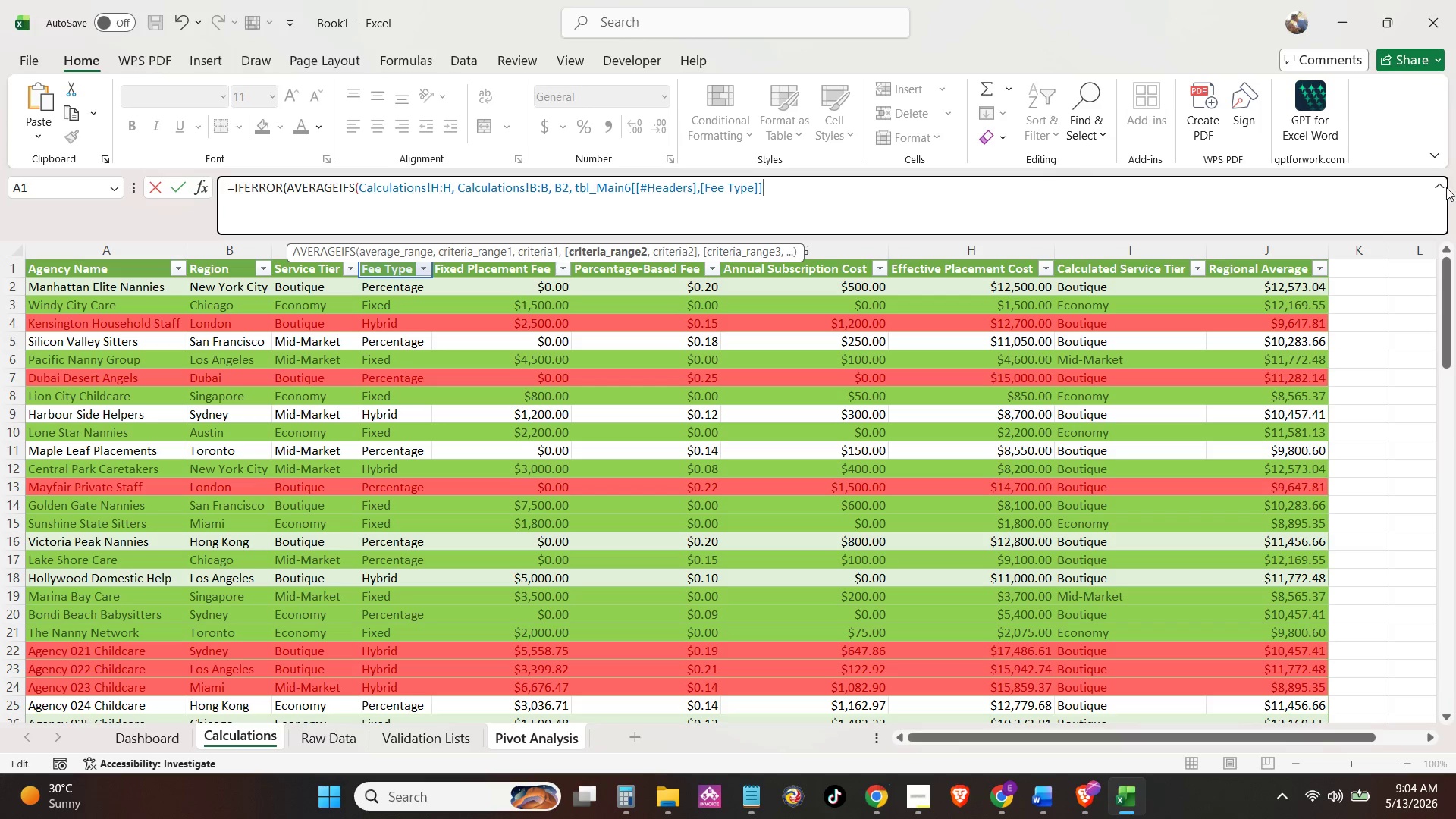 
left_click([1443, 187])
 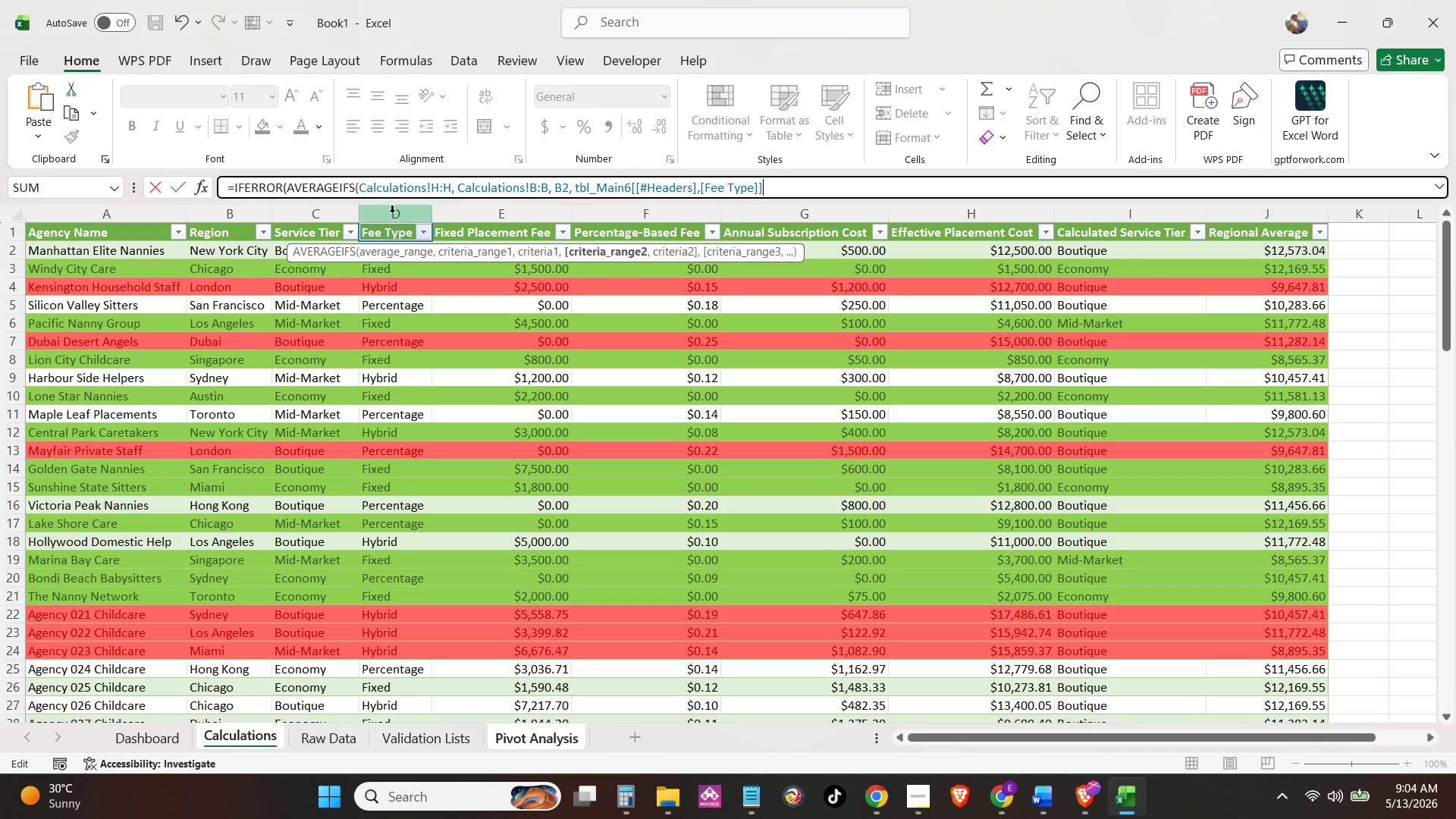 
left_click([392, 212])
 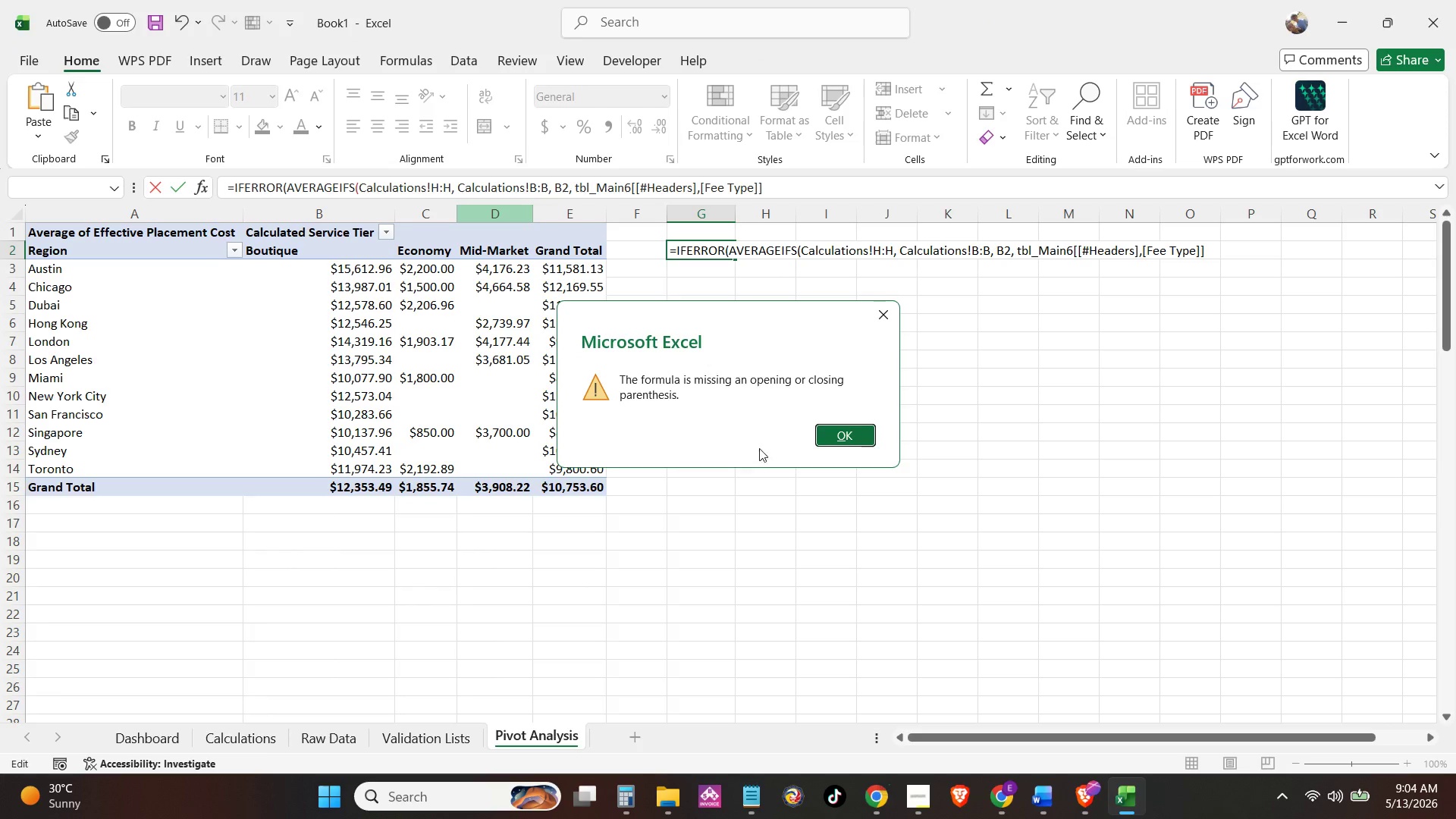 
left_click([840, 435])
 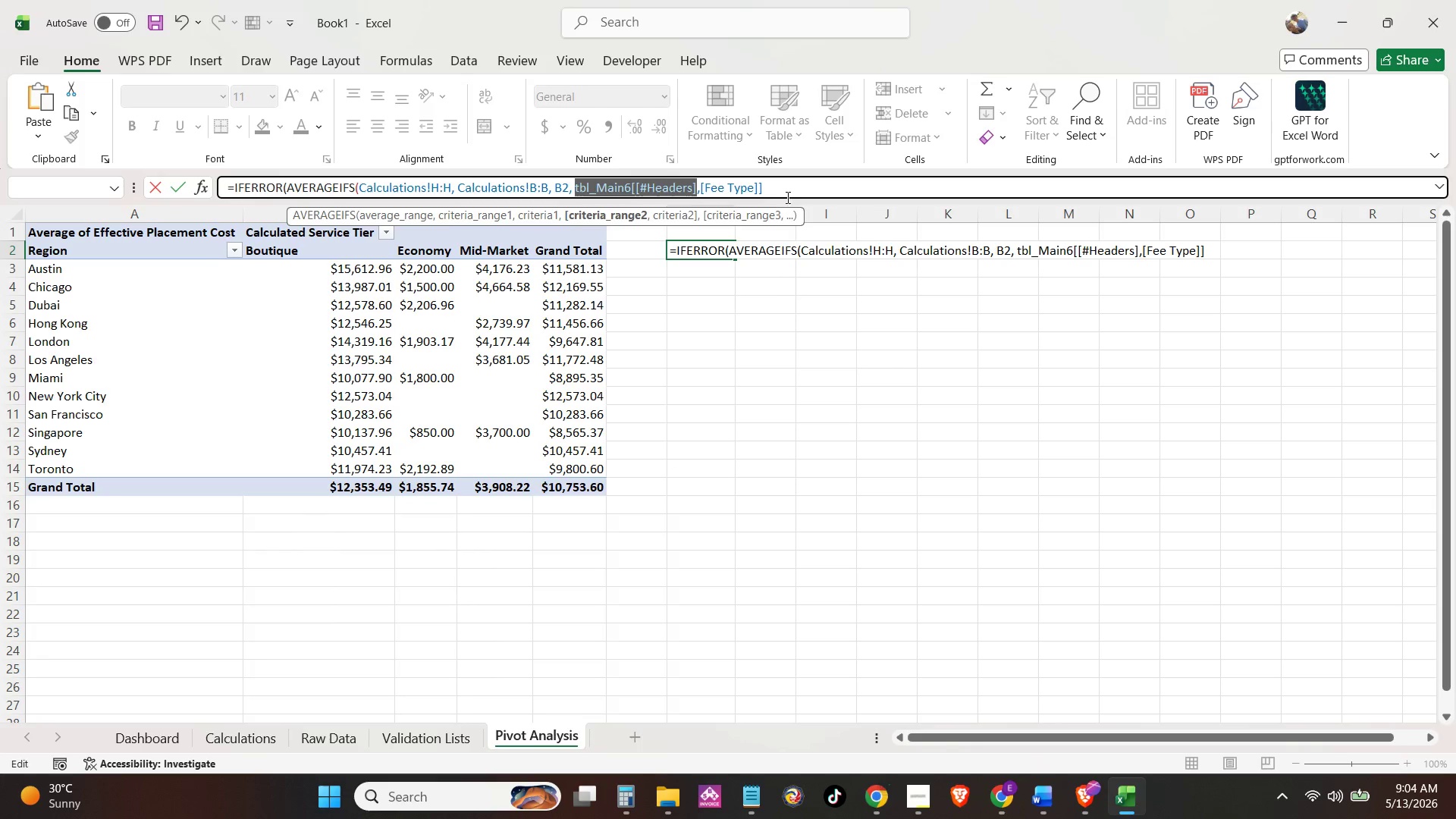 
left_click([792, 192])
 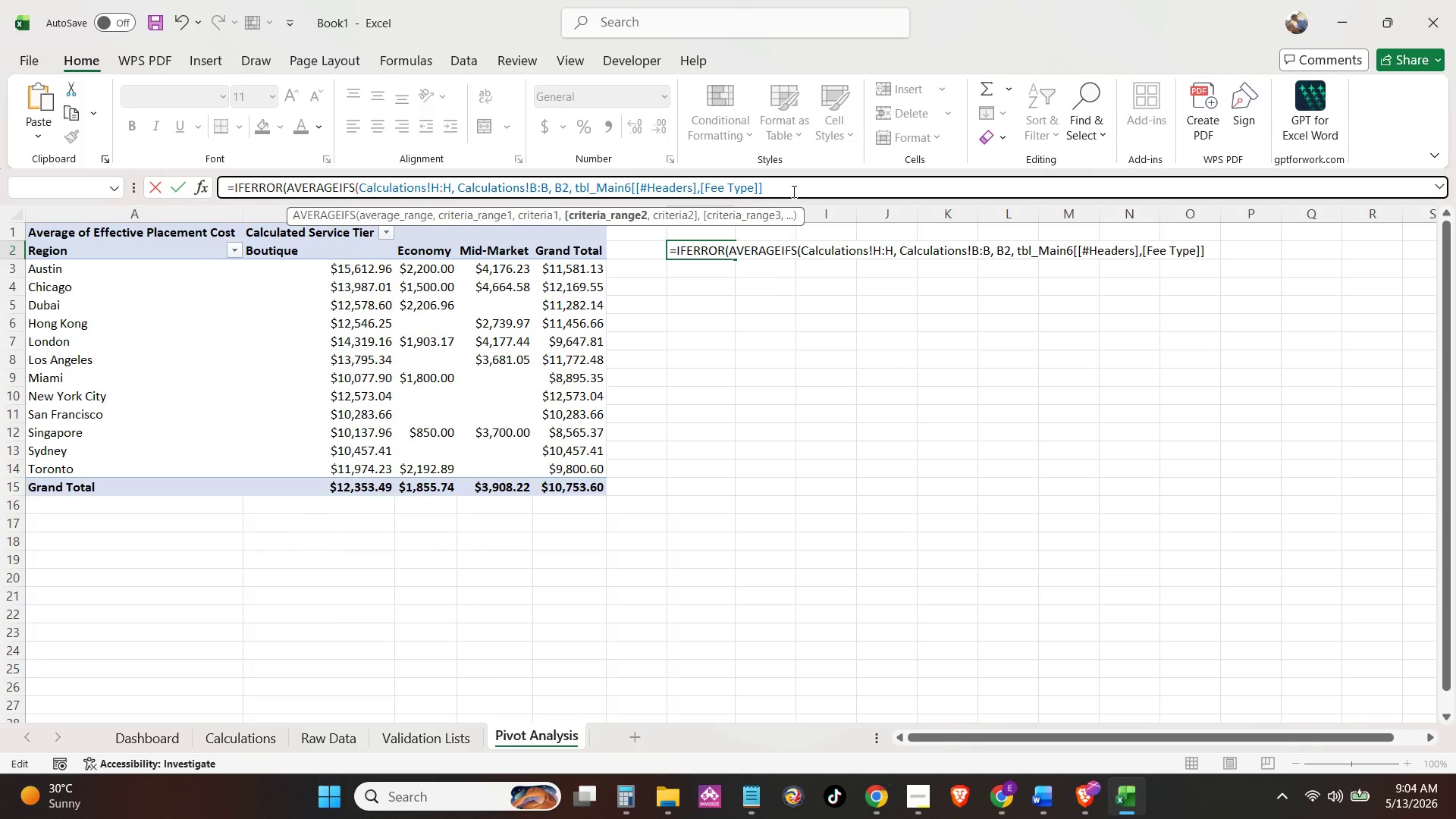 
left_click_drag(start_coordinate=[792, 191], to_coordinate=[585, 205])
 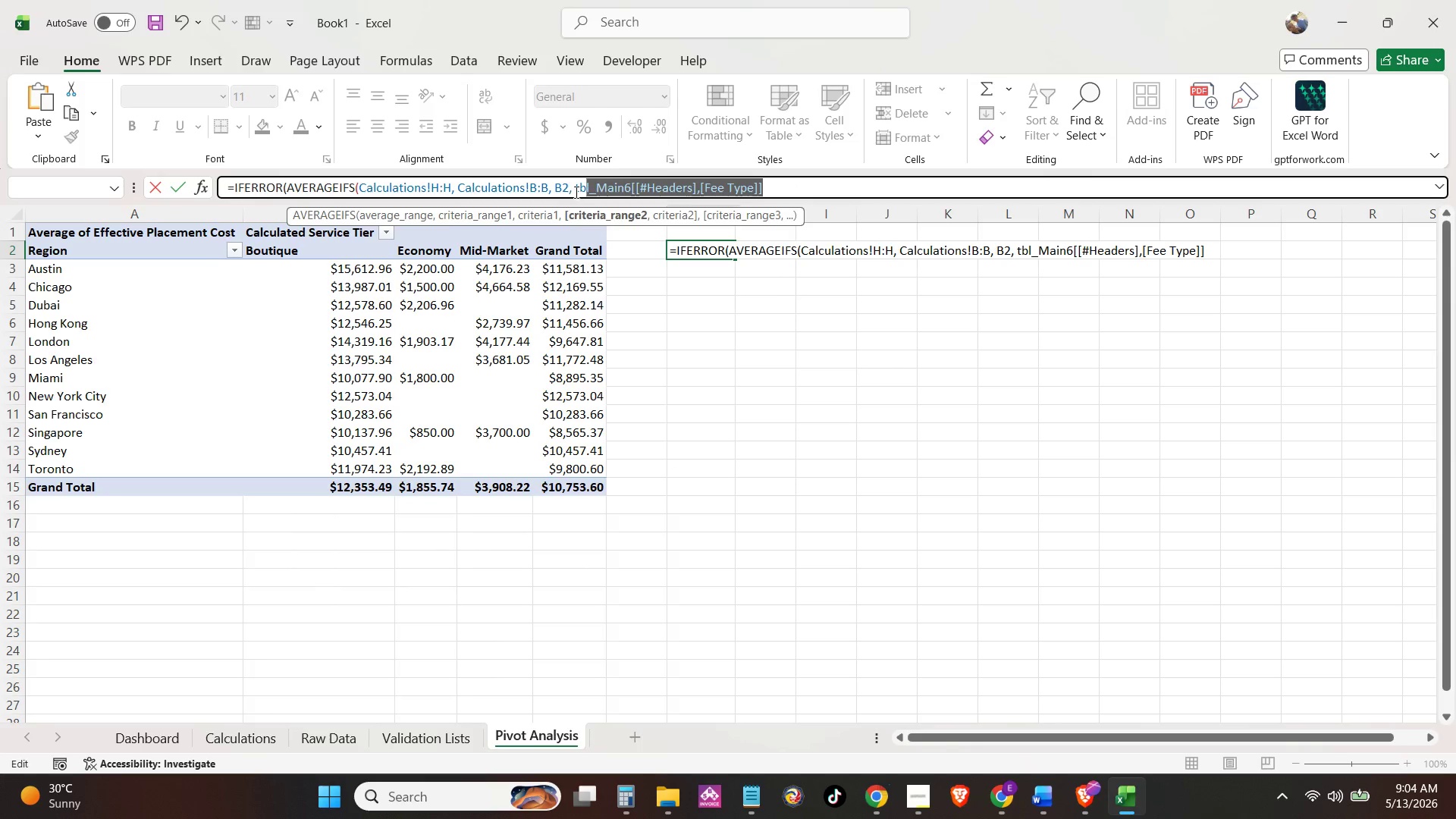 
left_click_drag(start_coordinate=[575, 192], to_coordinate=[782, 179])
 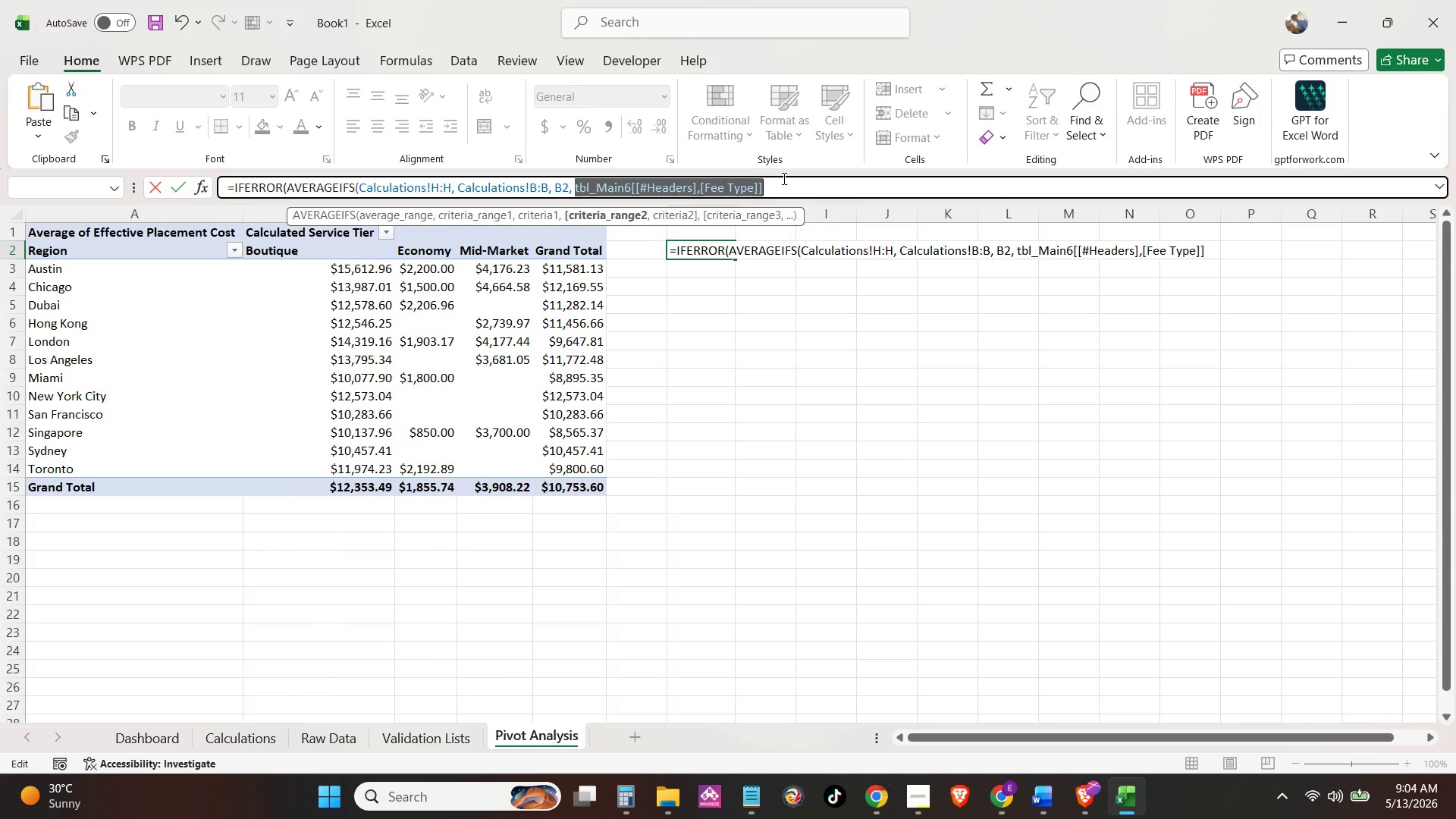 
key(Backspace)
 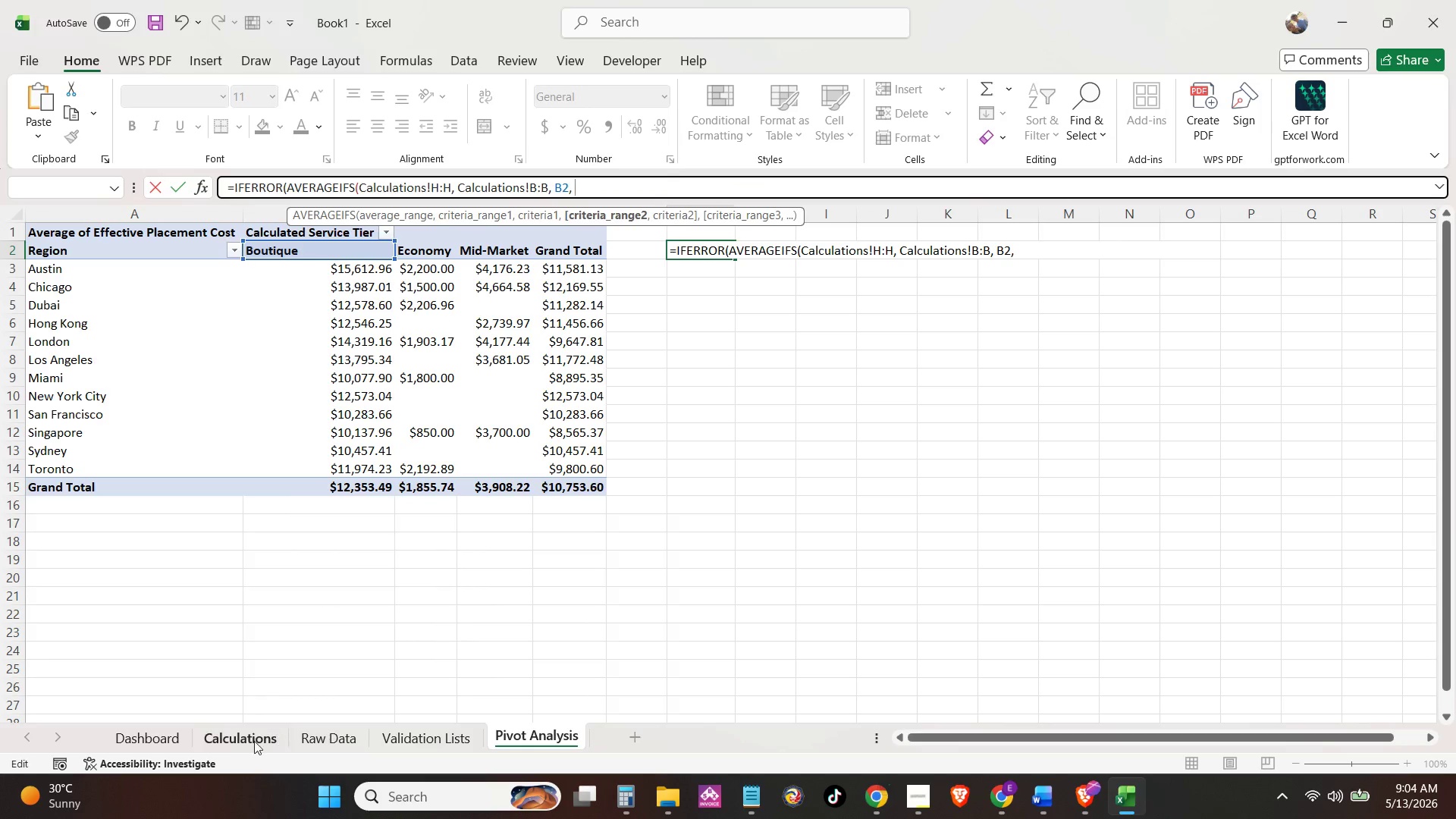 
left_click([215, 742])
 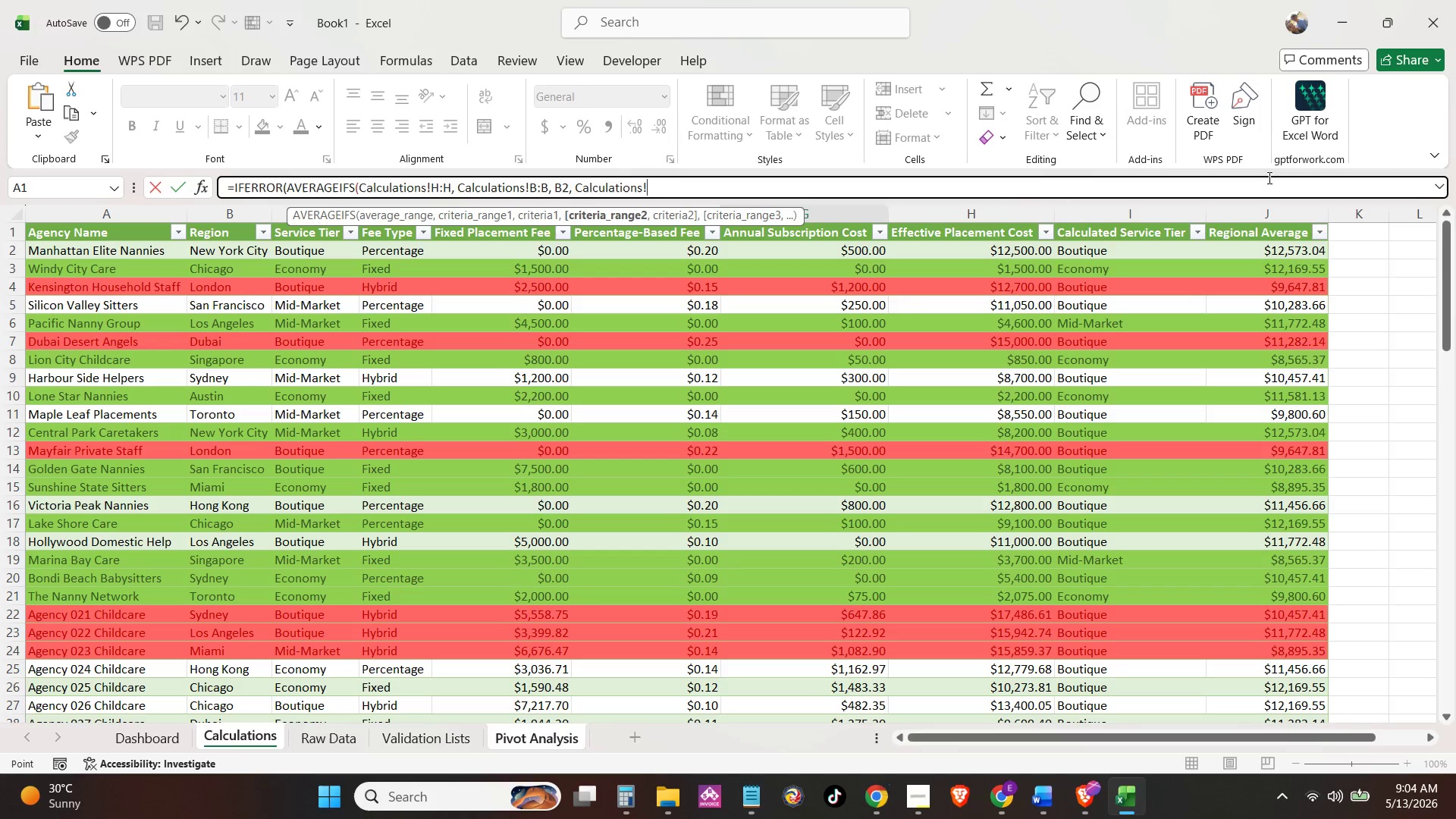 
left_click([1434, 187])
 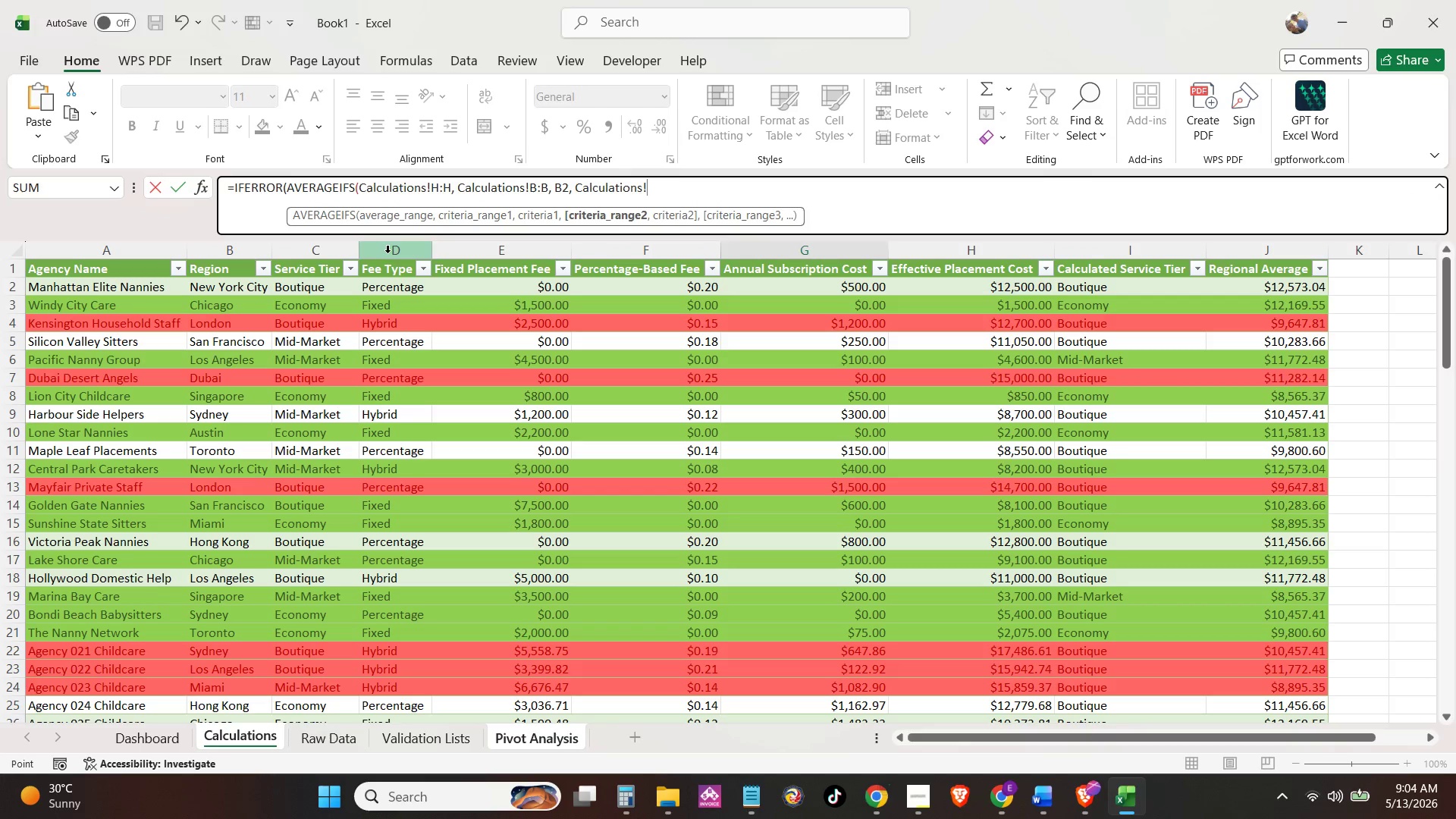 
left_click([388, 253])
 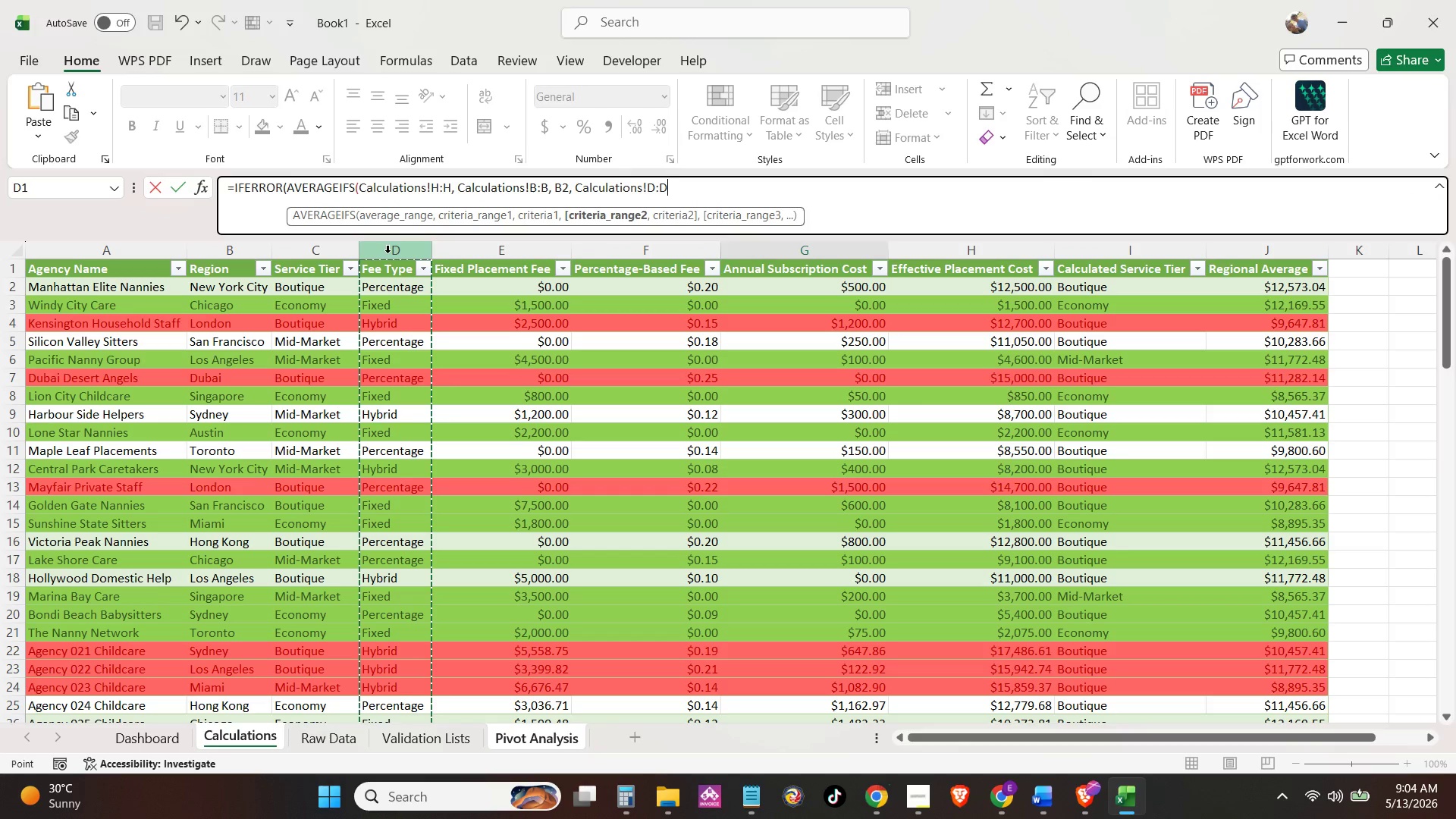 
wait(5.17)
 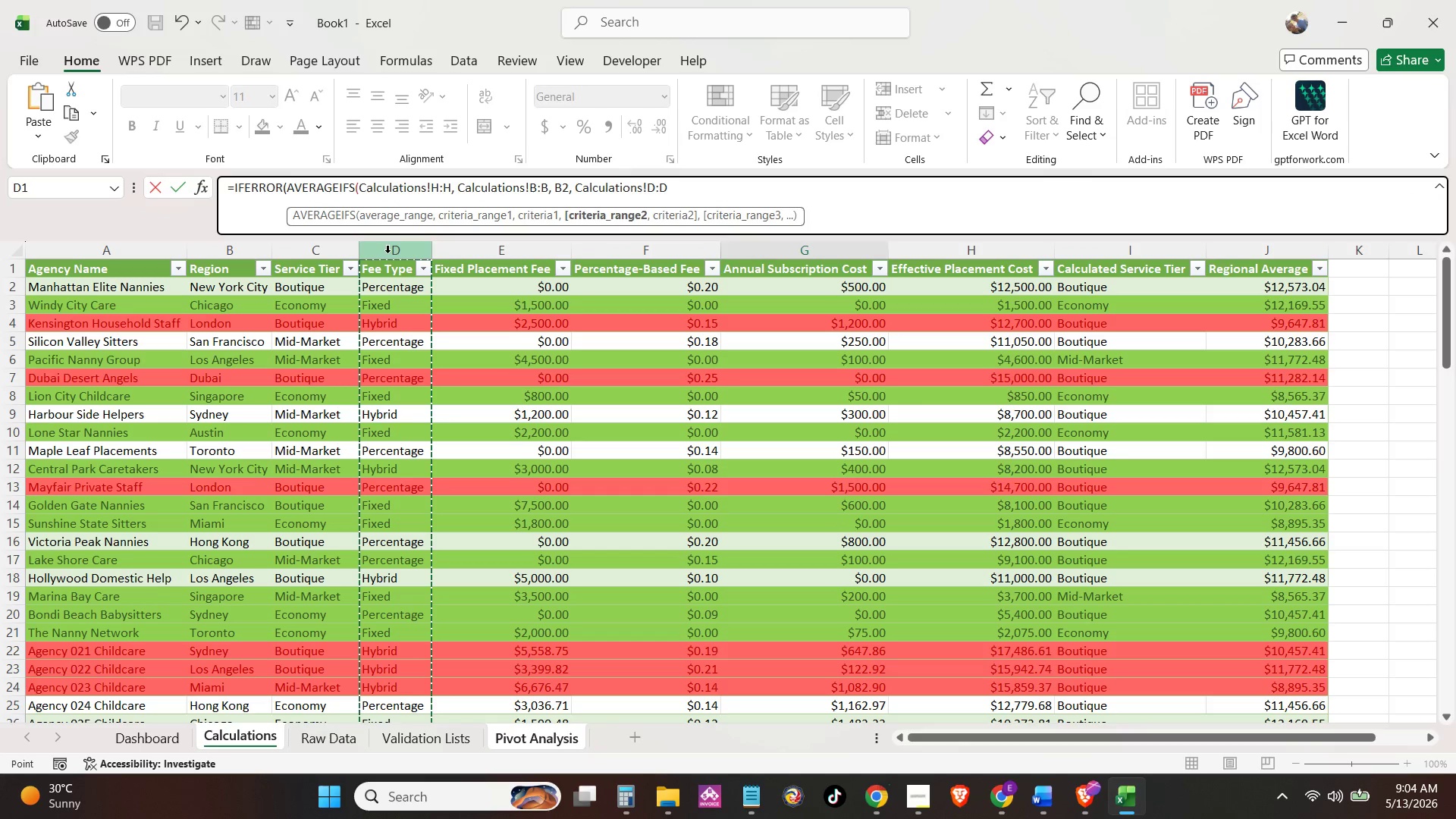 
type(, B3)
 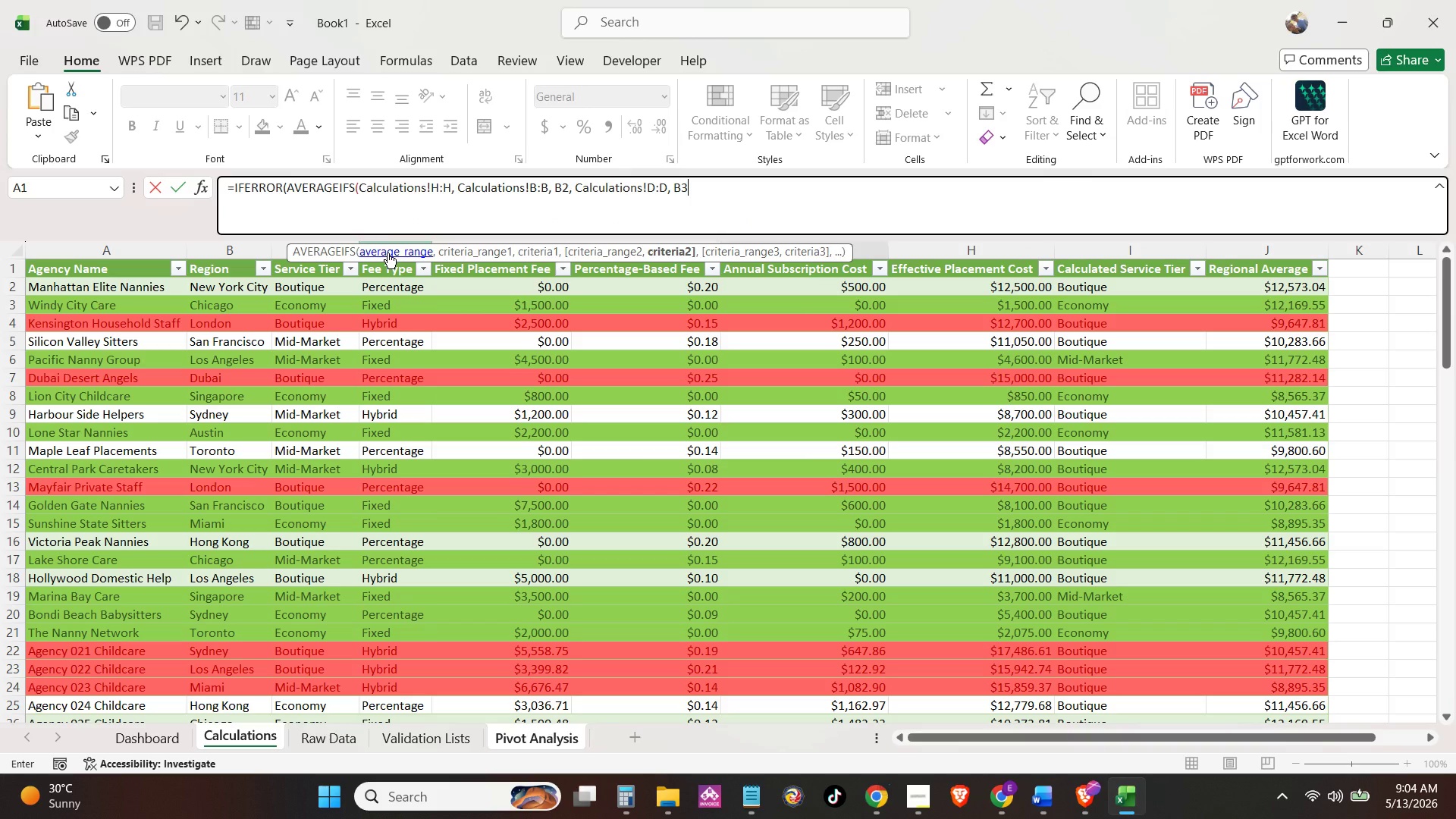 
wait(53.11)
 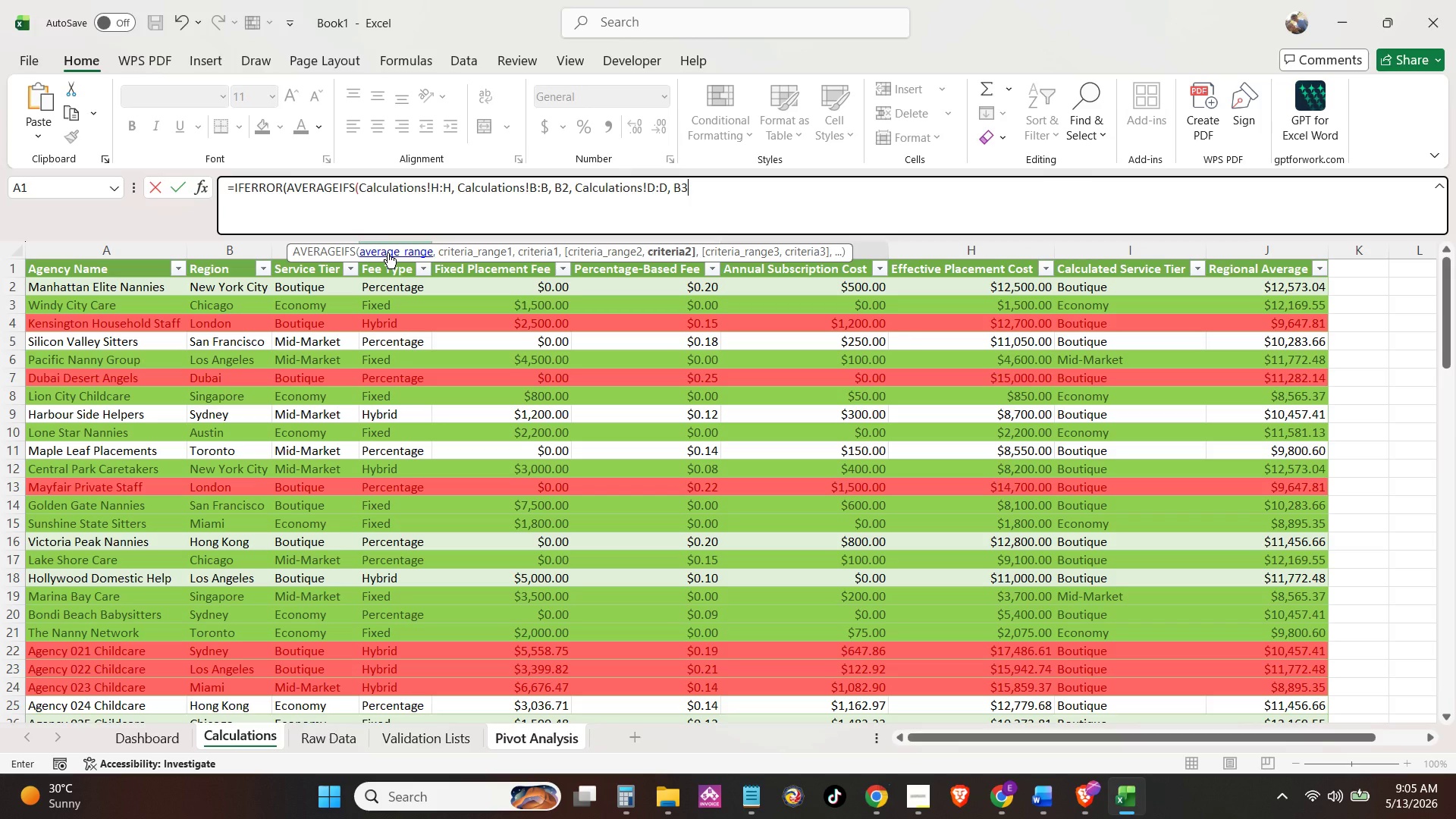 
key(Shift+0)
 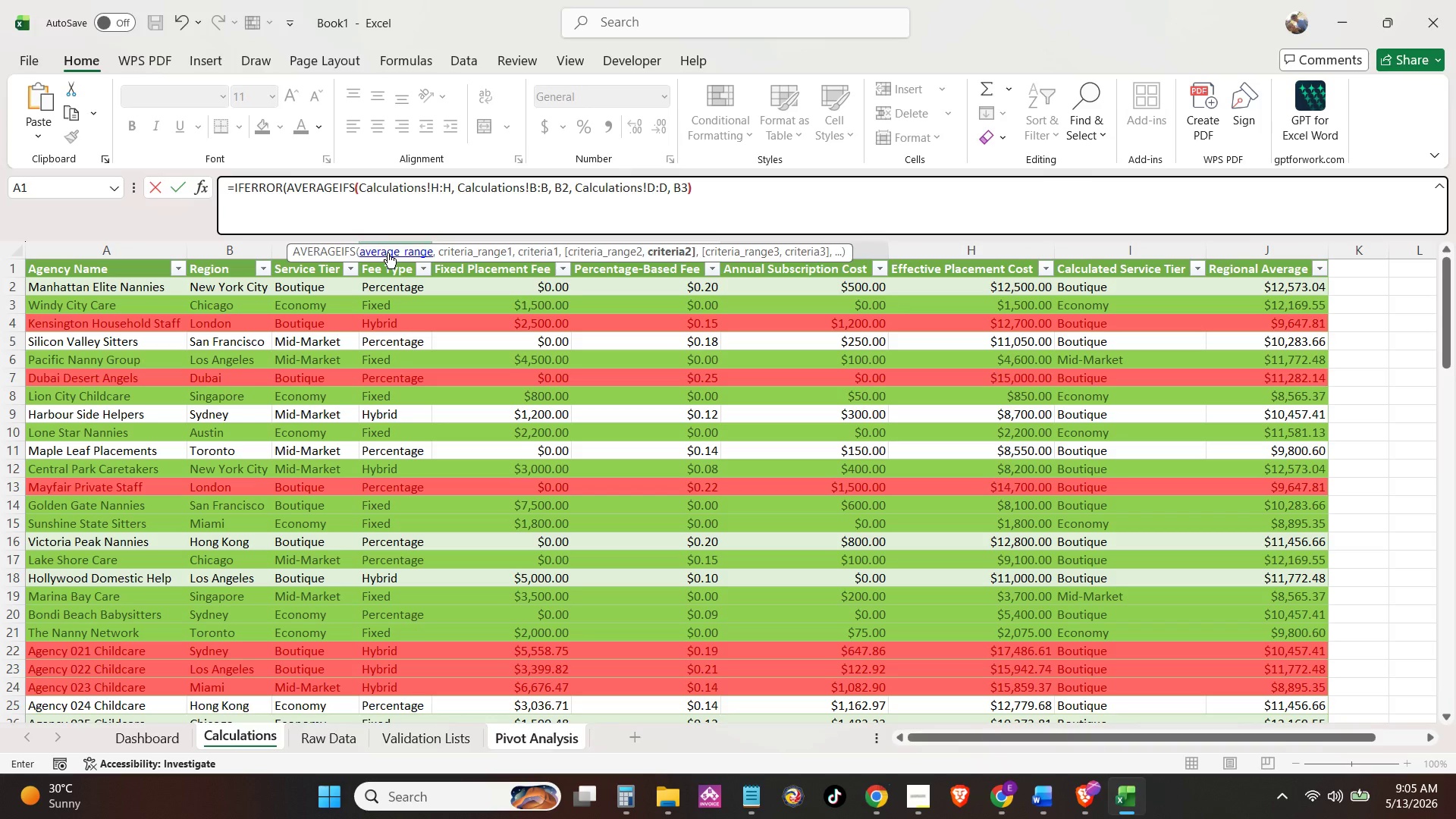 
key(Comma)
 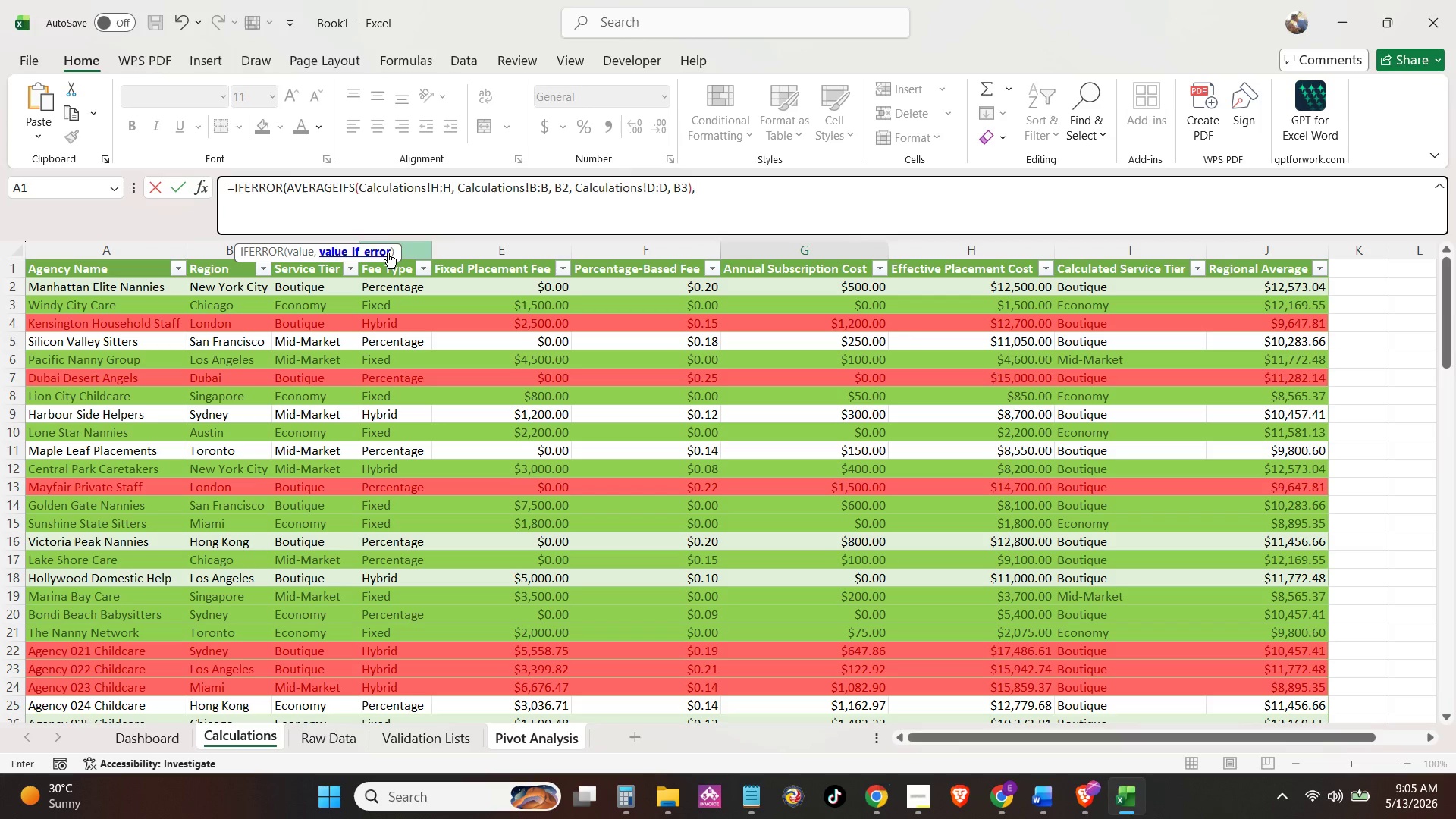 
key(Space)
 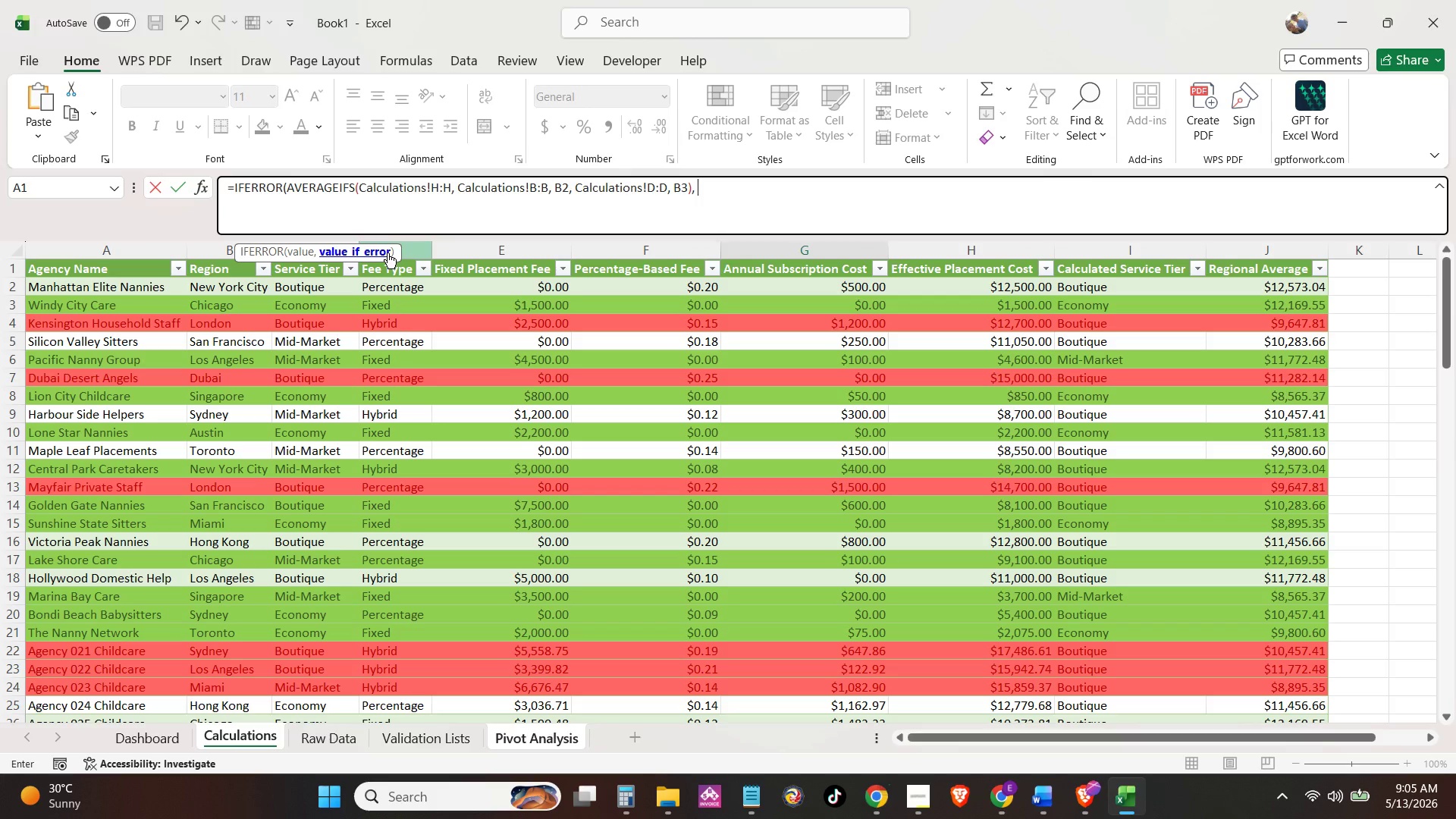 
key(0)
 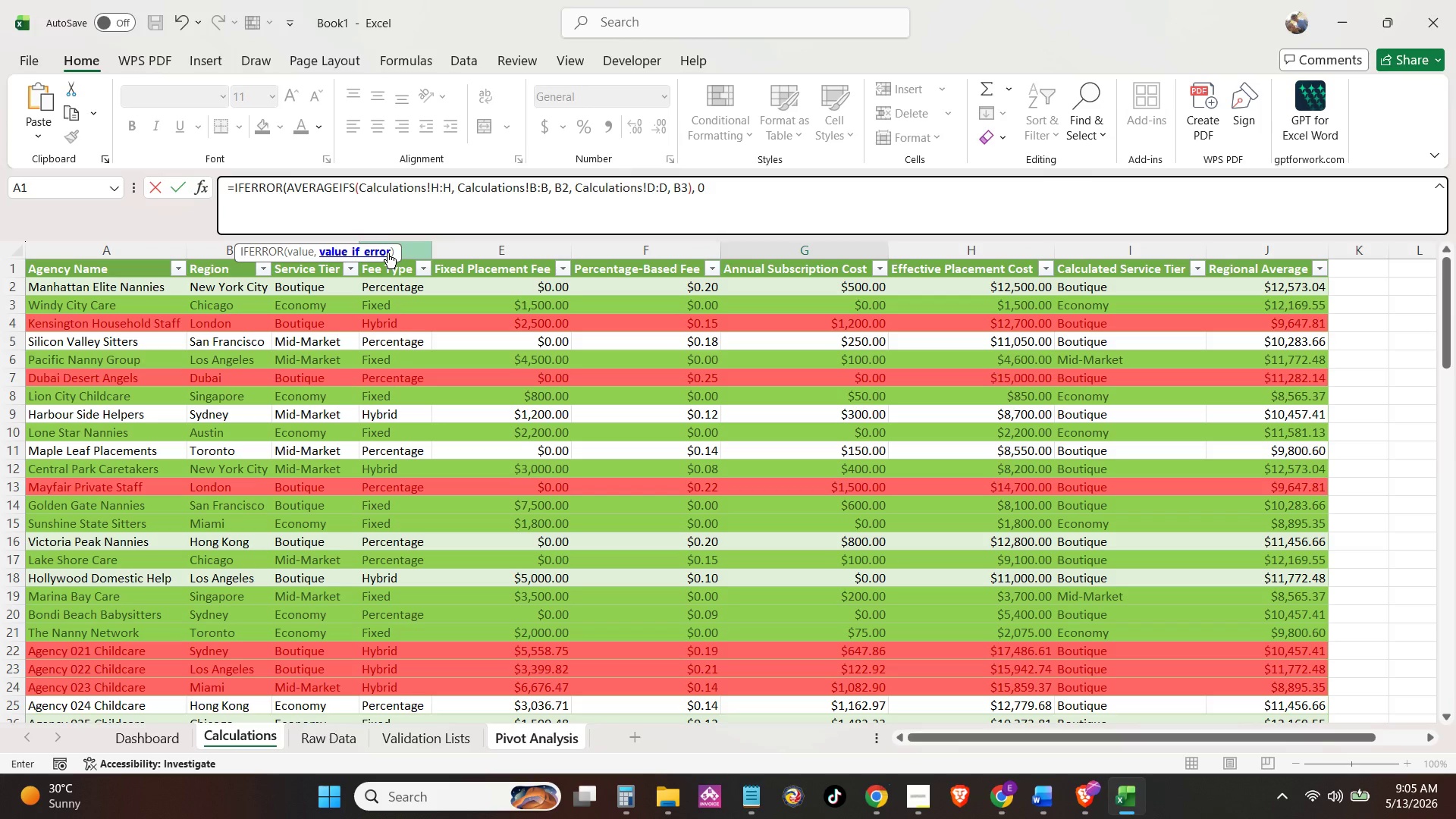 
key(Shift+ShiftLeft)
 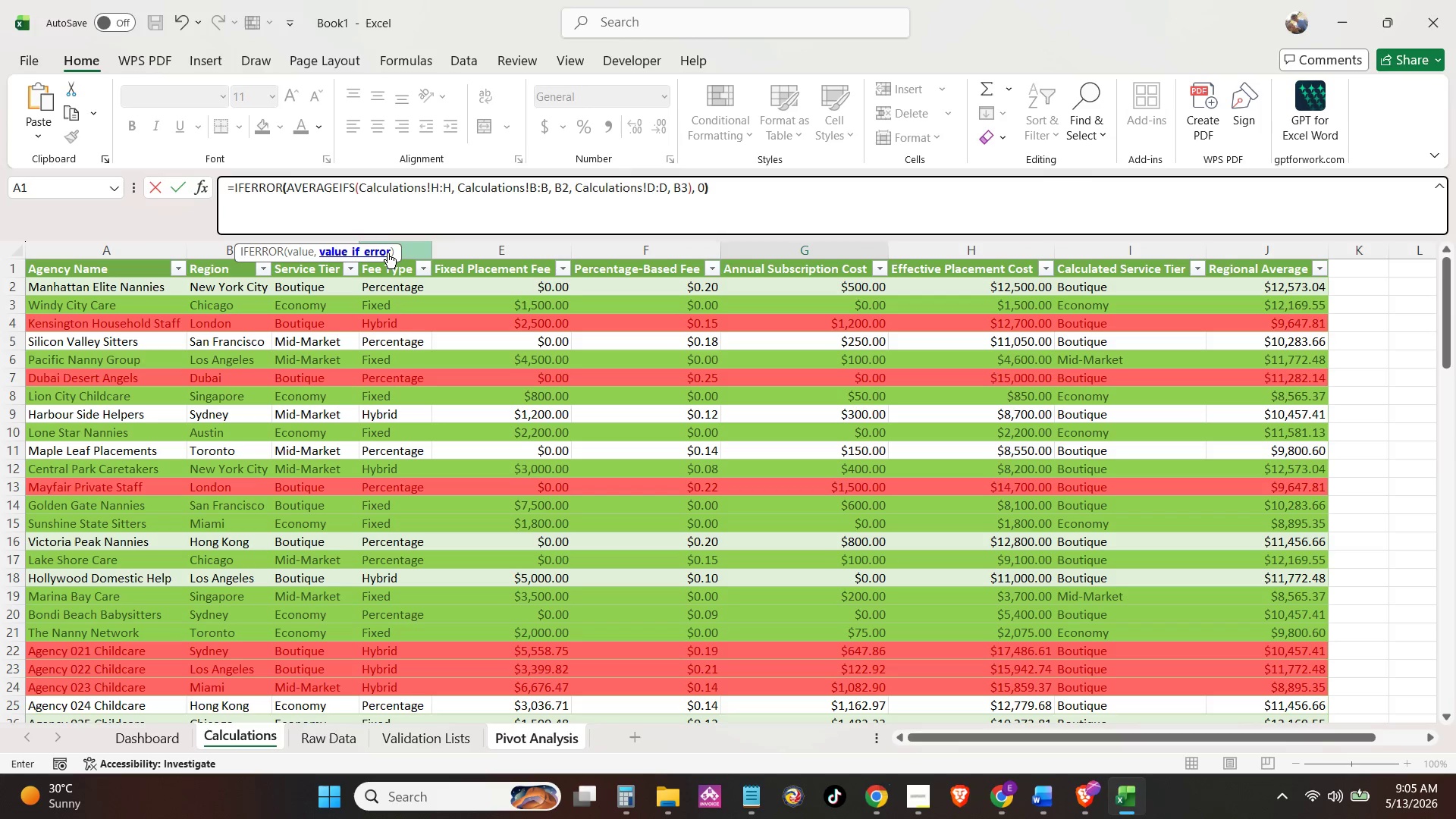 
key(Shift+0)
 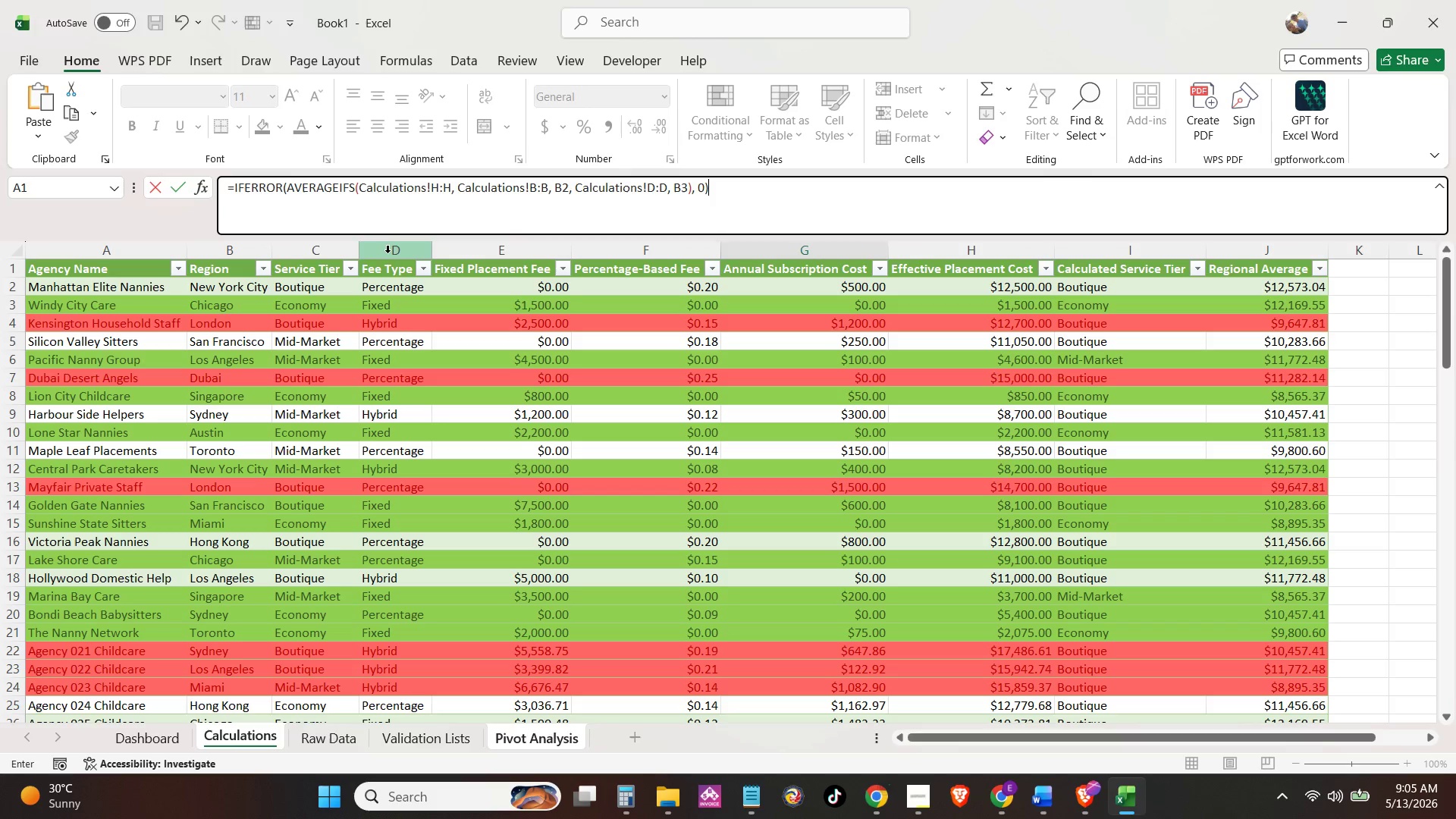 
key(Enter)
 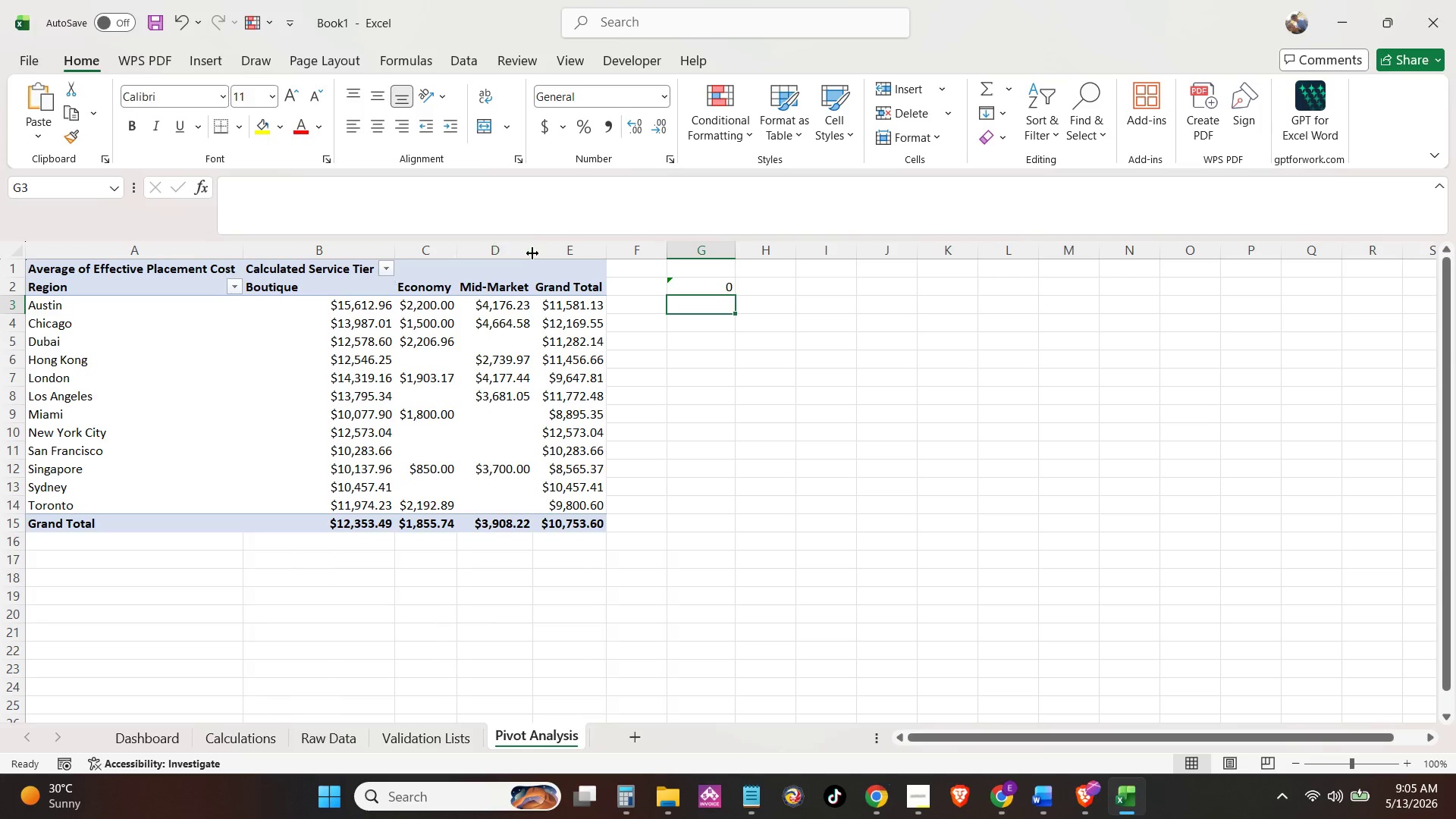 
left_click([692, 281])
 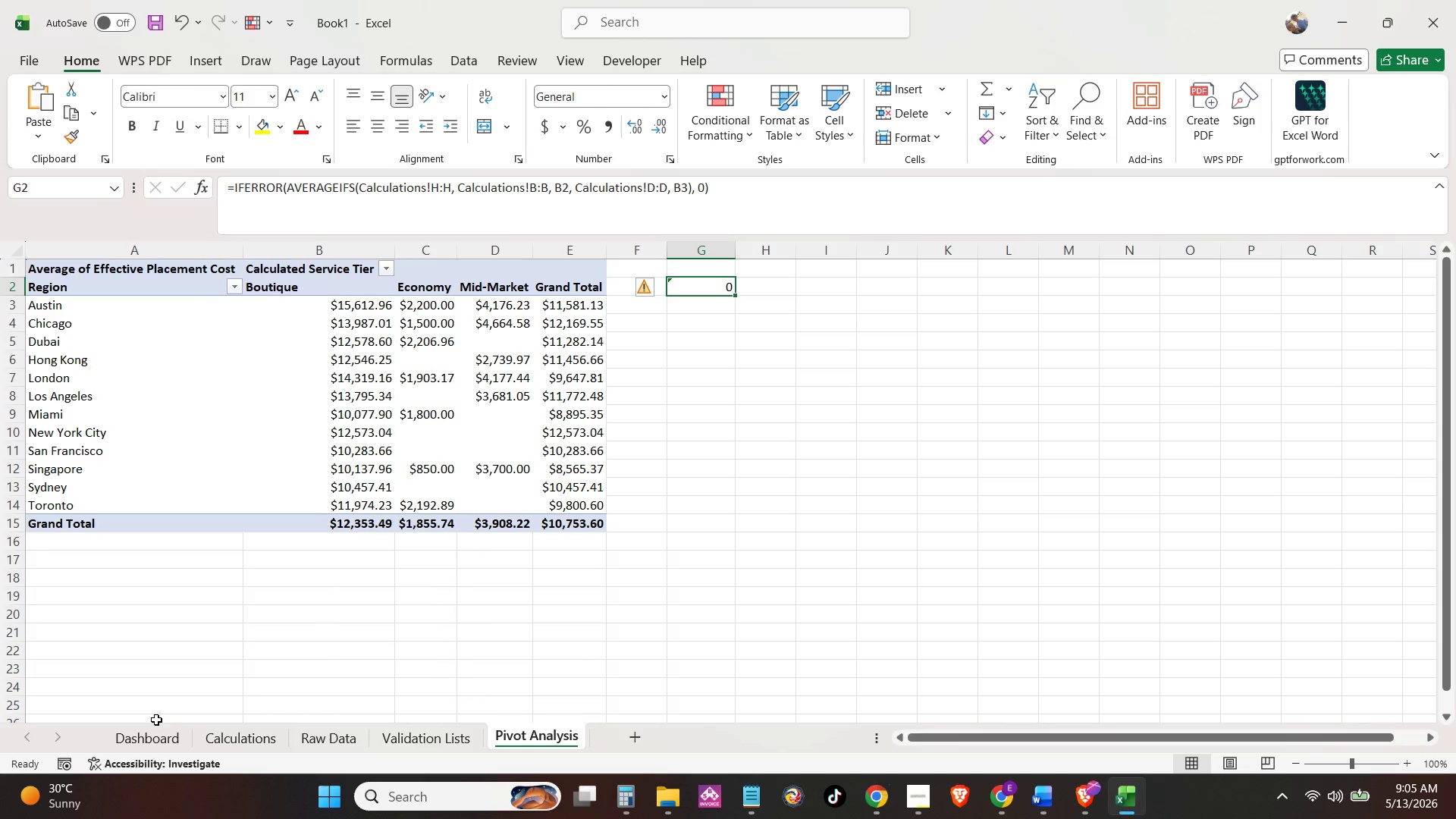 
wait(5.45)
 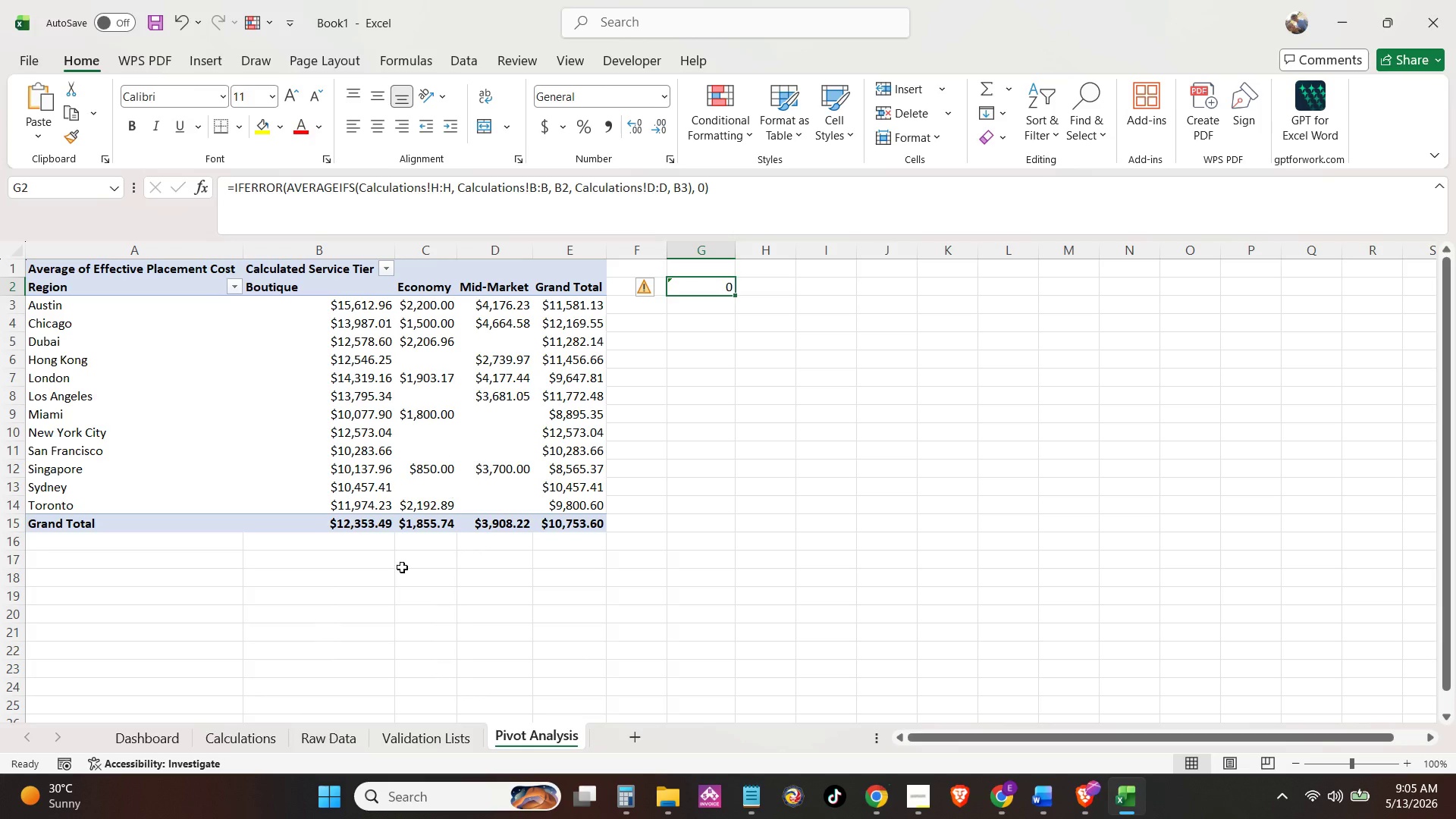 
left_click([141, 727])
 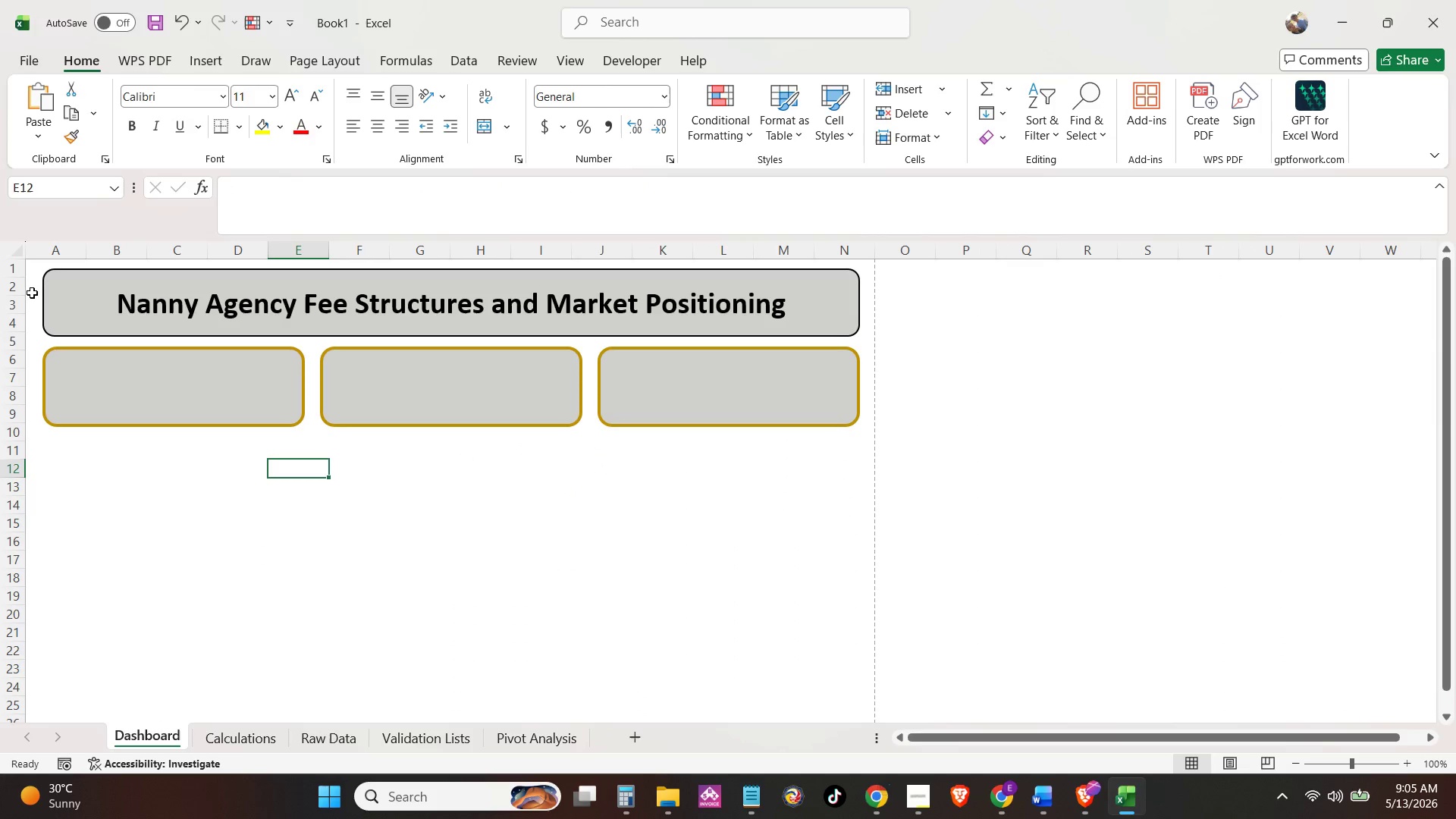 
left_click([33, 287])
 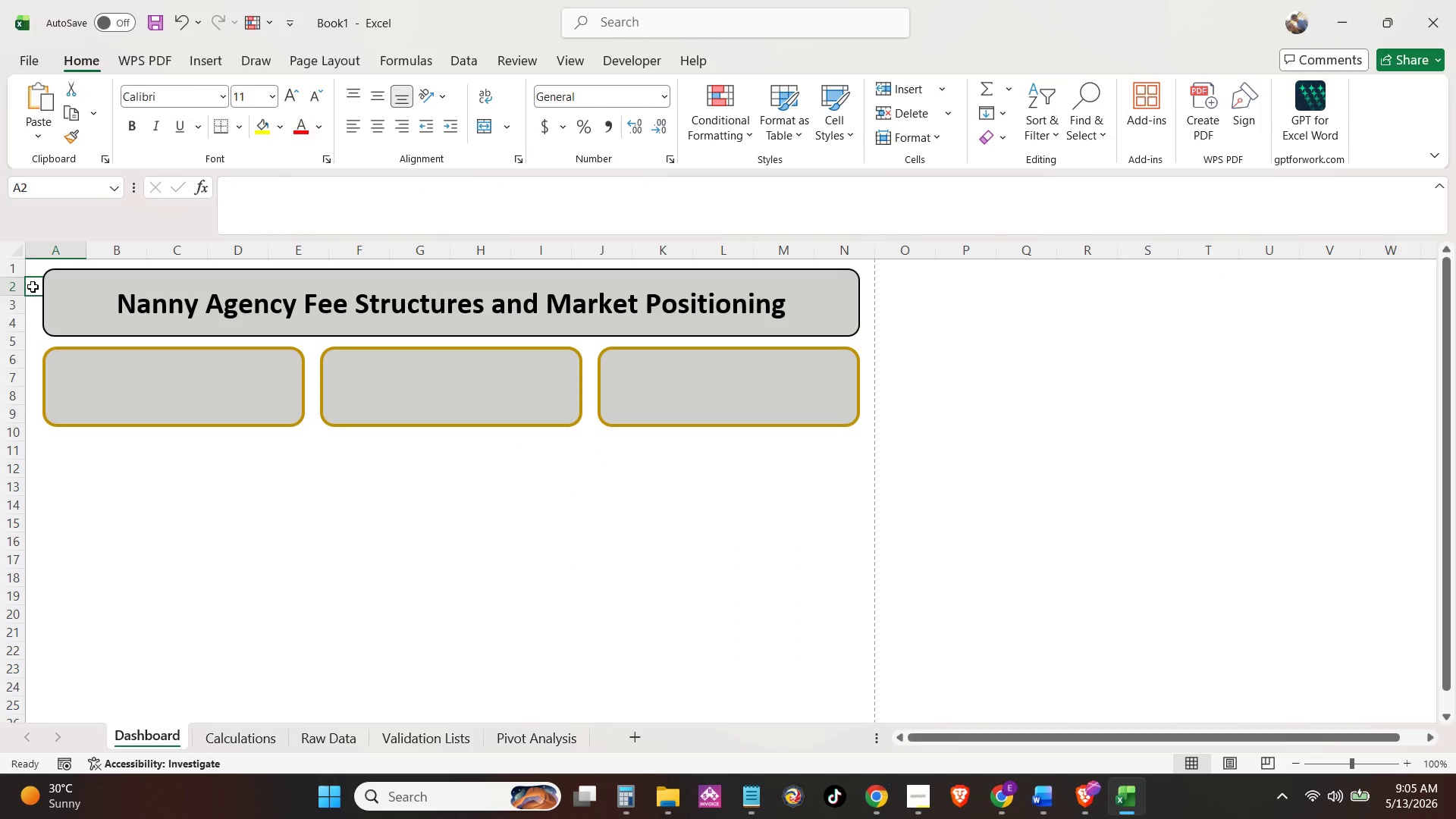 
key(ArrowRight)
 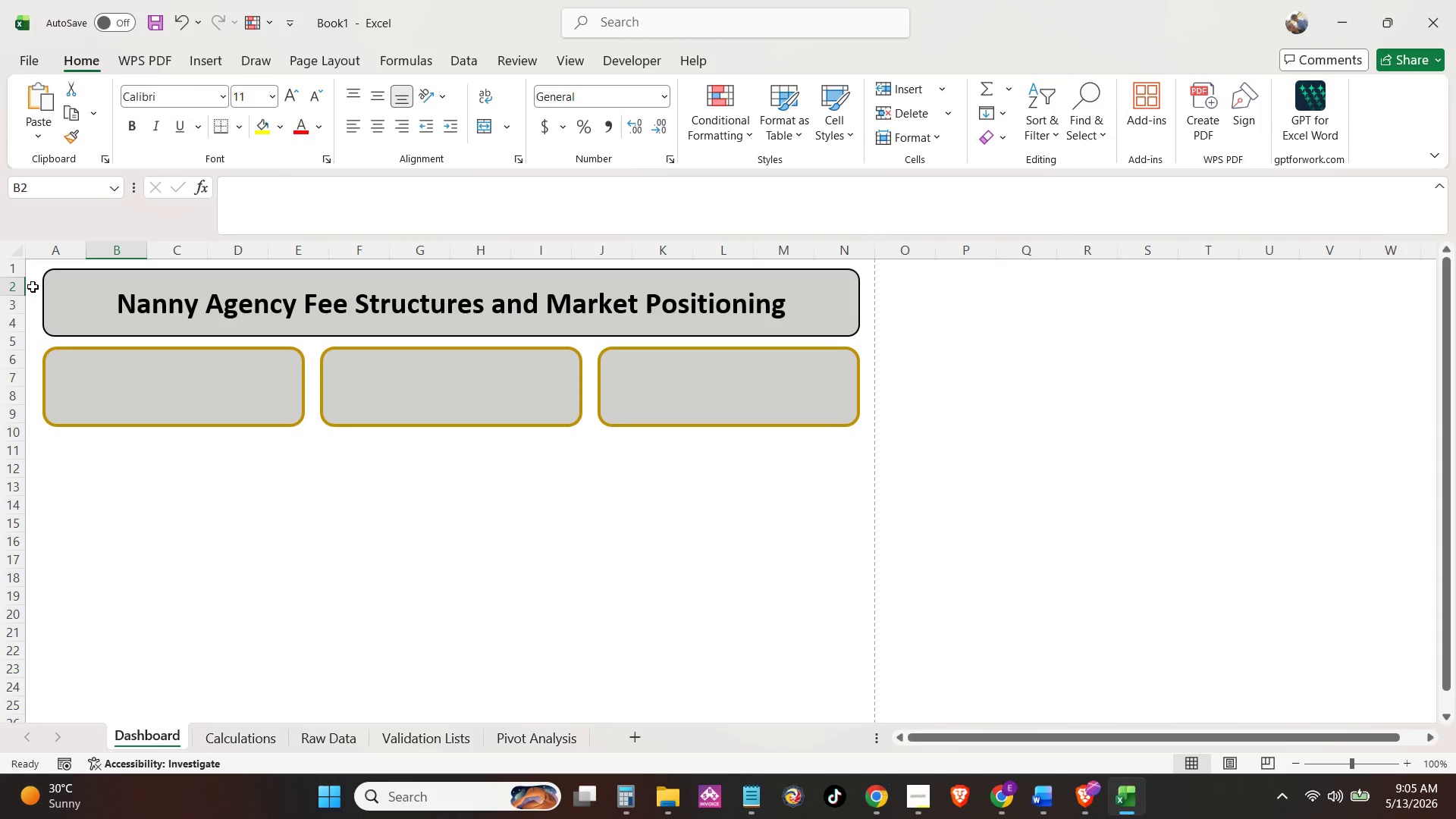 
key(ArrowDown)
 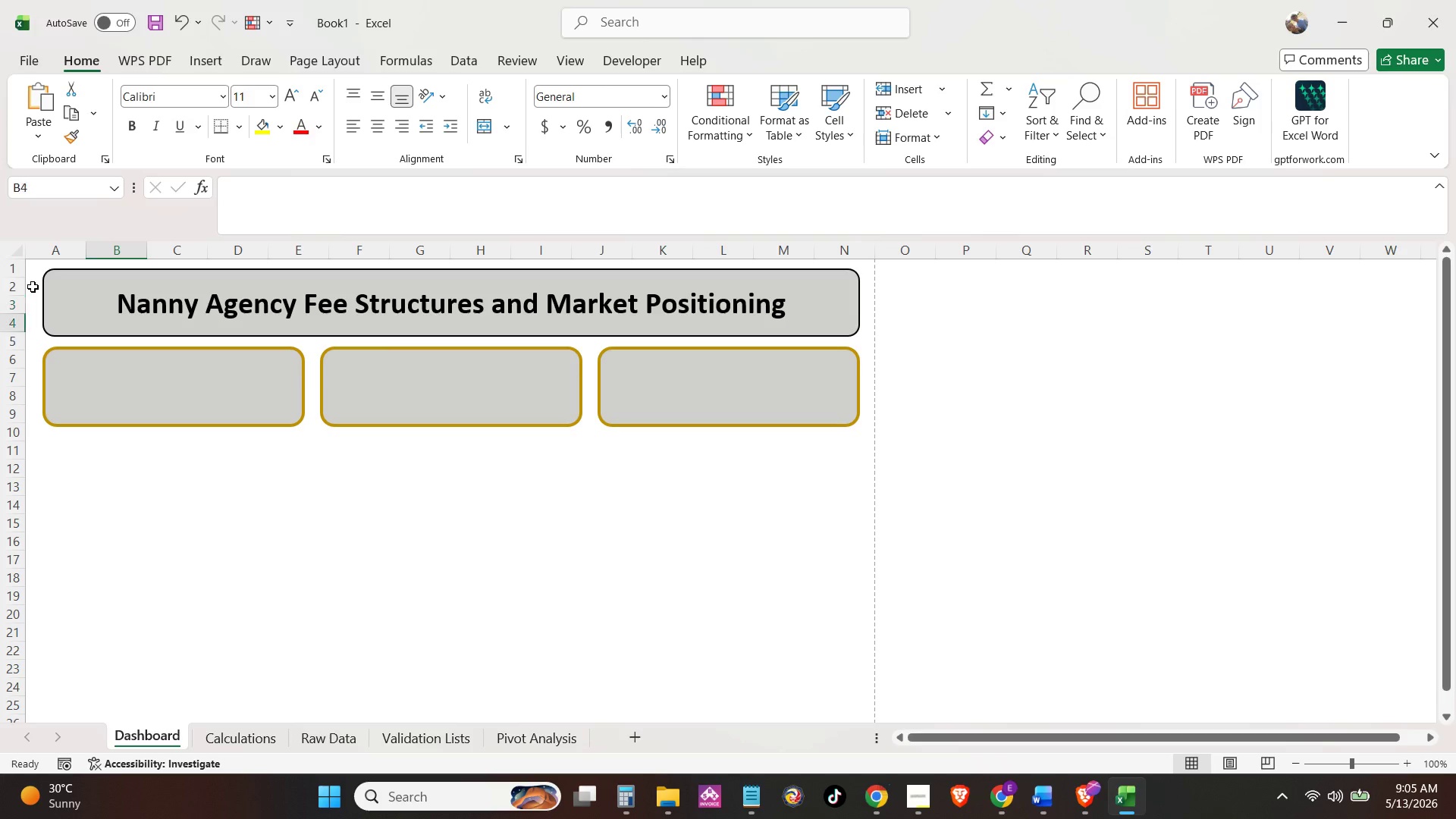 
key(ArrowDown)
 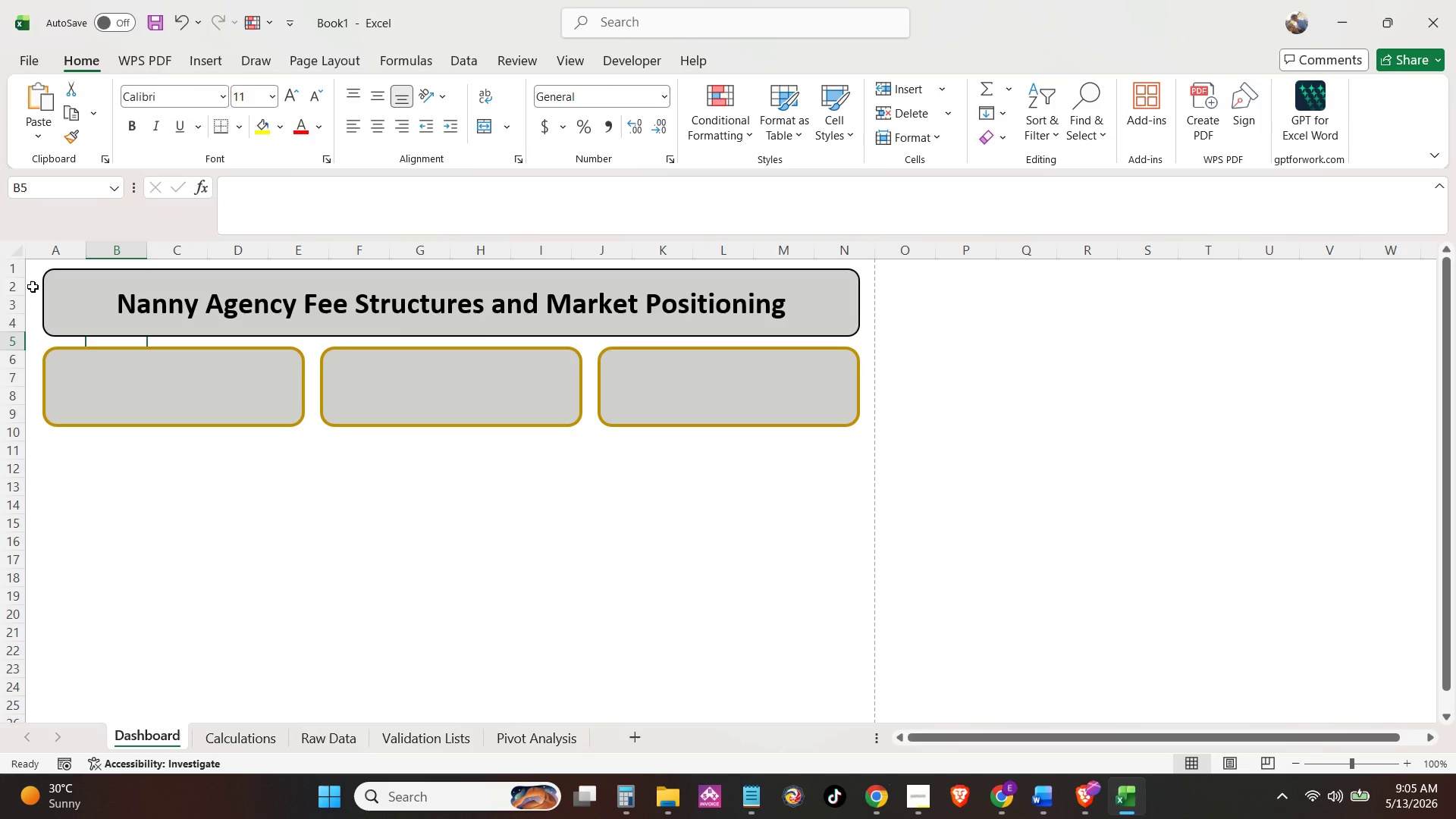 
key(ArrowDown)
 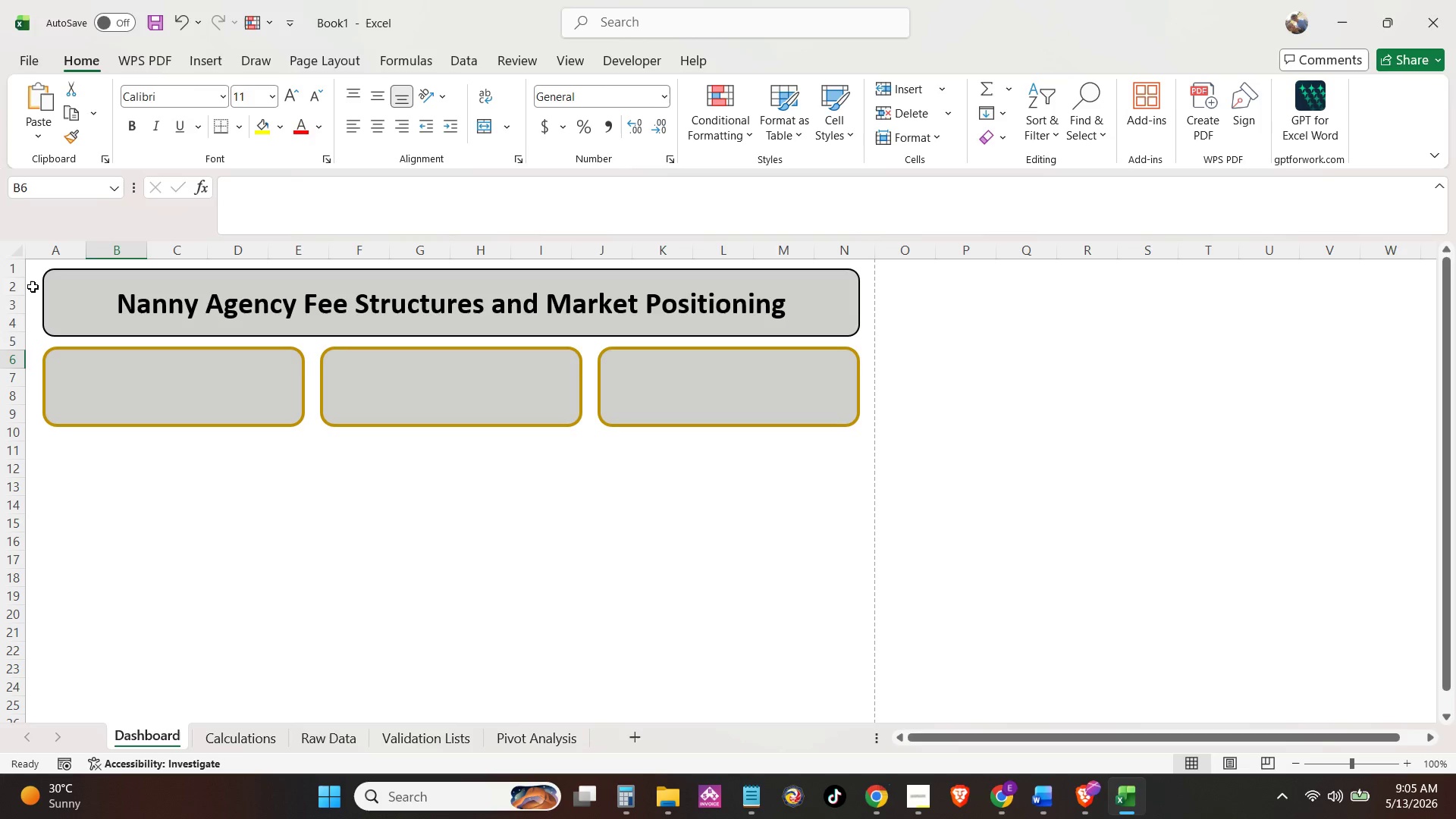 
key(ArrowDown)
 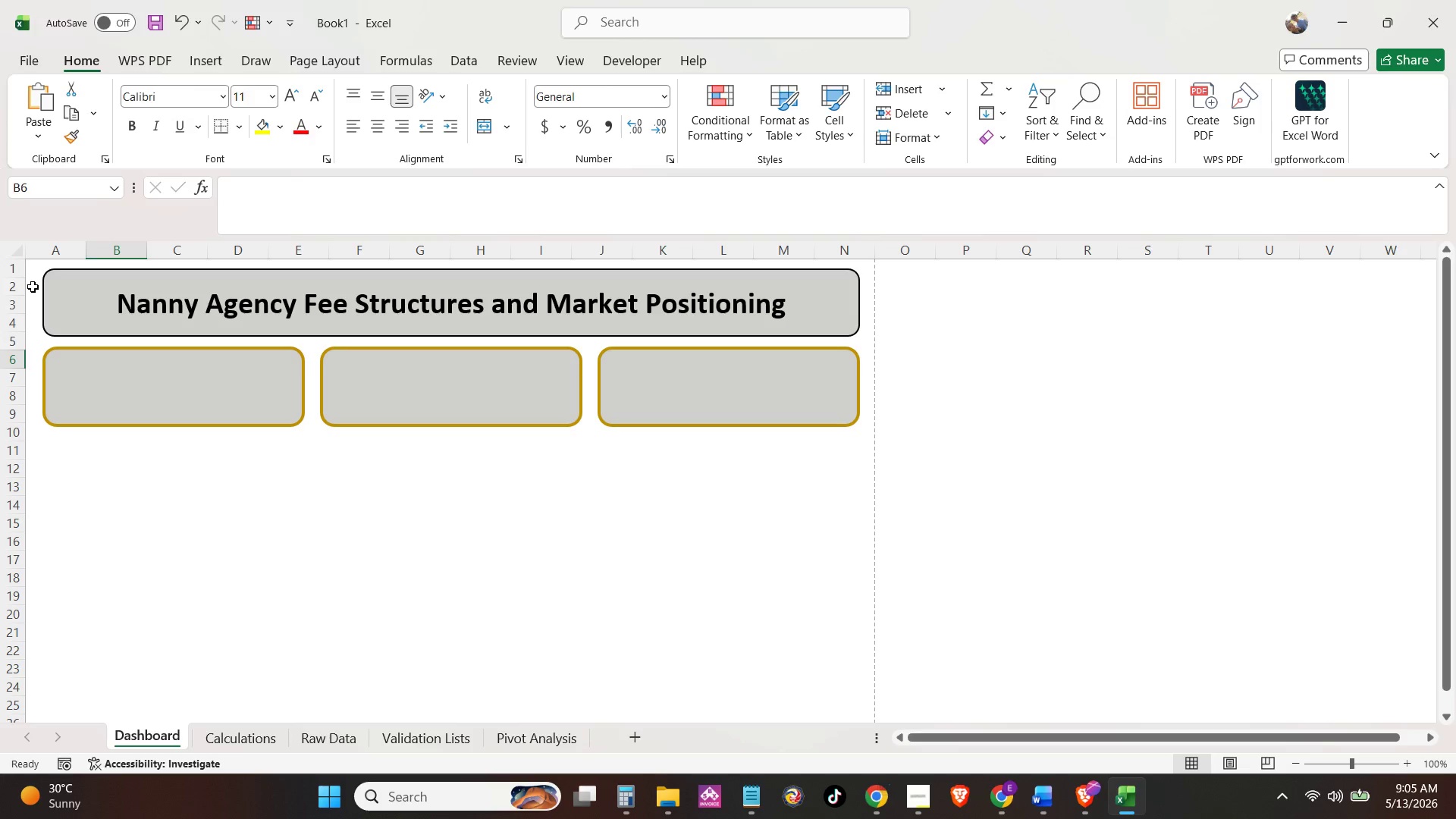 
key(ArrowDown)
 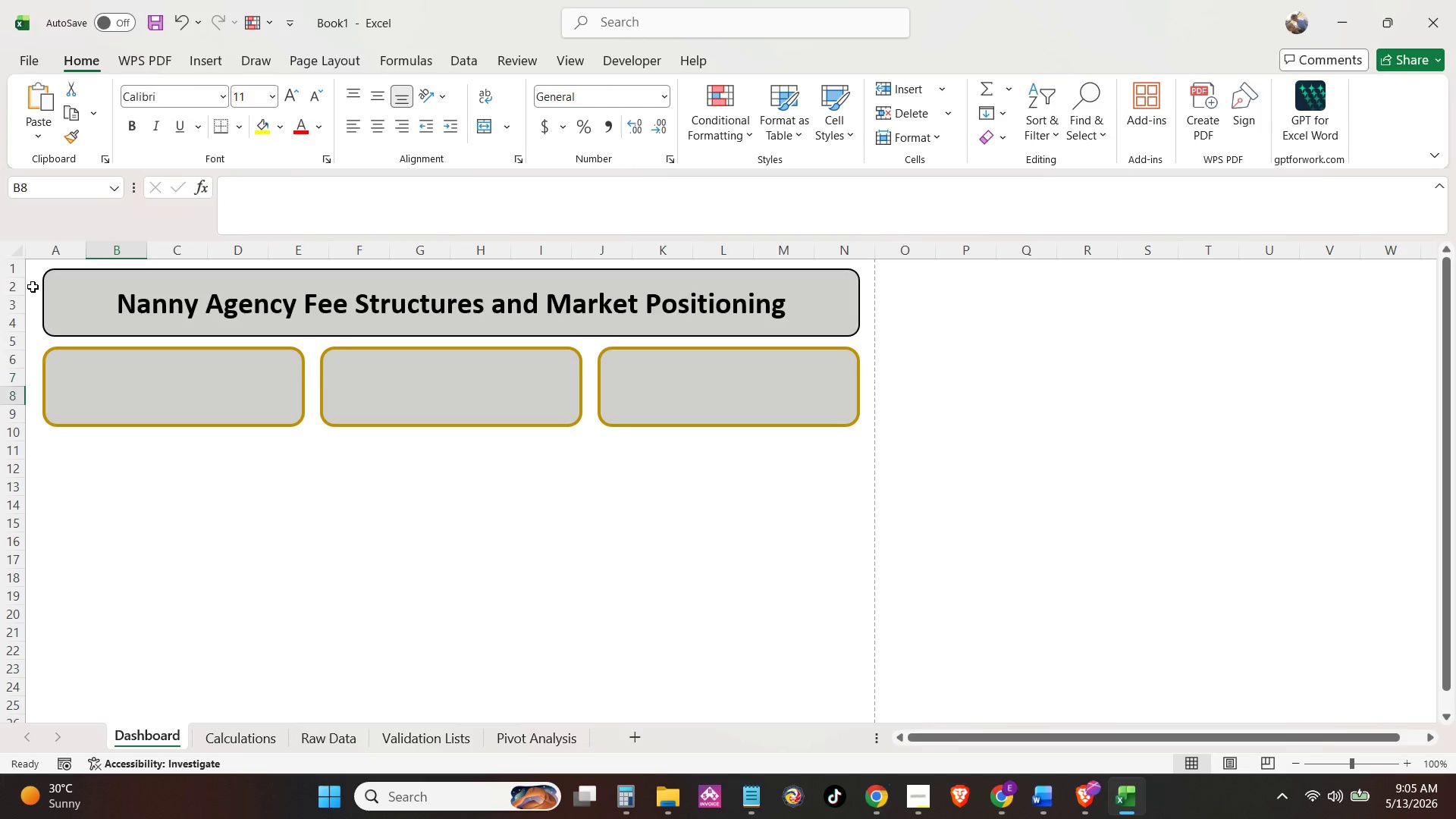 
key(ArrowDown)
 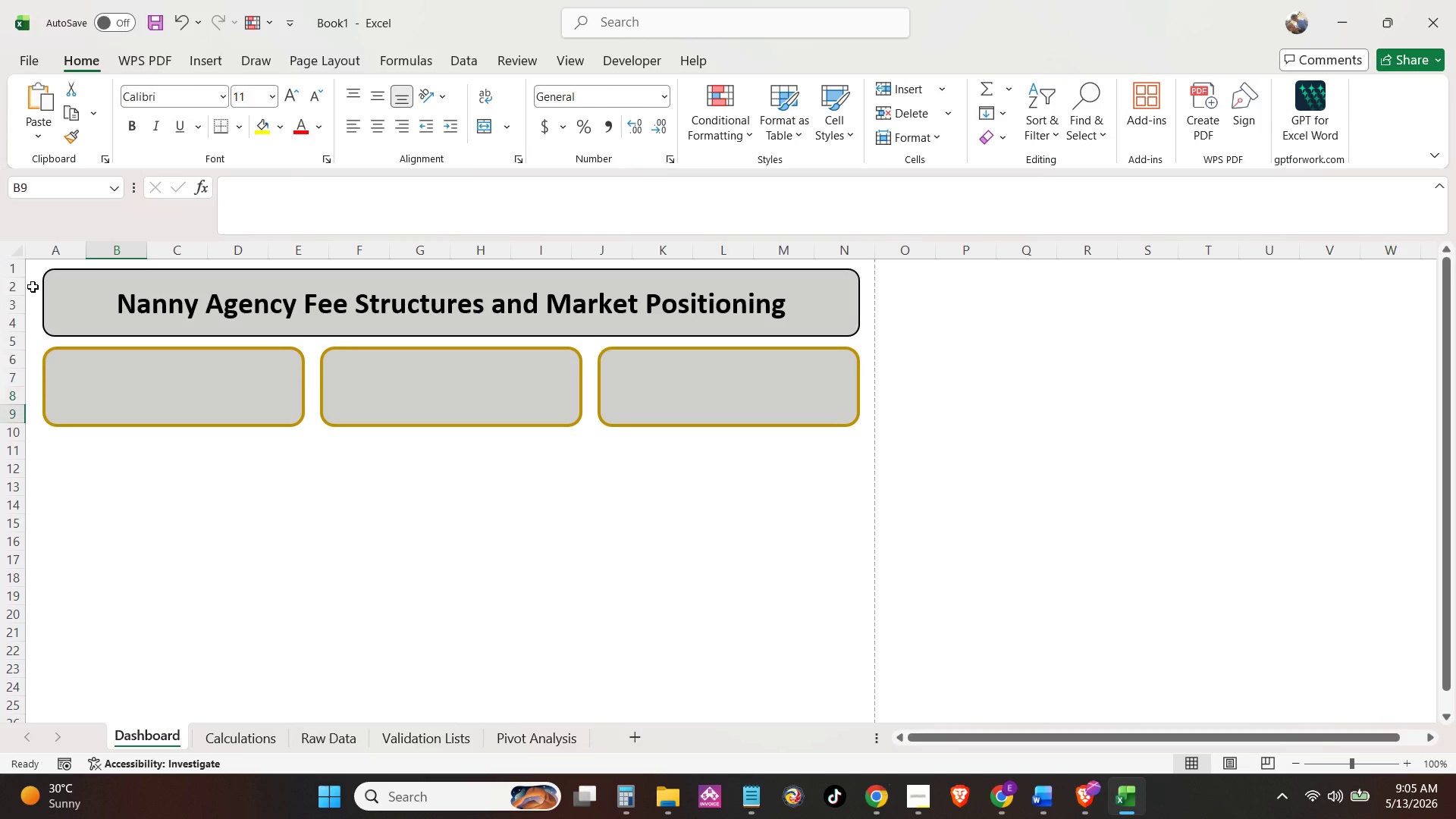 
key(ArrowDown)
 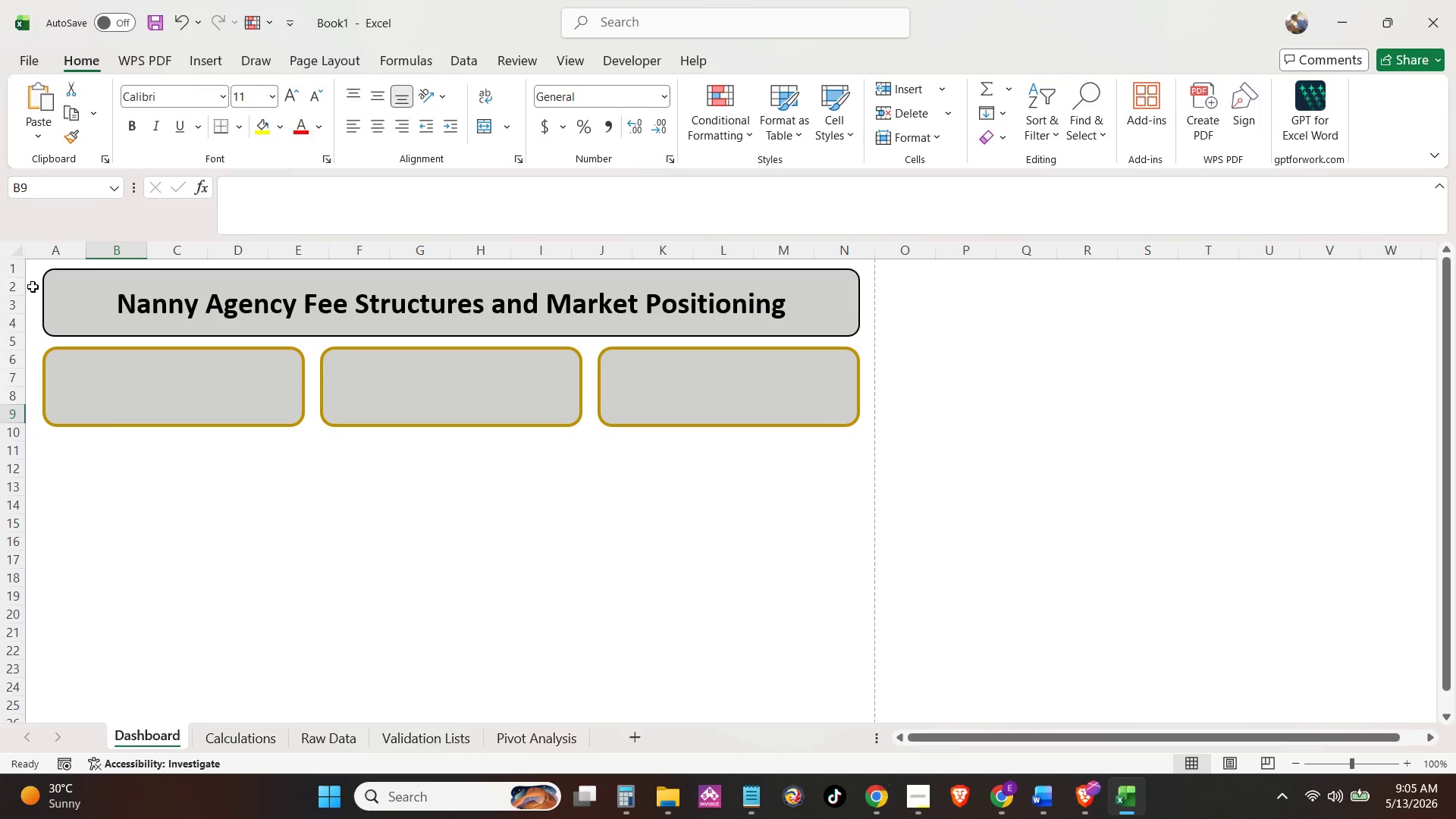 
key(ArrowDown)
 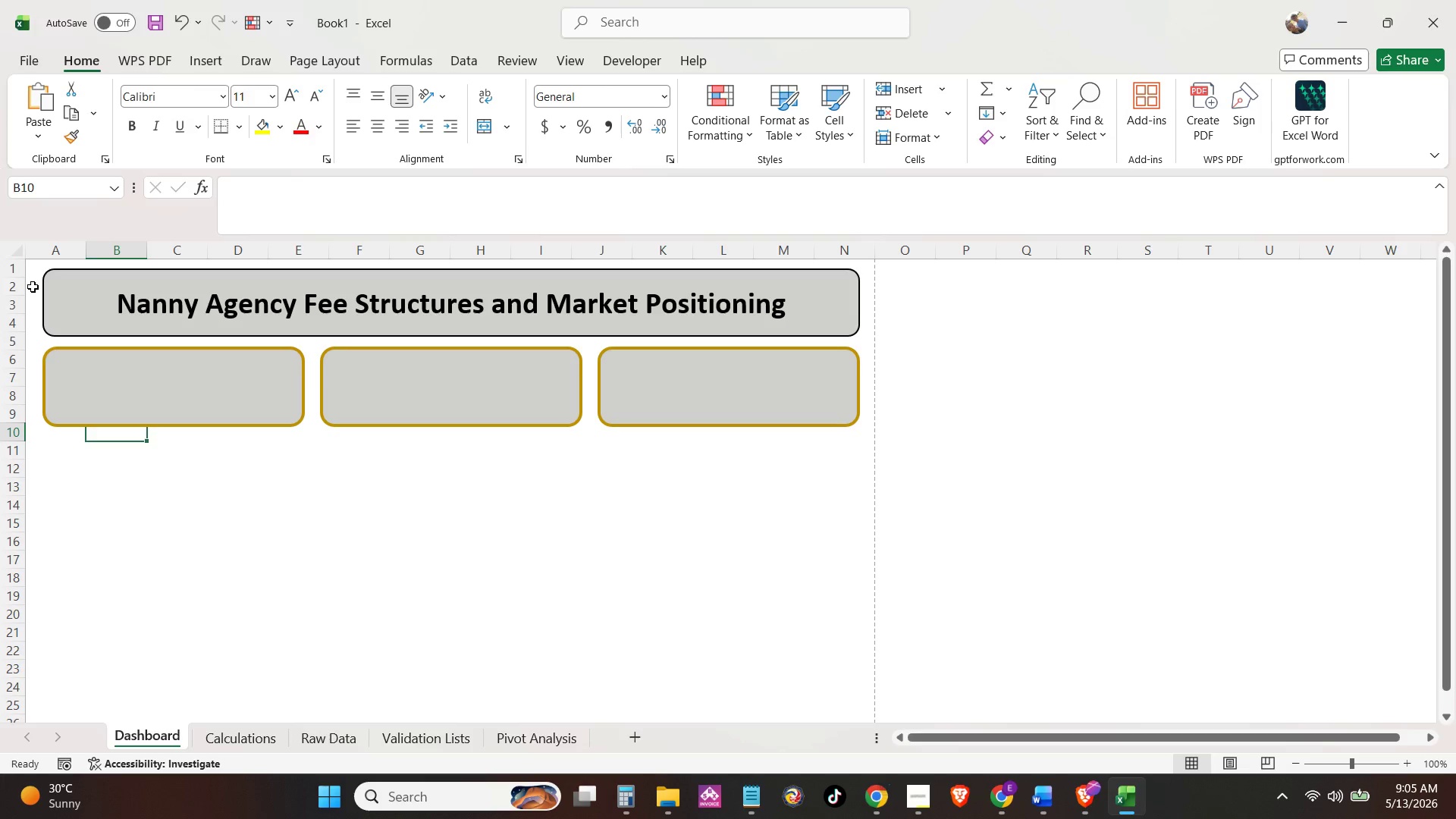 
key(ArrowDown)
 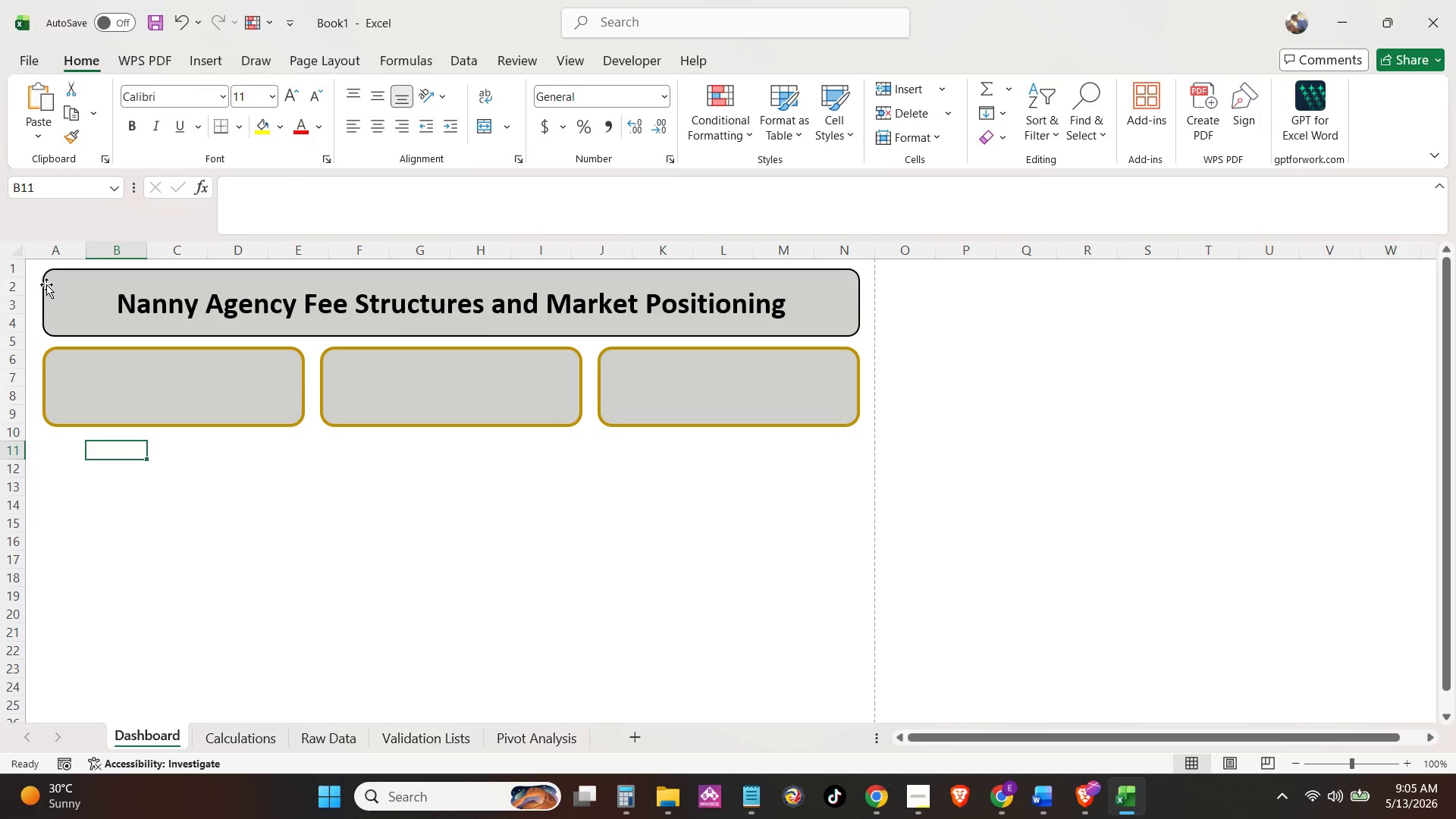 
left_click([69, 293])
 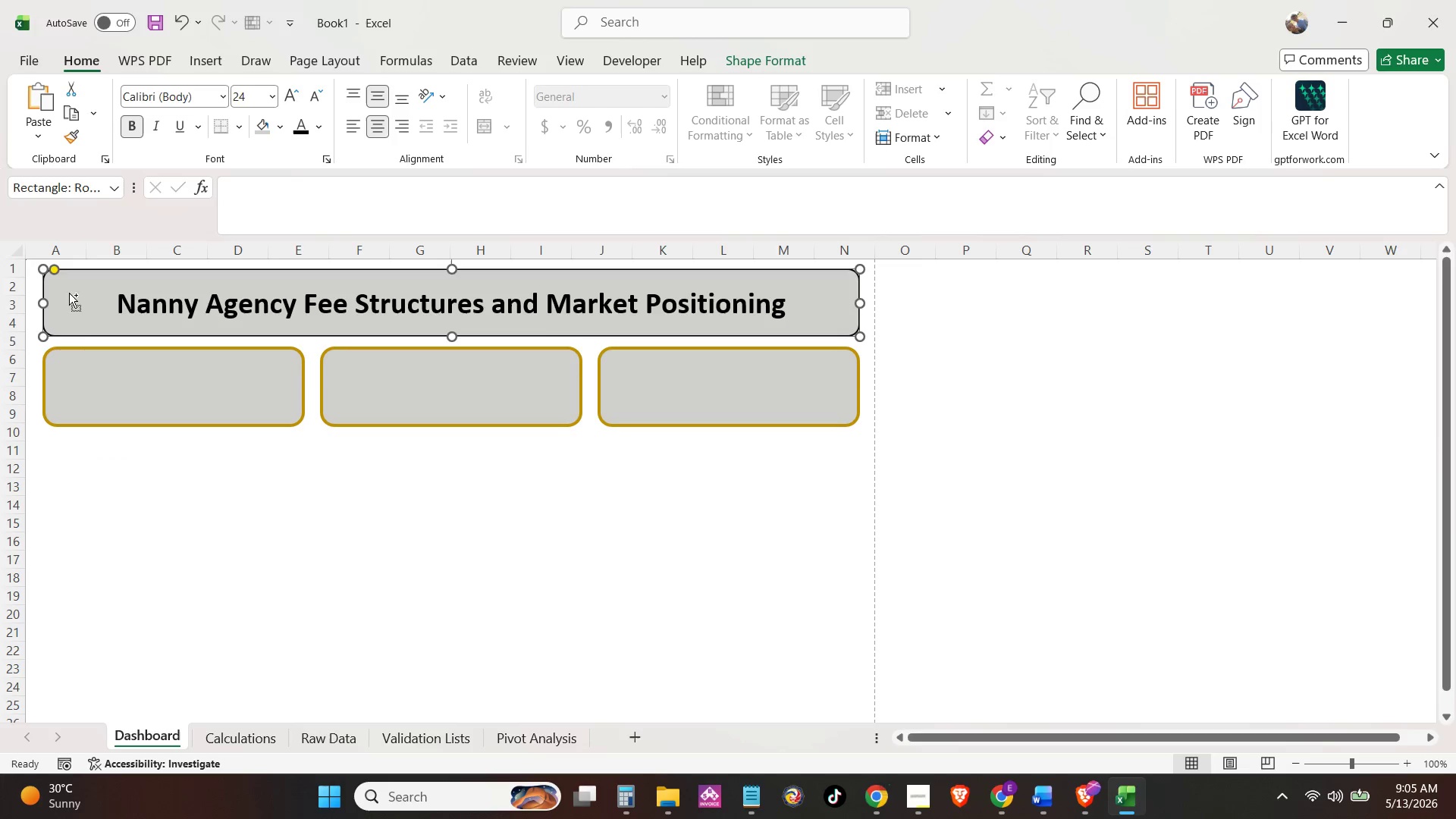 
hold_key(key=ControlLeft, duration=1.74)
double_click([454, 376])
 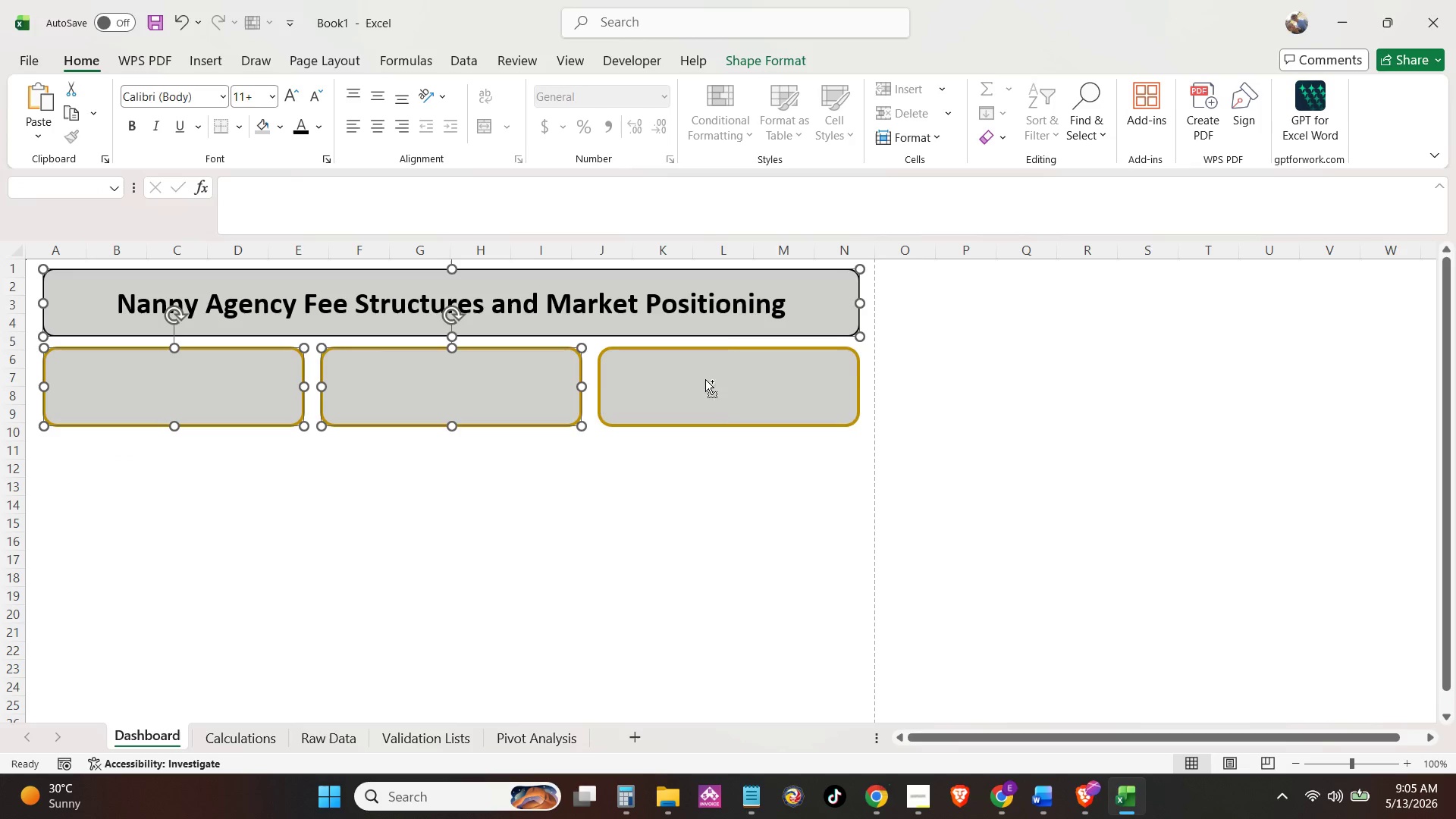 
triple_click([705, 379])
 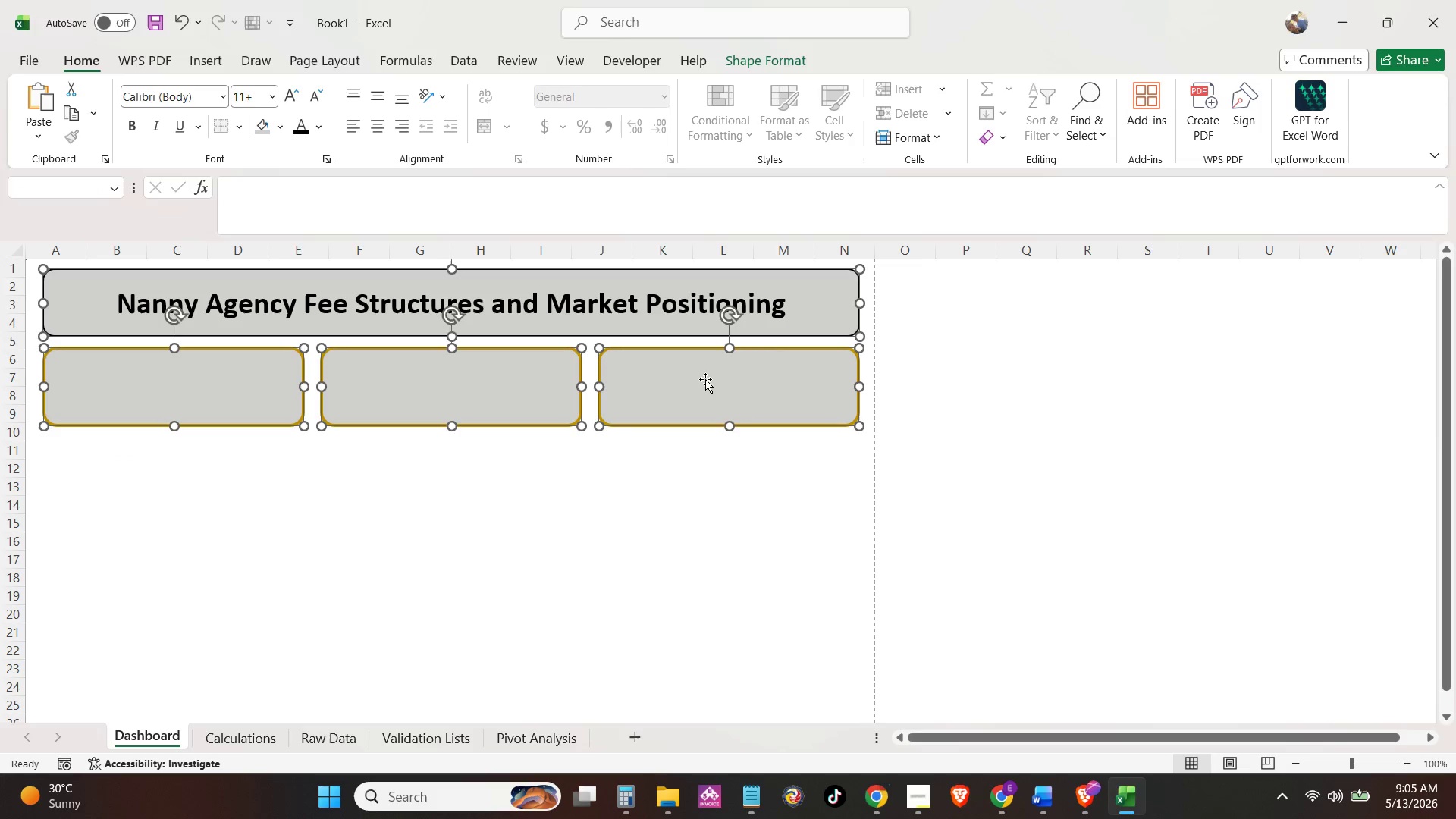 
right_click([705, 379])
 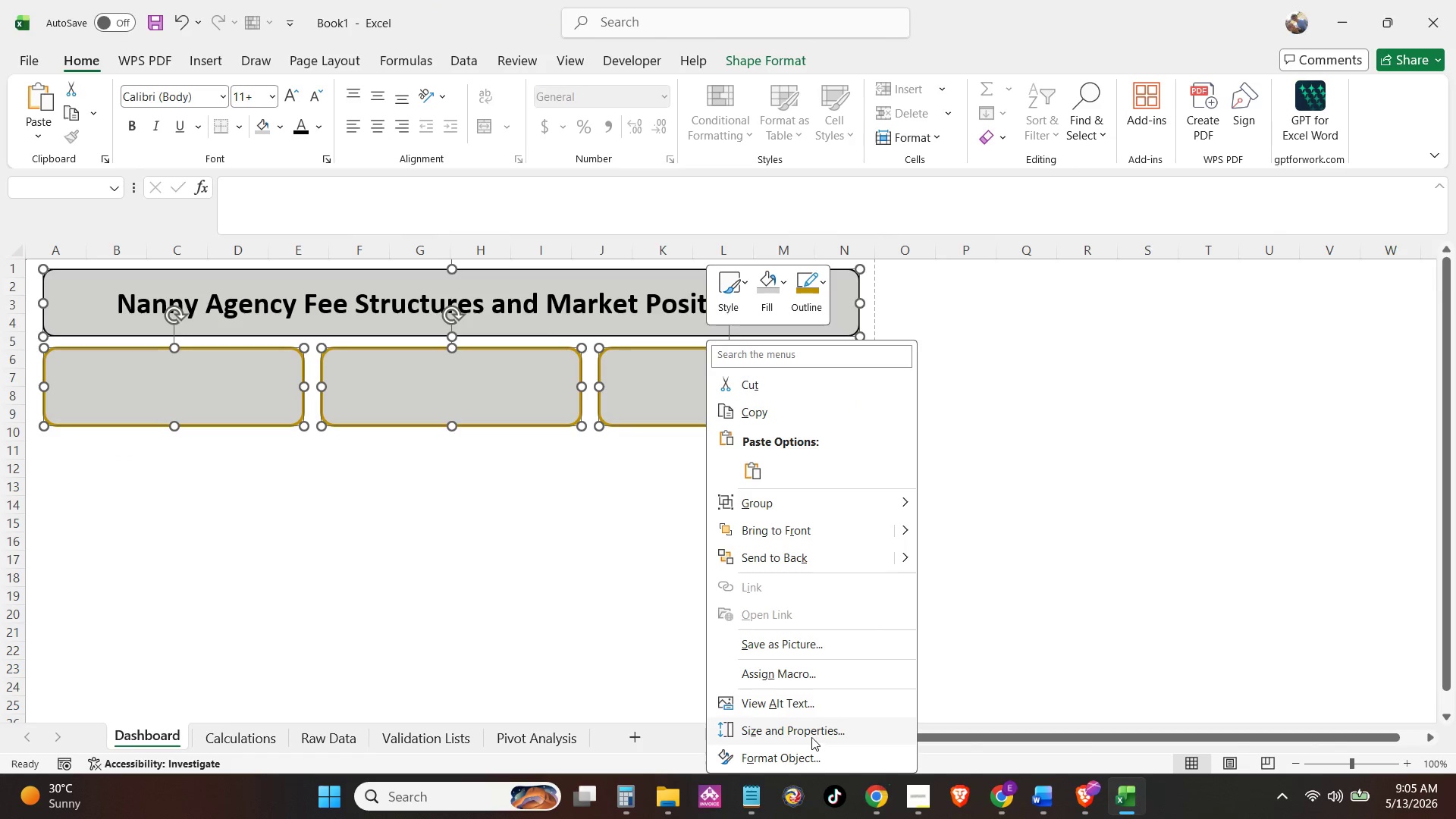 
left_click([815, 728])
 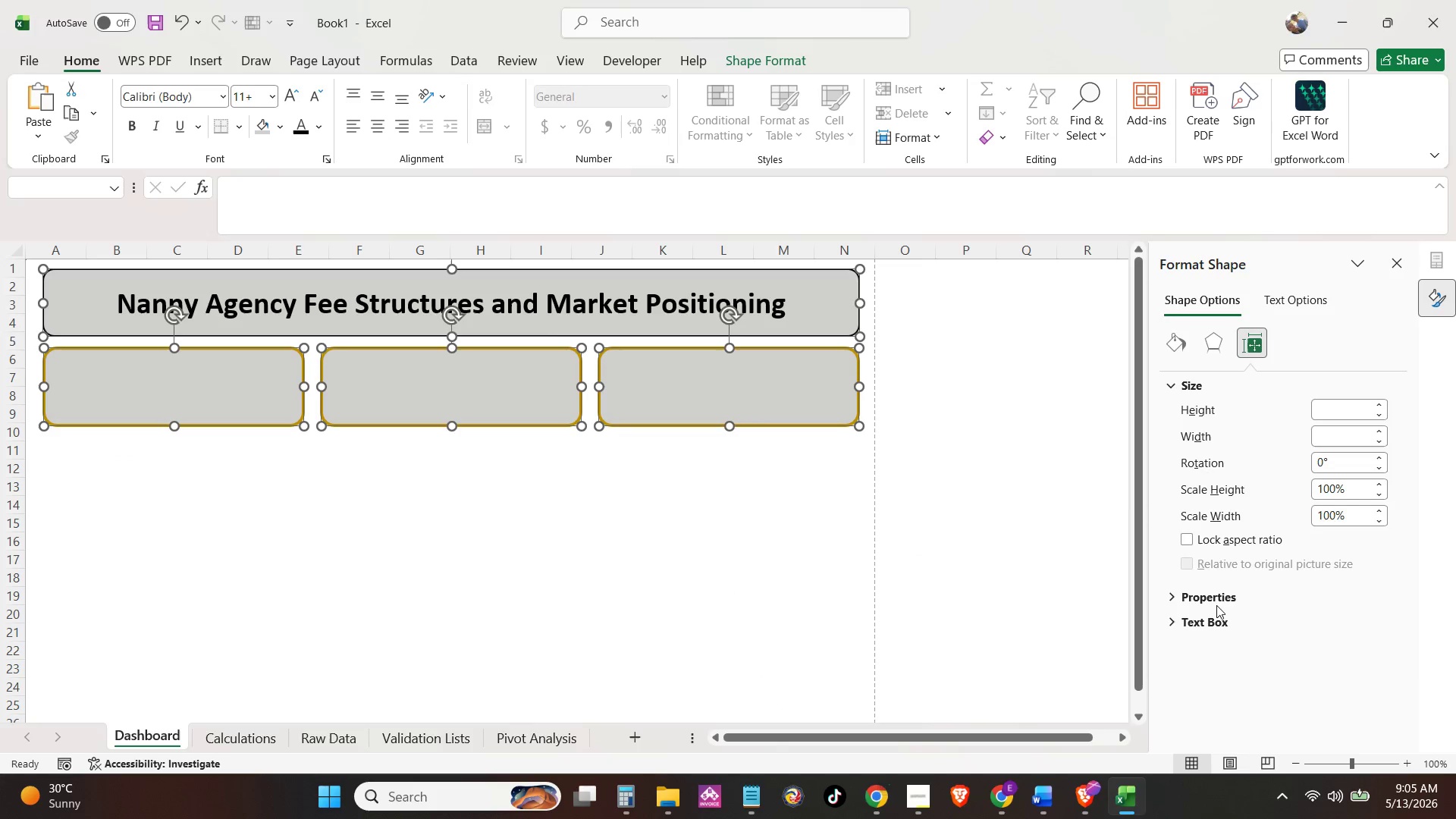 
double_click([1221, 599])
 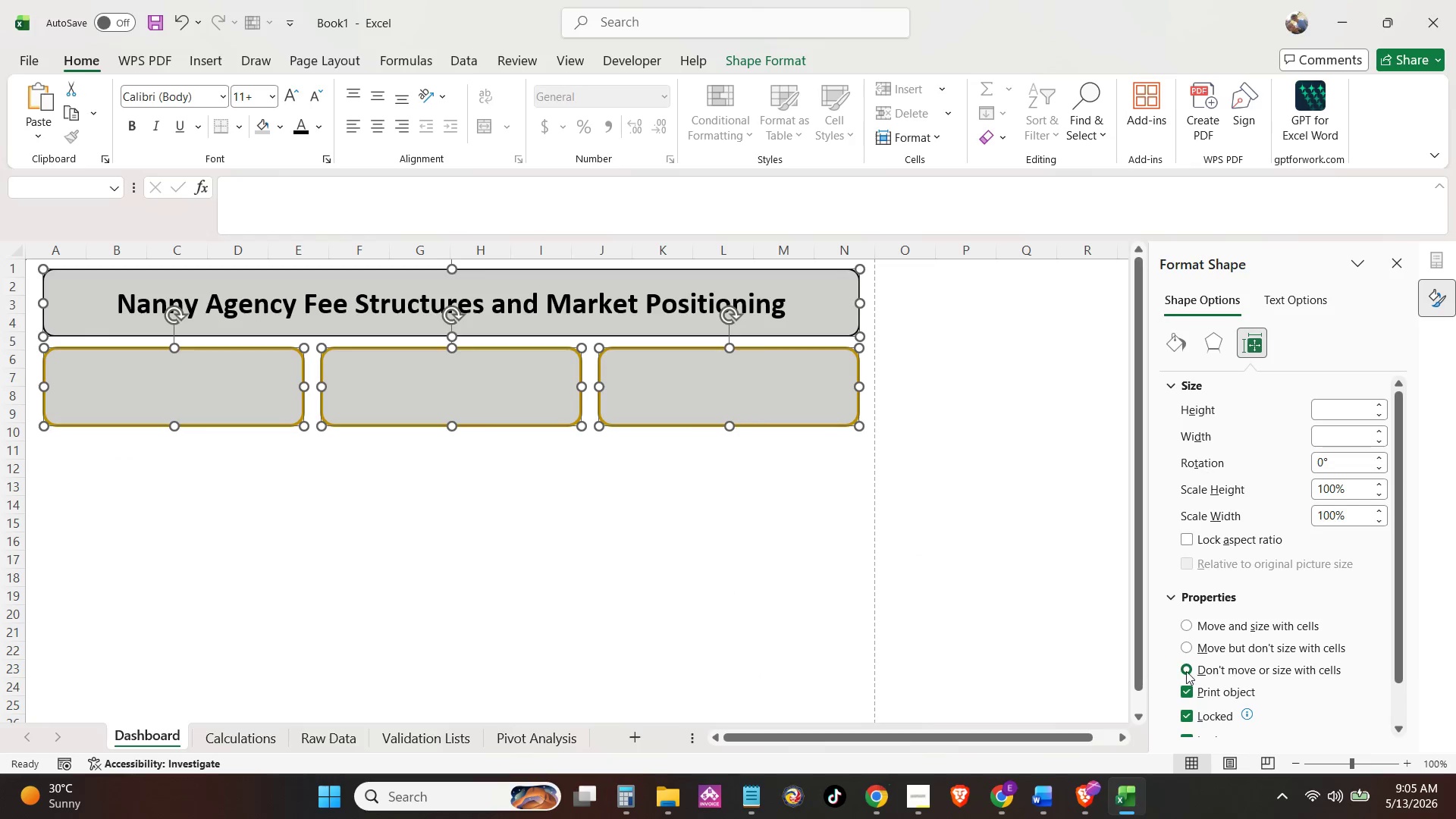 
double_click([857, 576])
 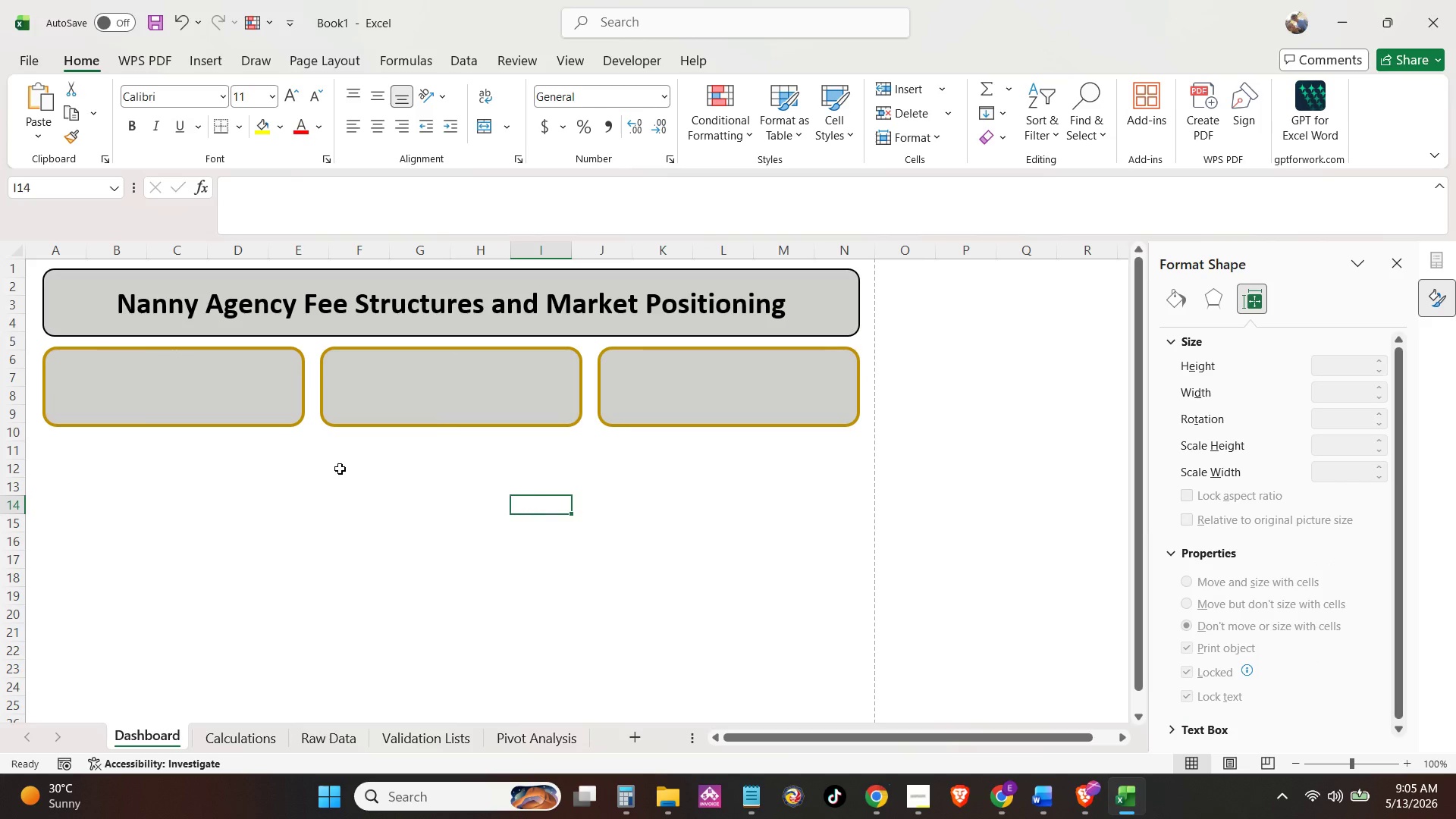 
double_click([311, 473])
 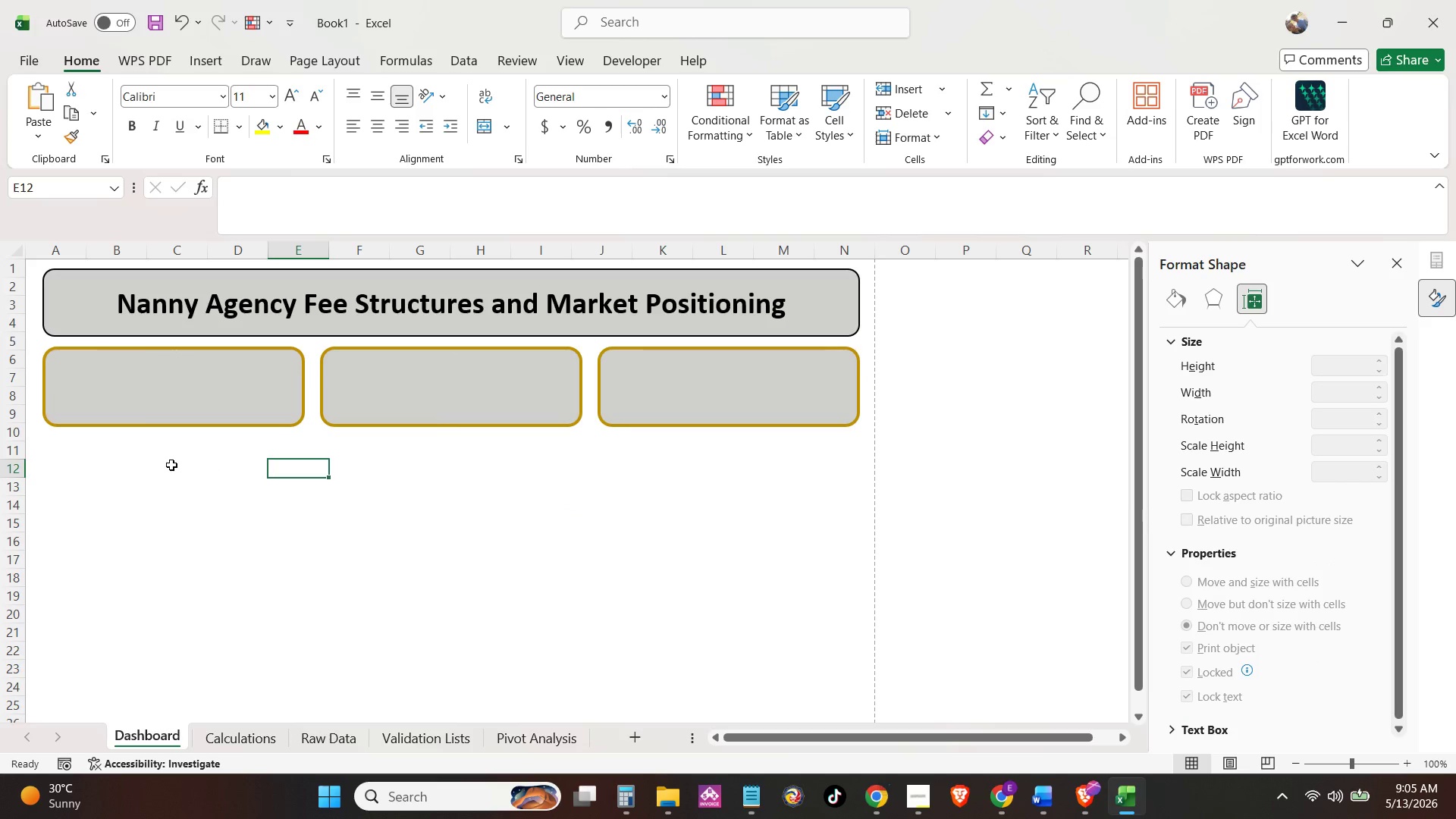 
triple_click([171, 465])
 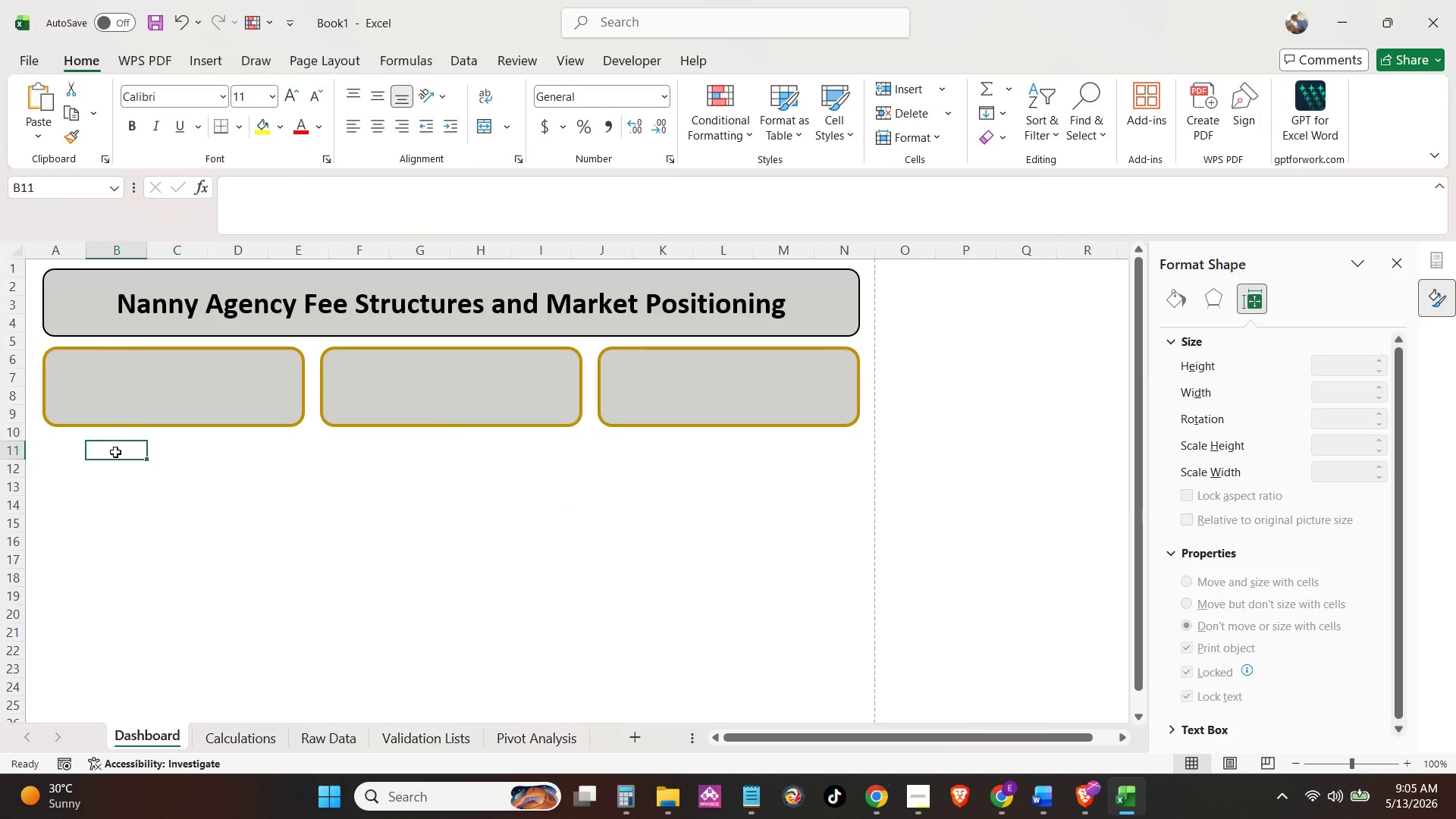 
double_click([88, 448])
 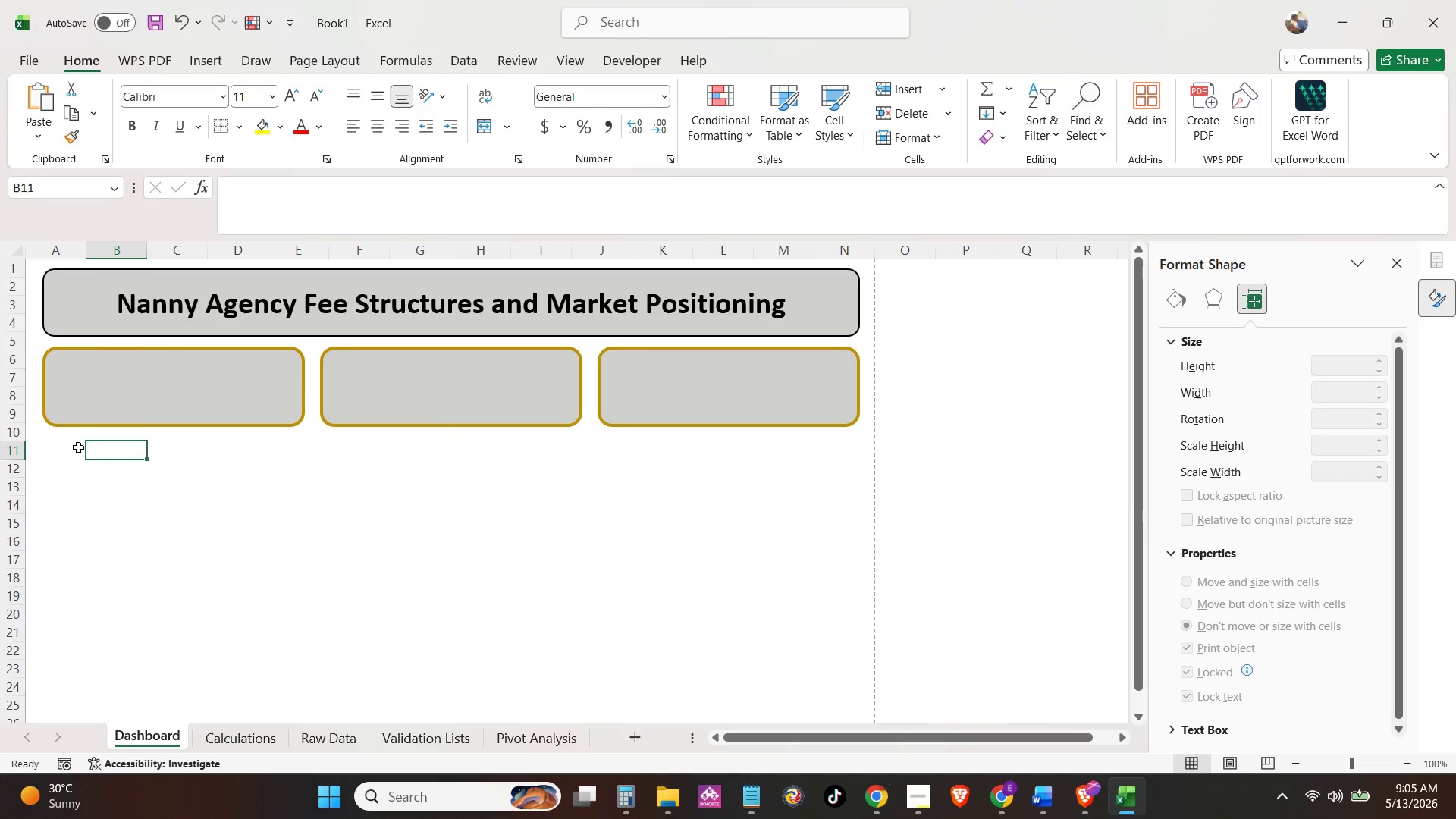 
triple_click([78, 447])
 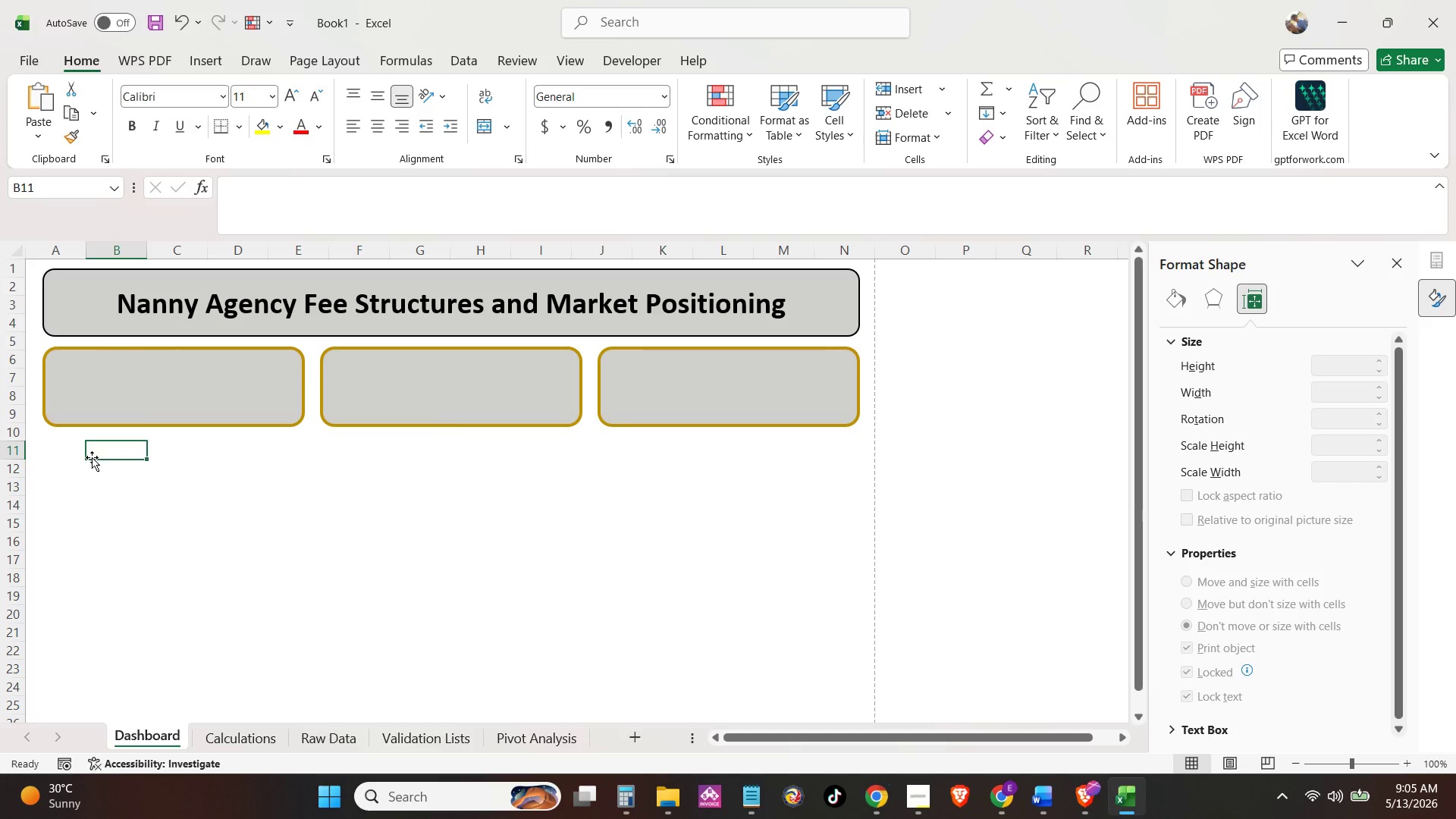 
key(Shift+ArrowRight)
 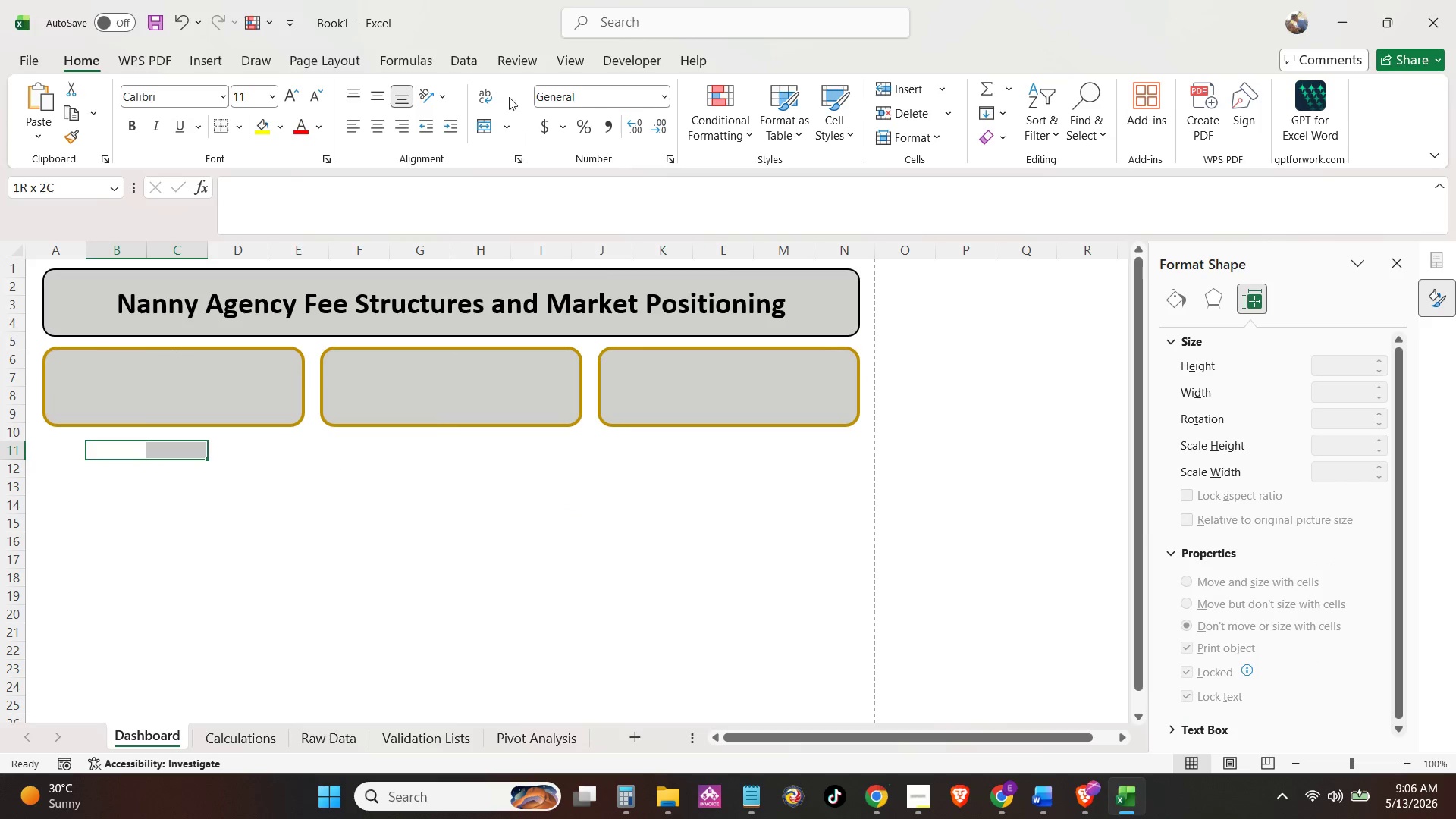 
left_click([479, 121])
 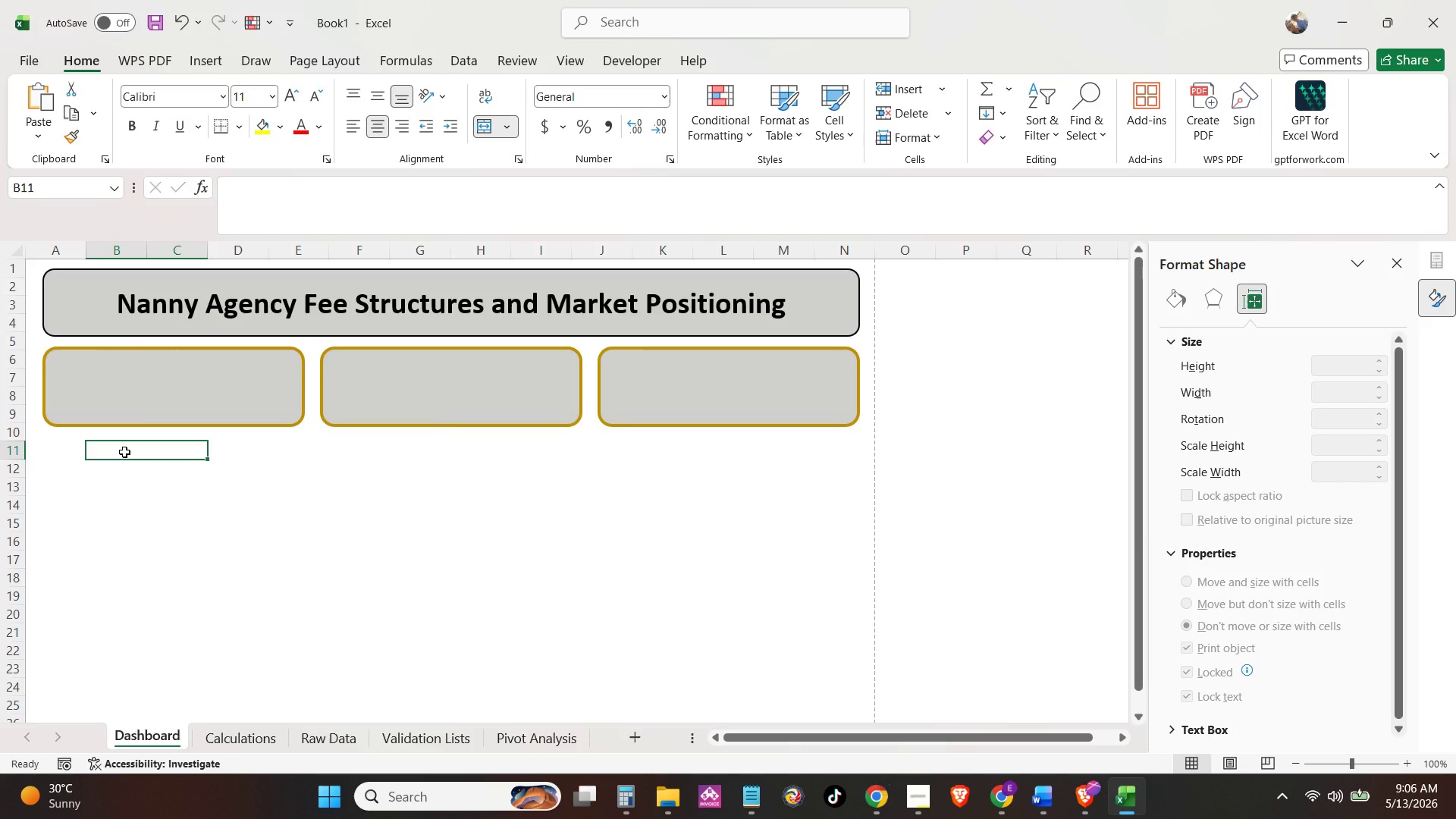 
left_click([124, 452])
 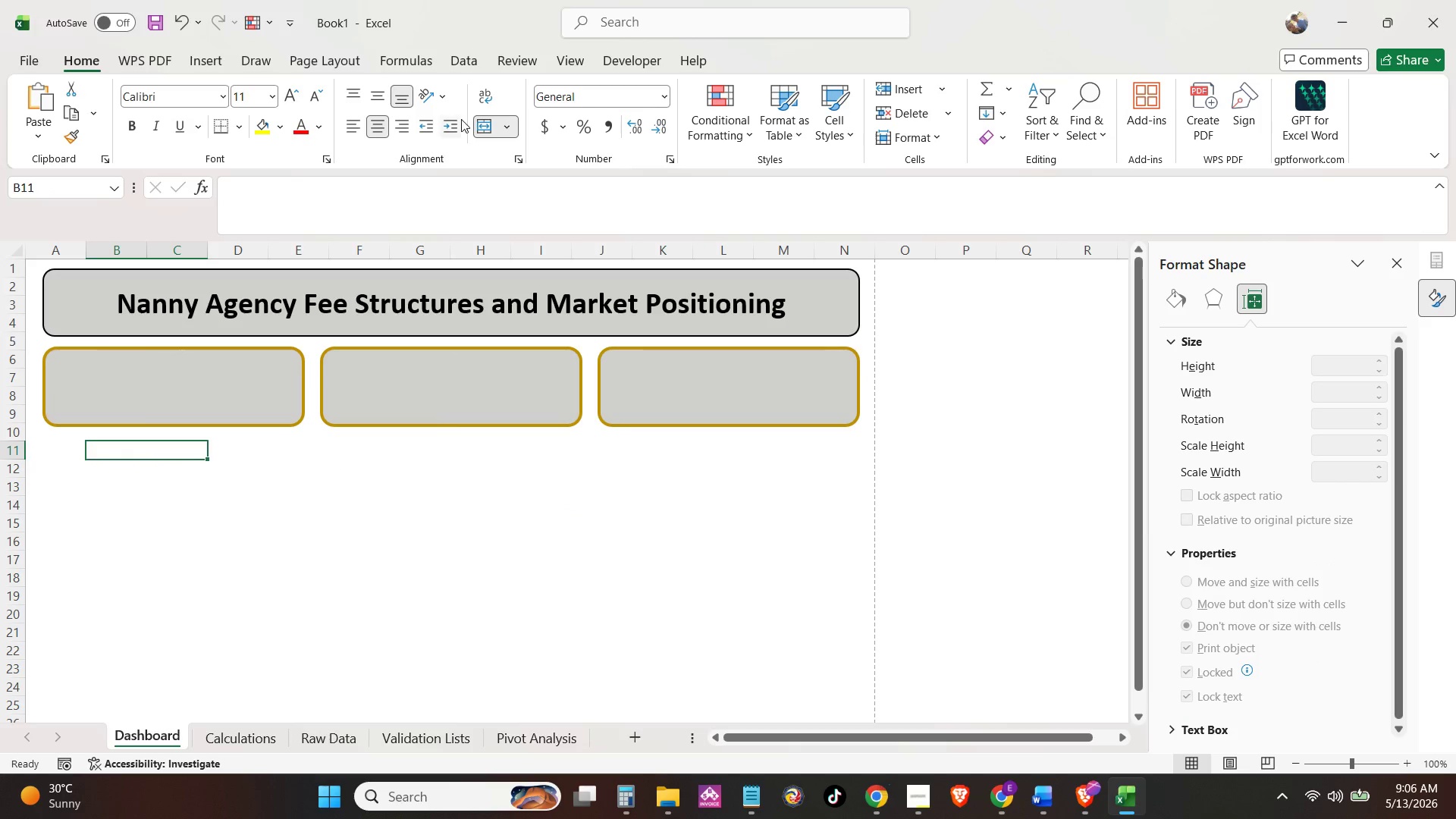 
left_click([492, 131])
 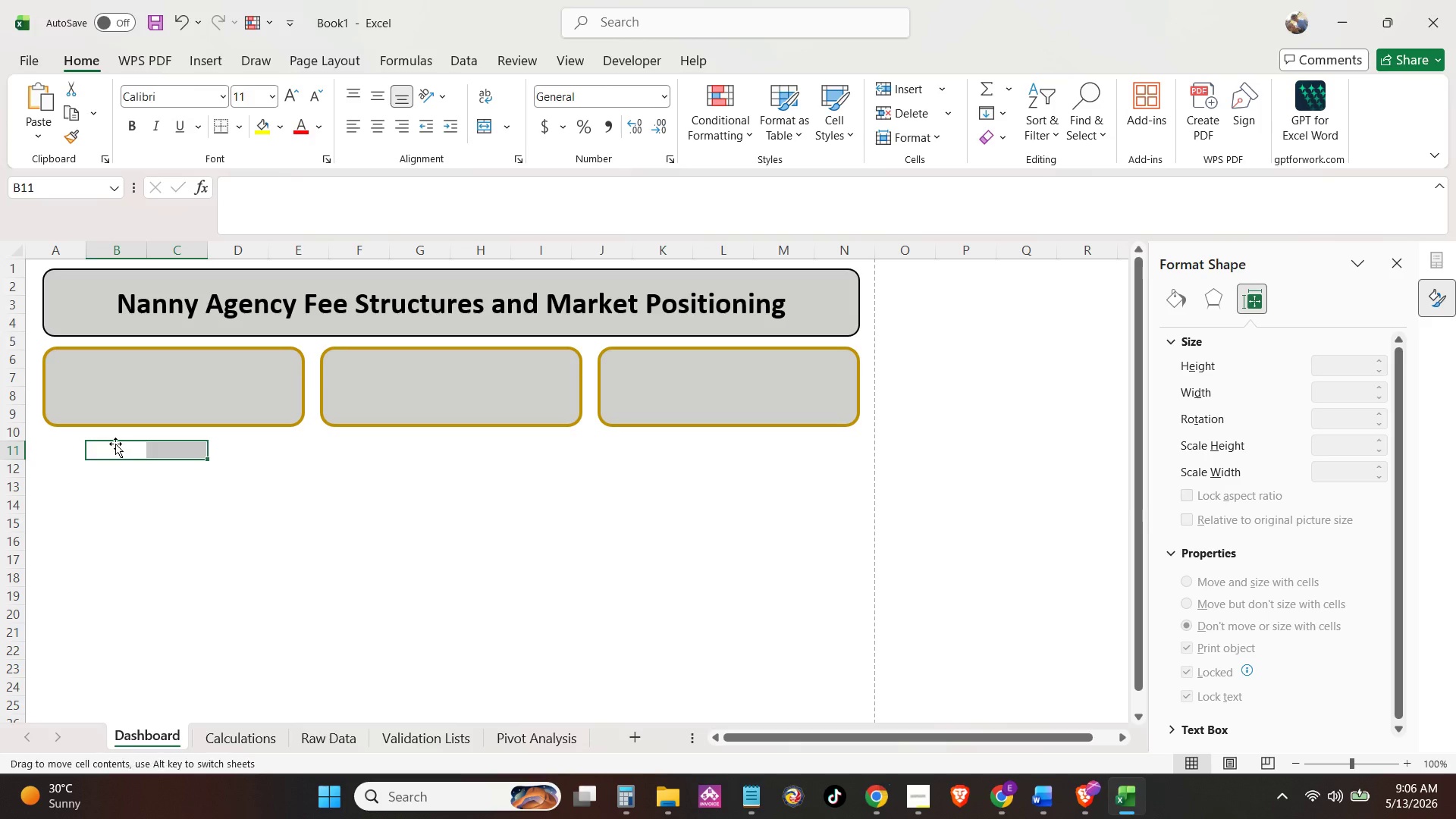 
double_click([117, 447])
 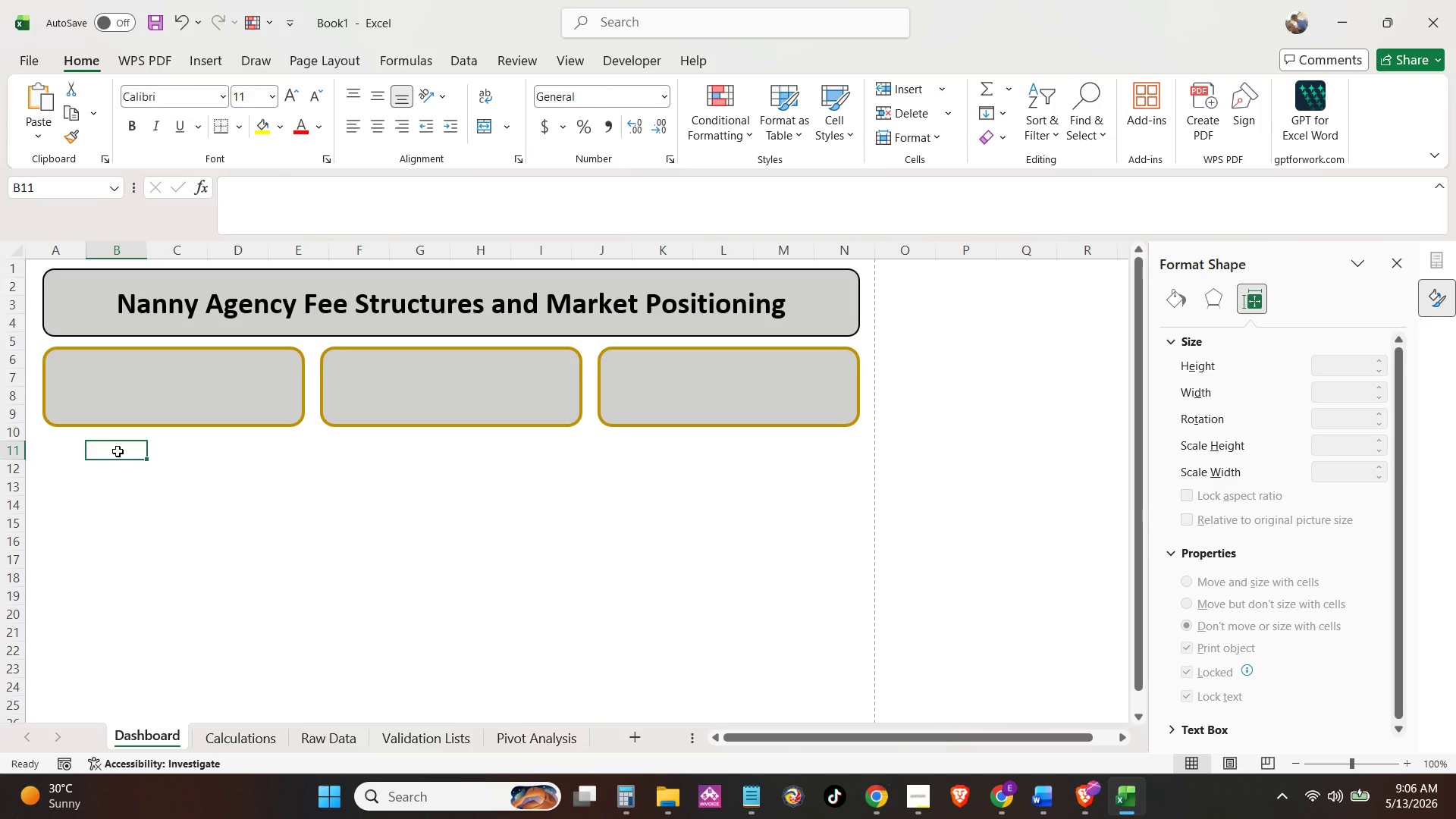 
wait(7.31)
 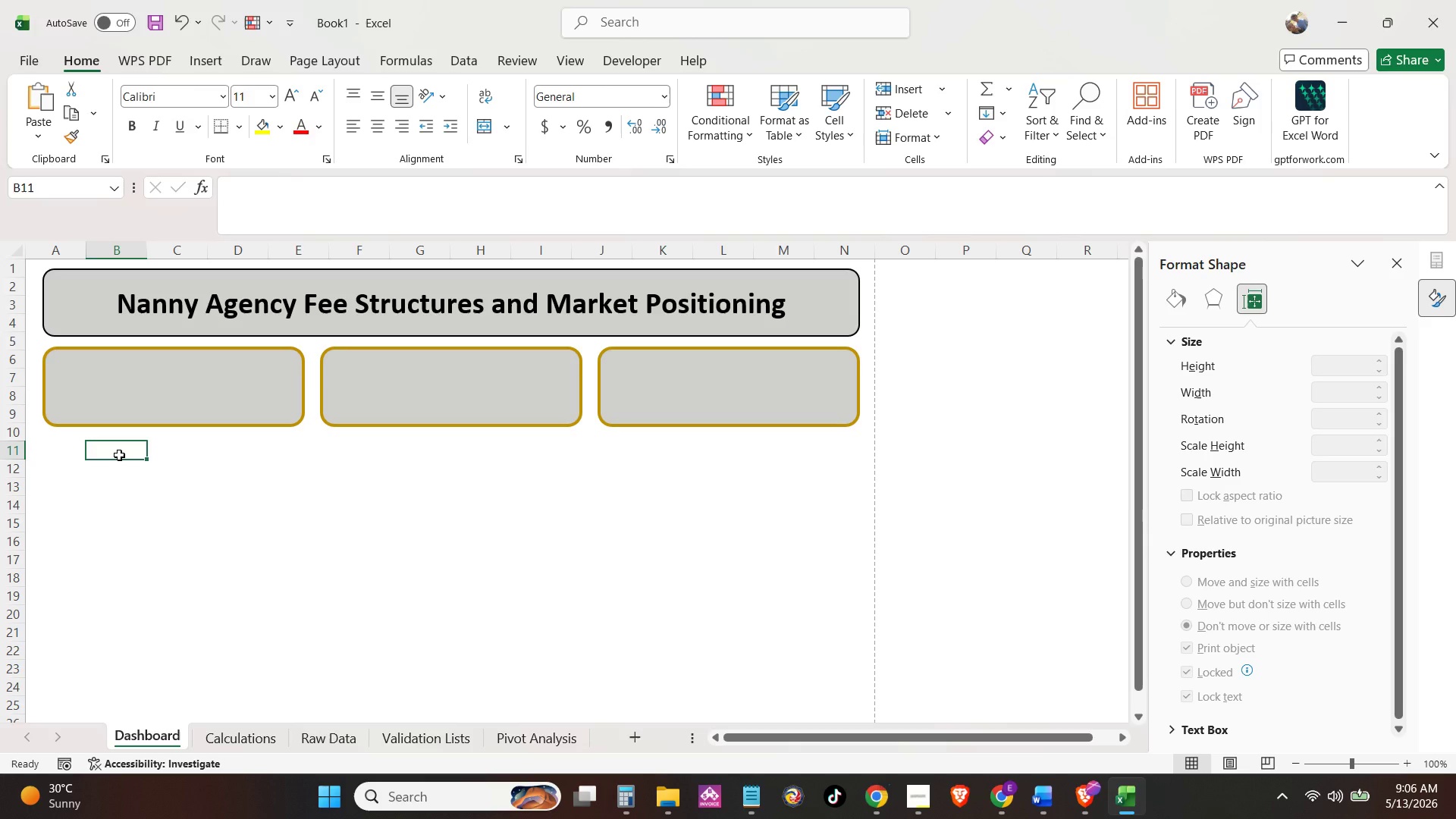 
hold_key(key=ShiftLeft, duration=2.59)
 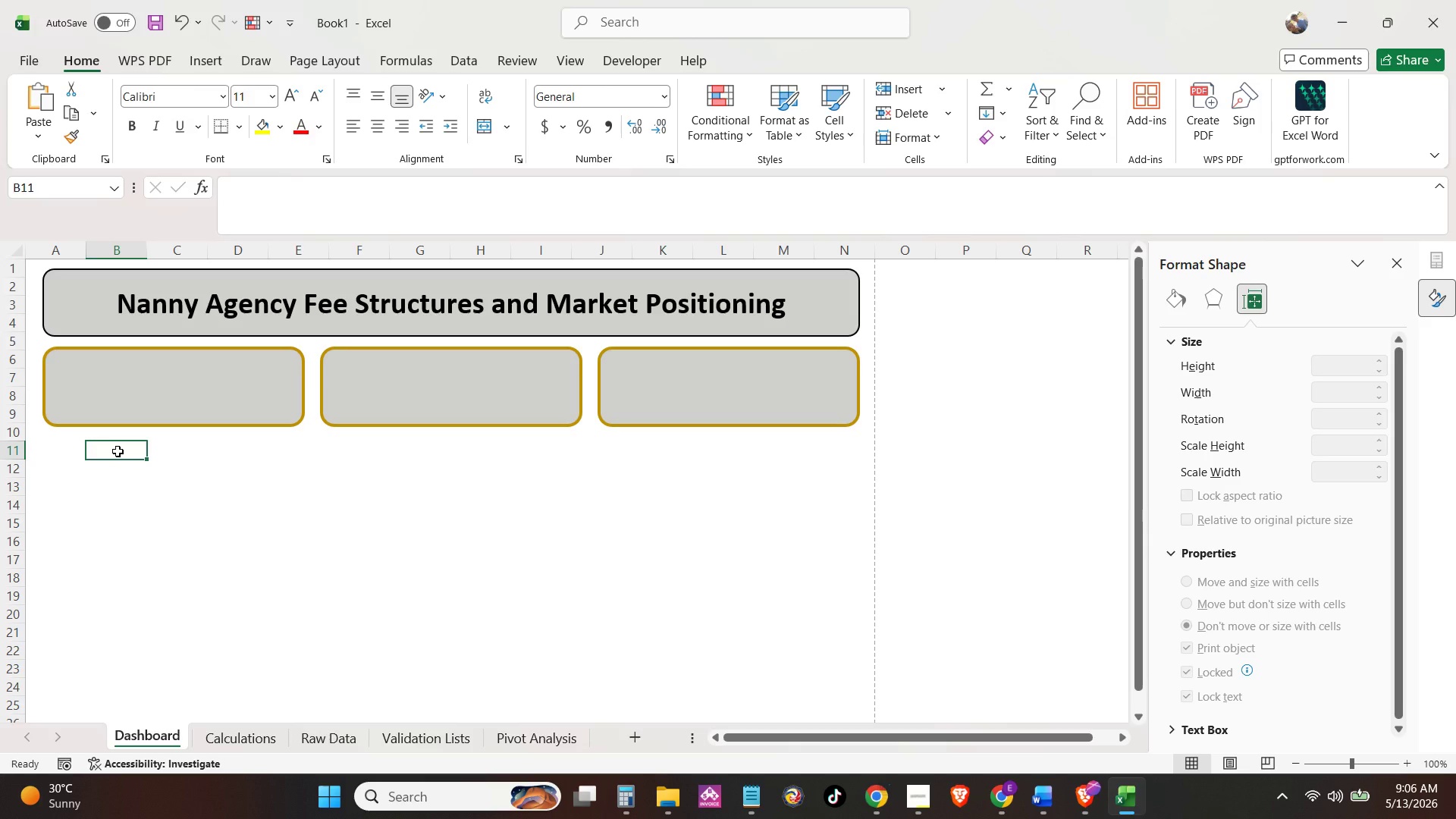 
wait(5.33)
 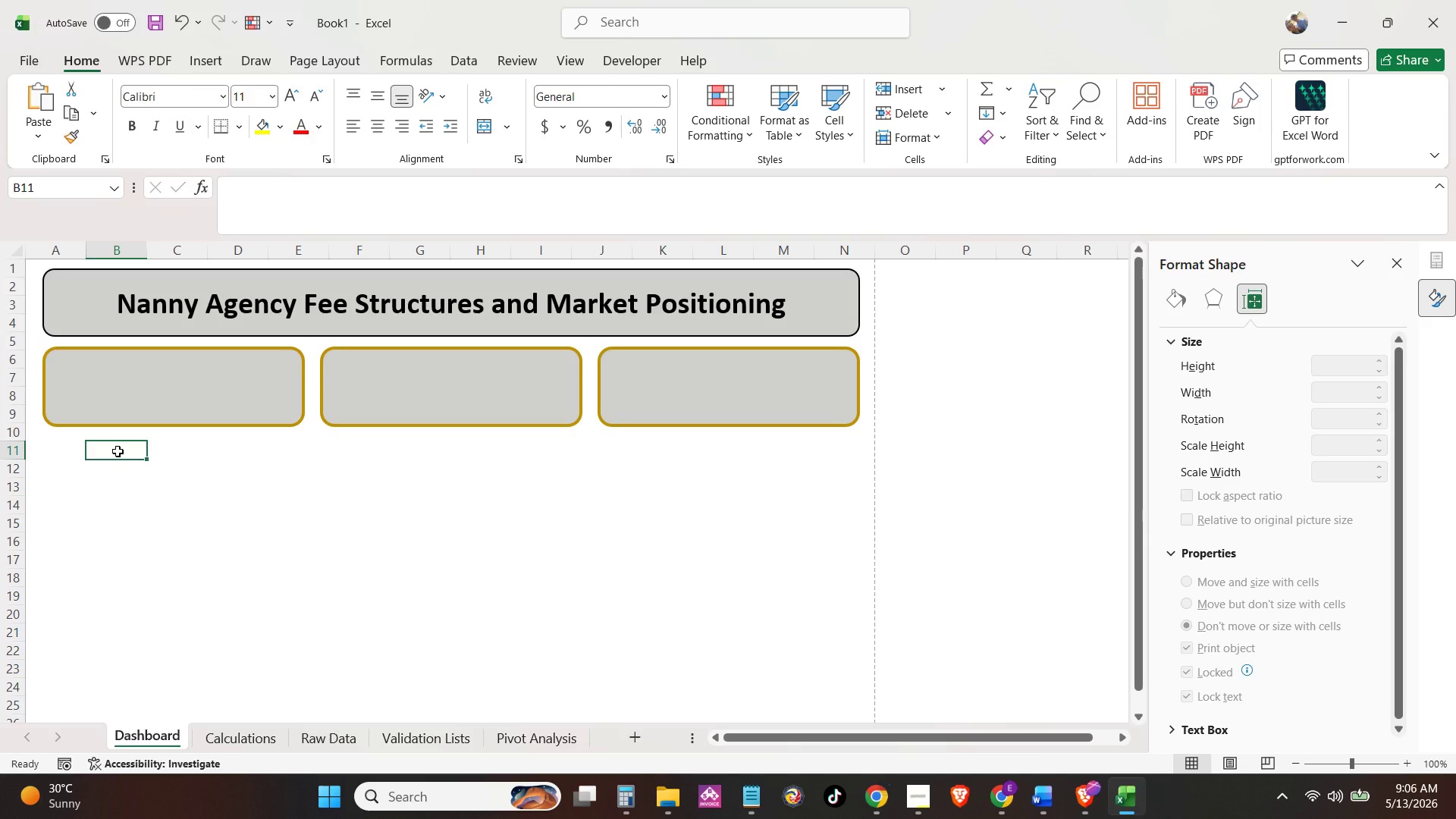 
type(Select )
key(Backspace)
type( )
 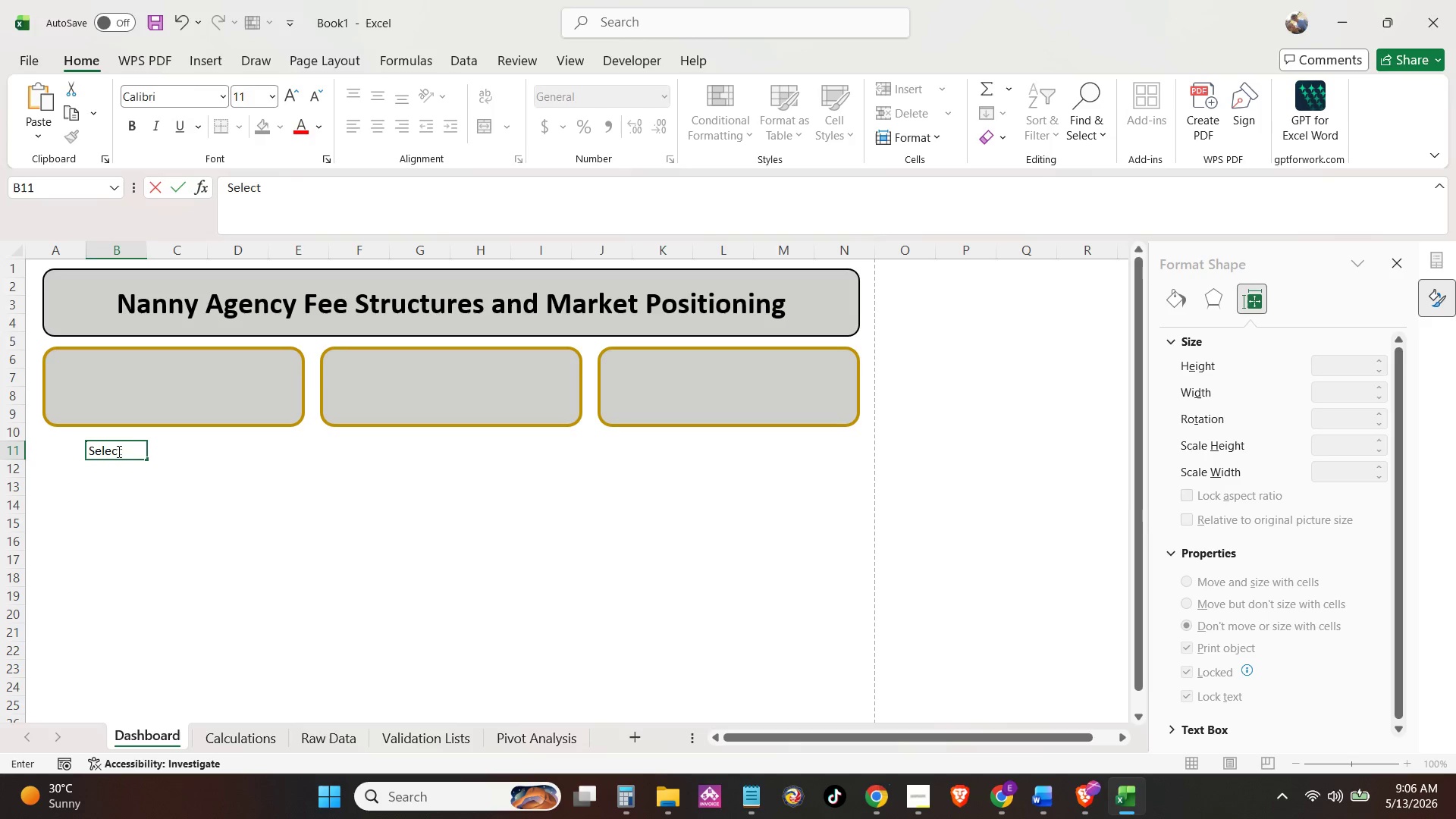 
type(Fee Type :)
 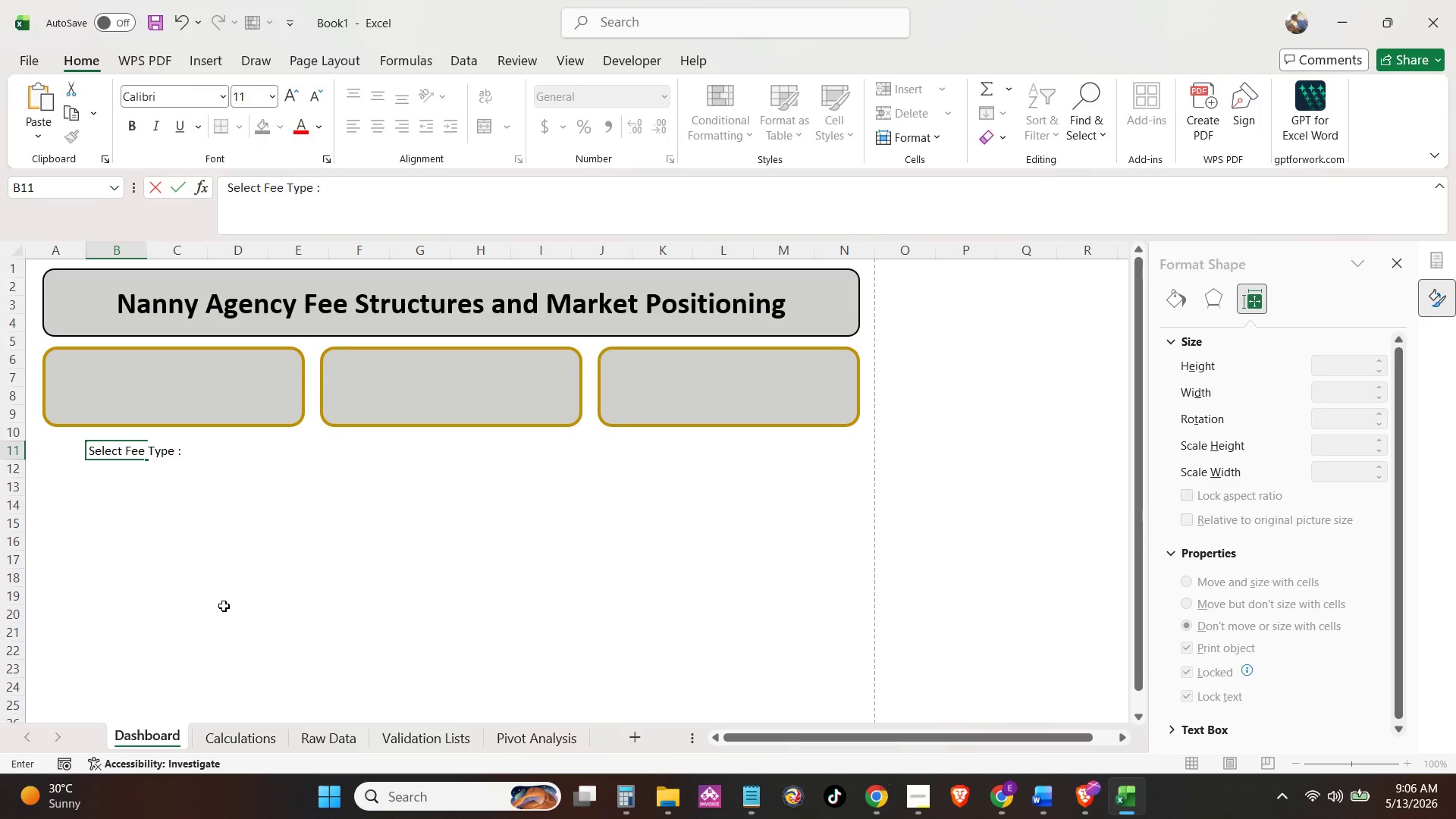 
key(Enter)
 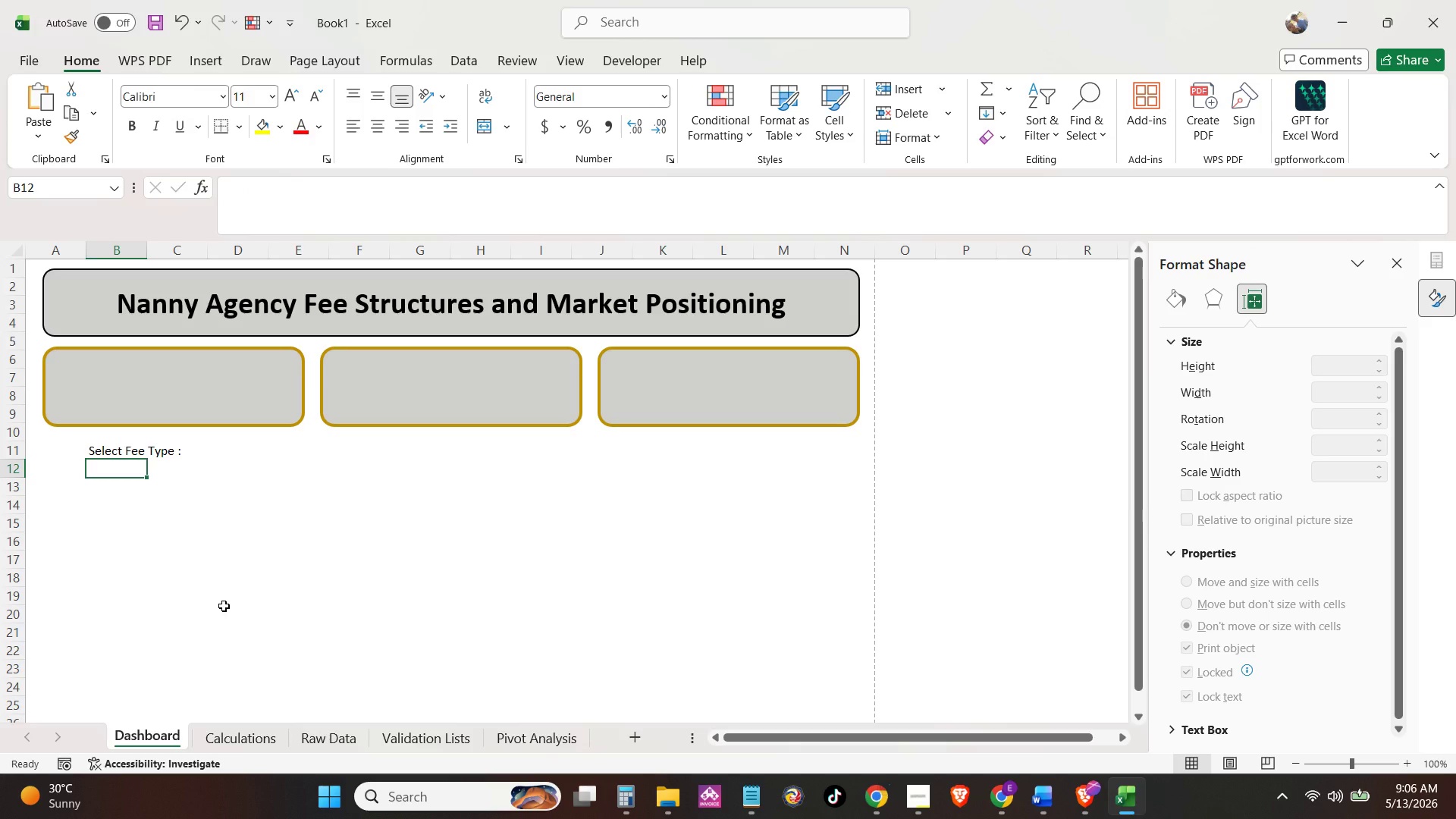 
hold_key(key=ShiftLeft, duration=0.42)
 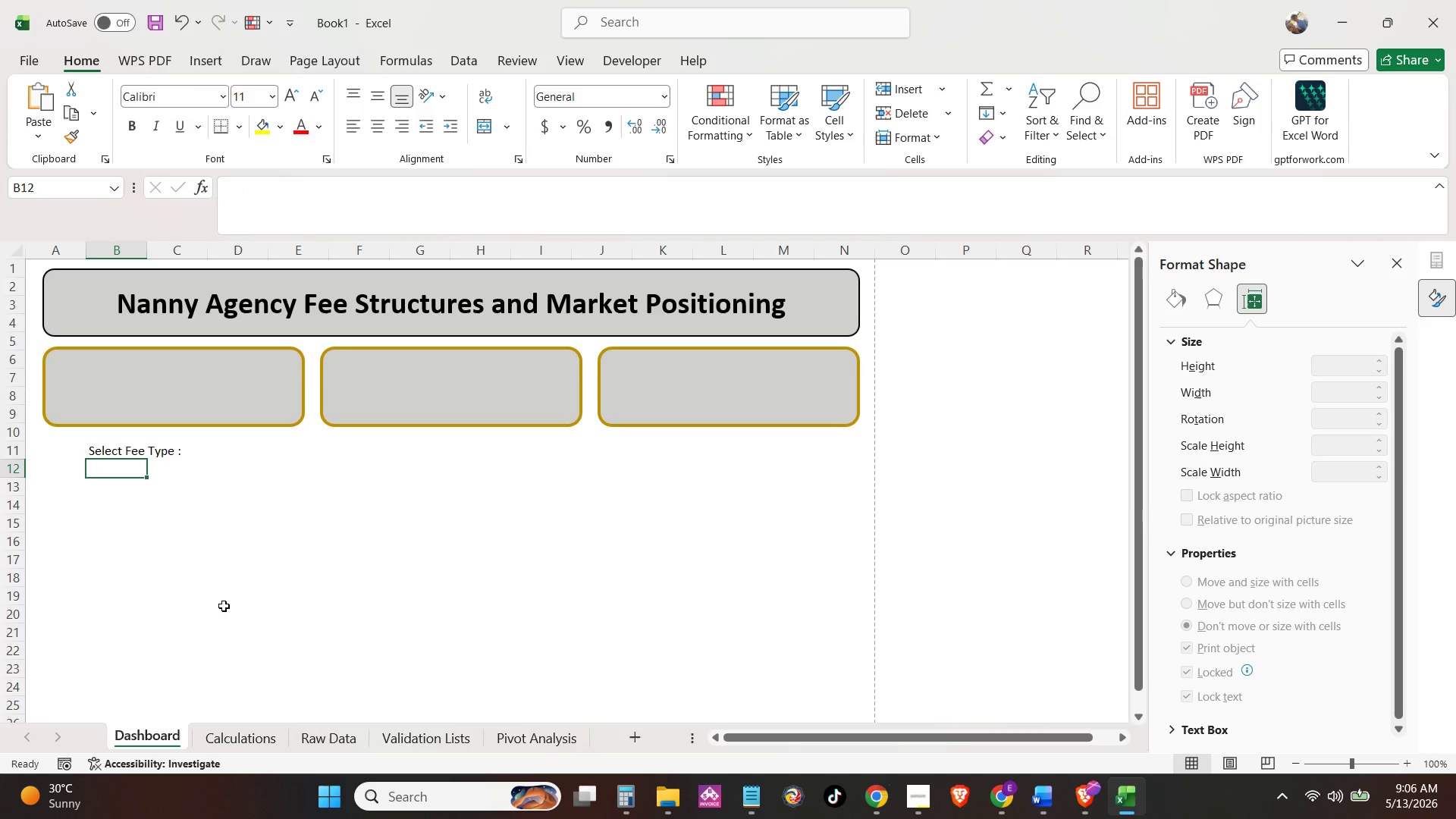 
key(Shift+ShiftLeft)
 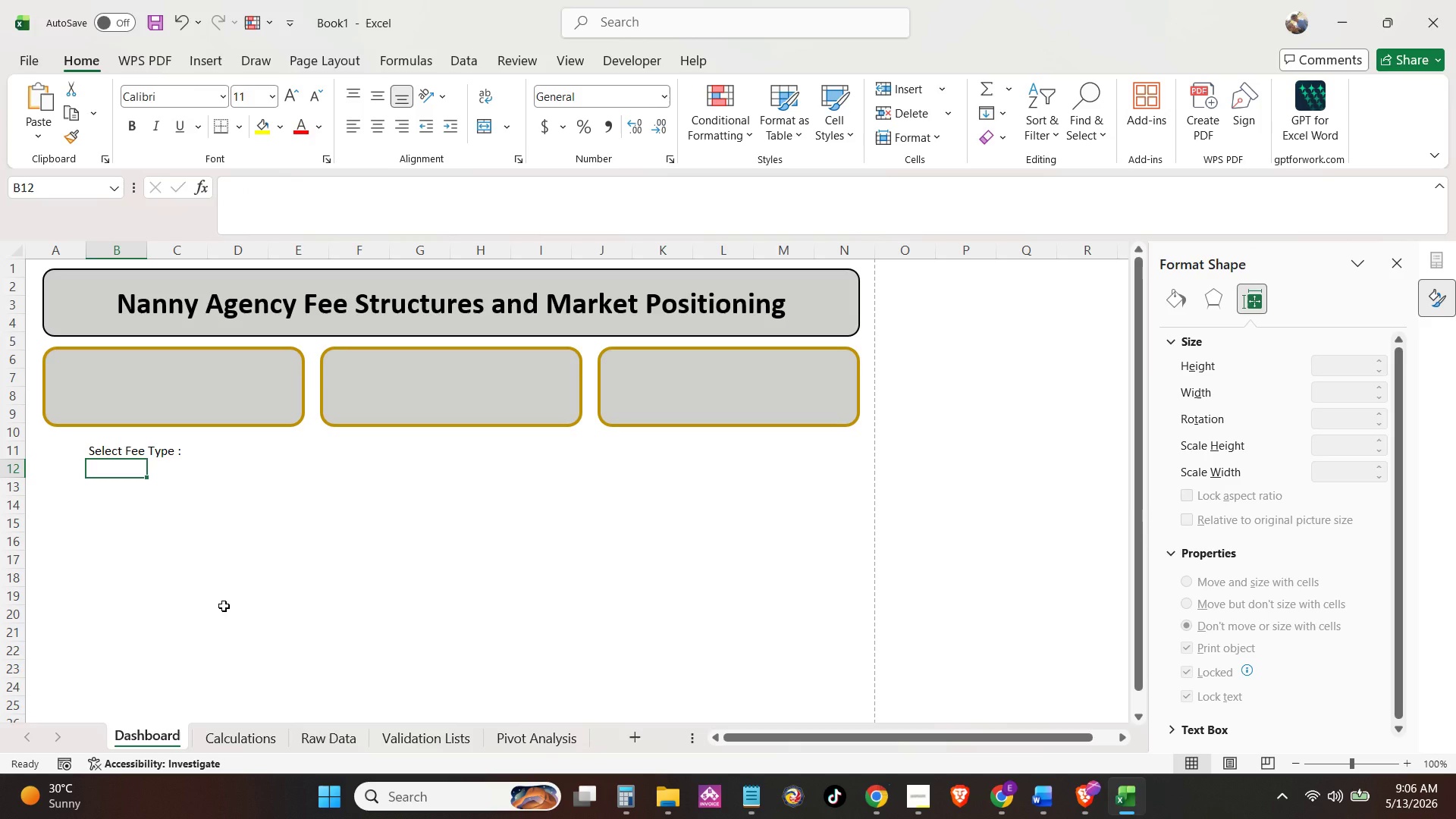 
wait(5.09)
 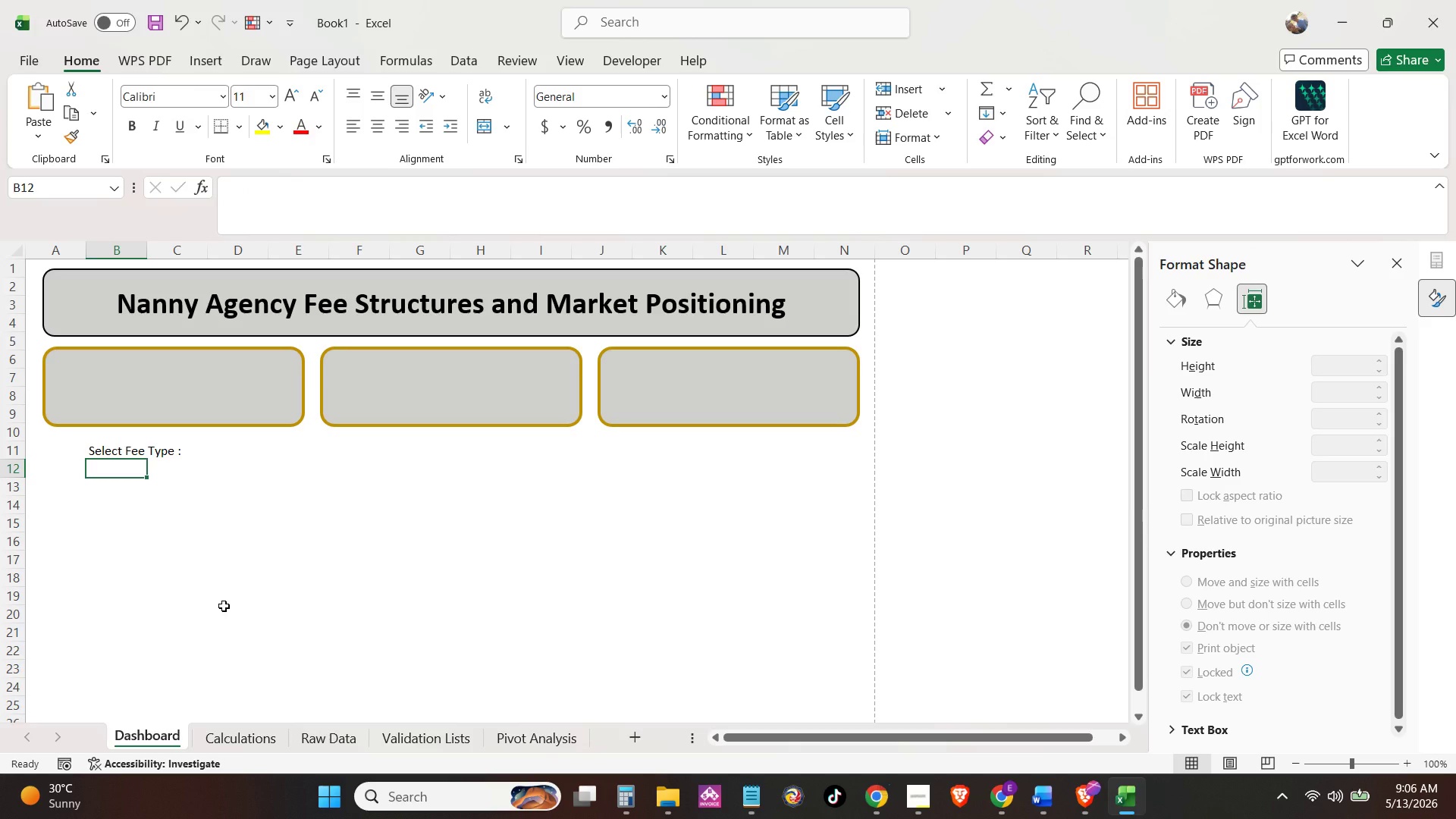 
key(ArrowUp)
 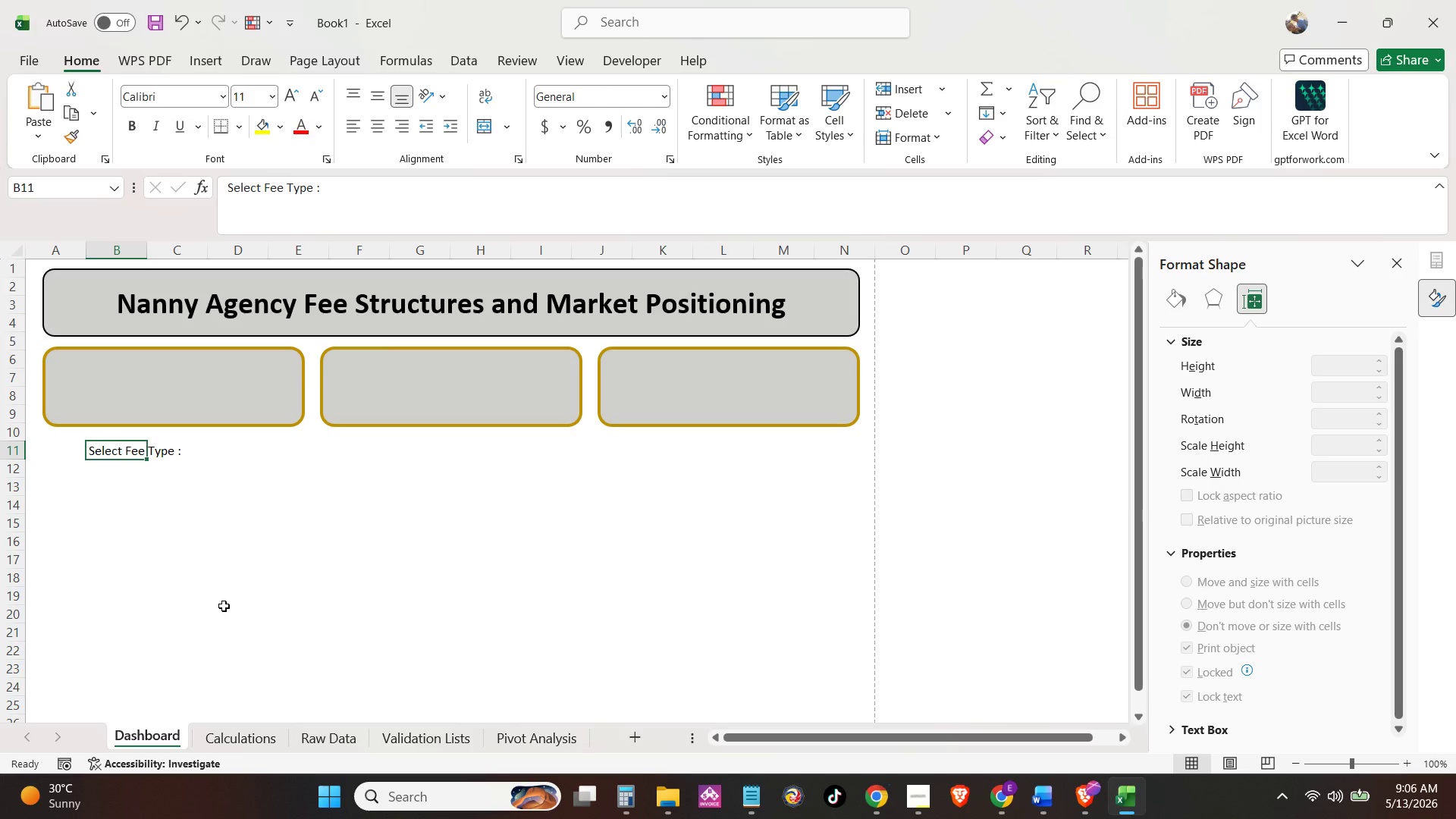 
key(Control+X)
 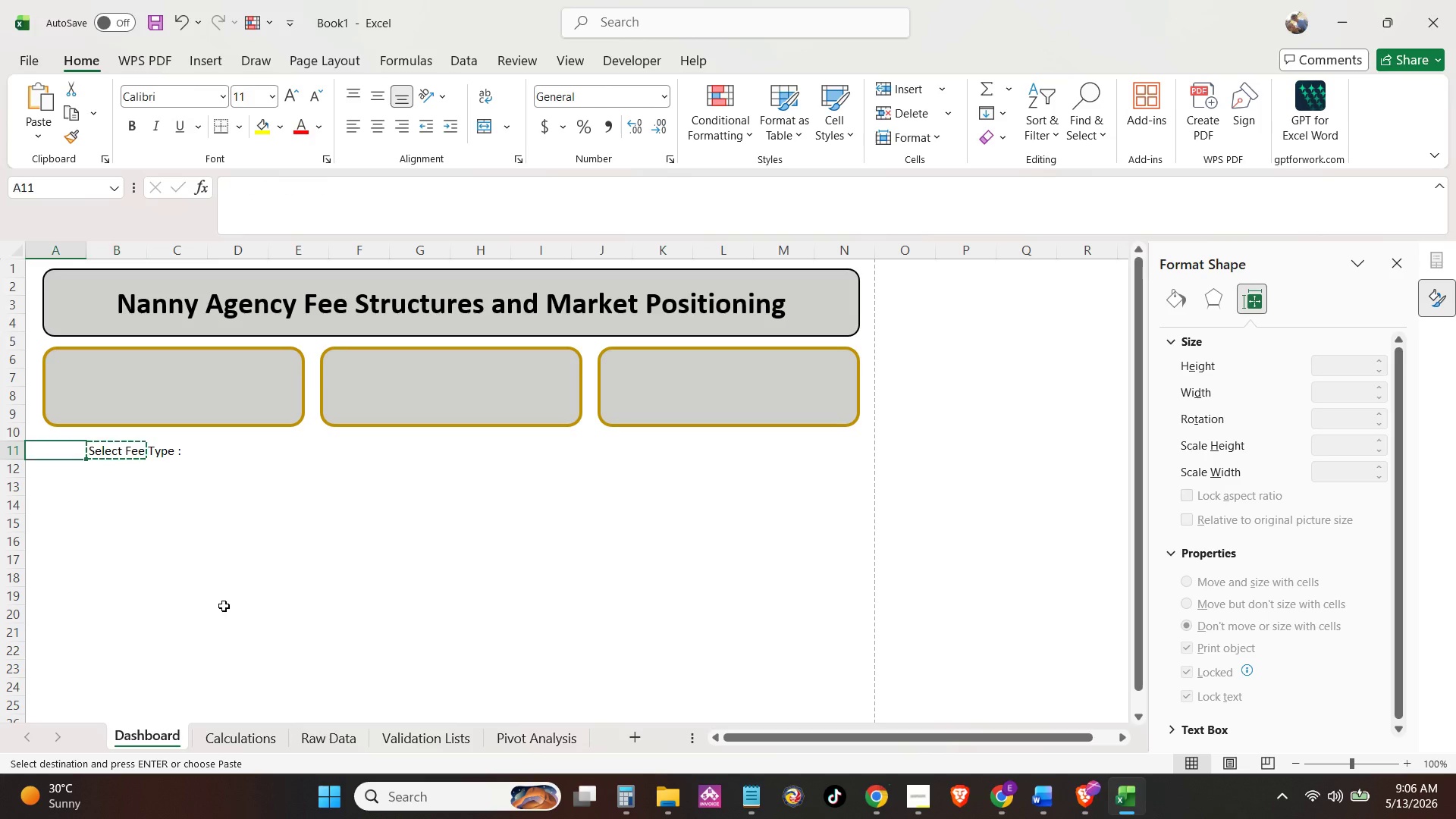 
key(ArrowLeft)
 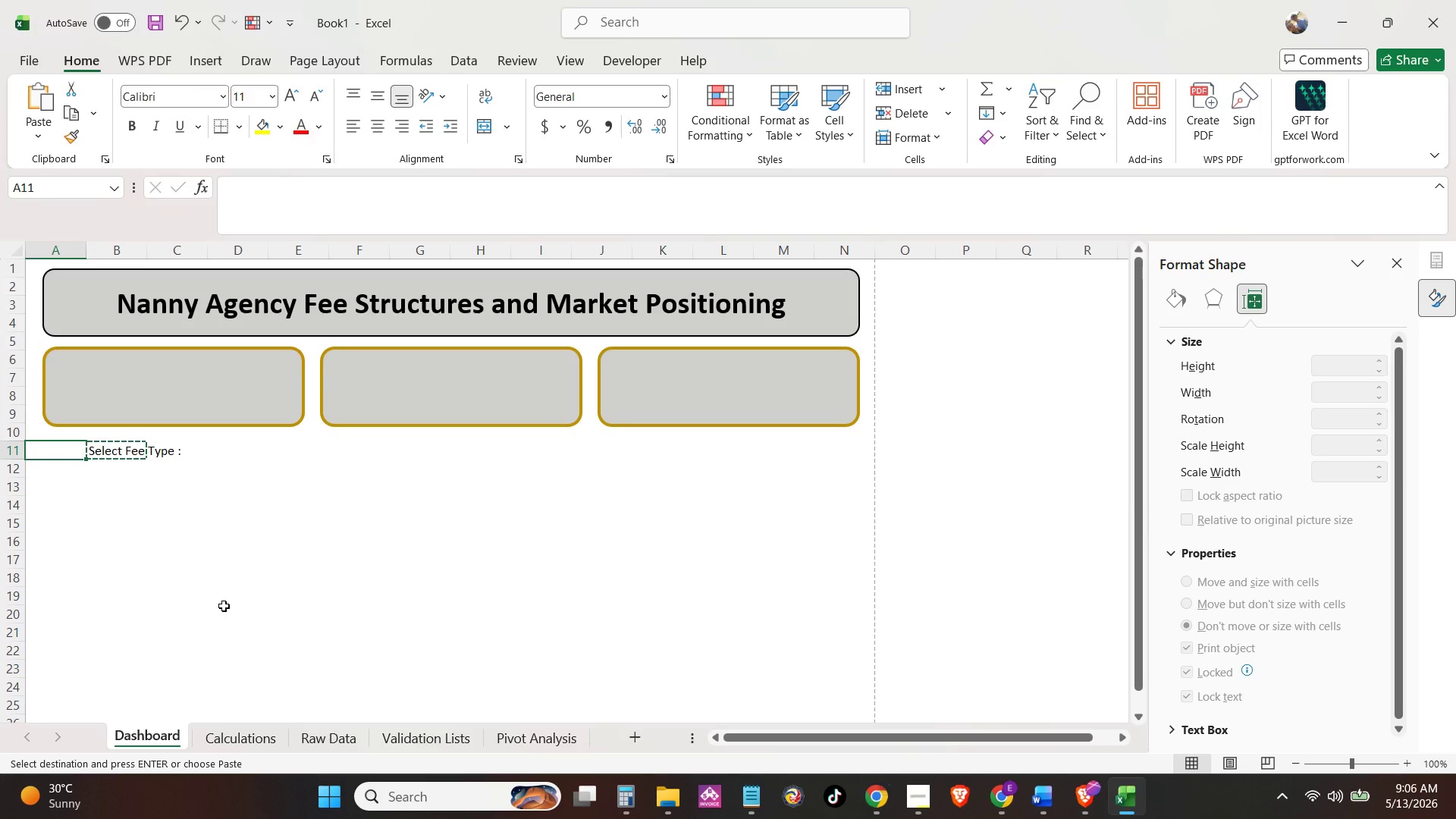 
key(Control+C)
 